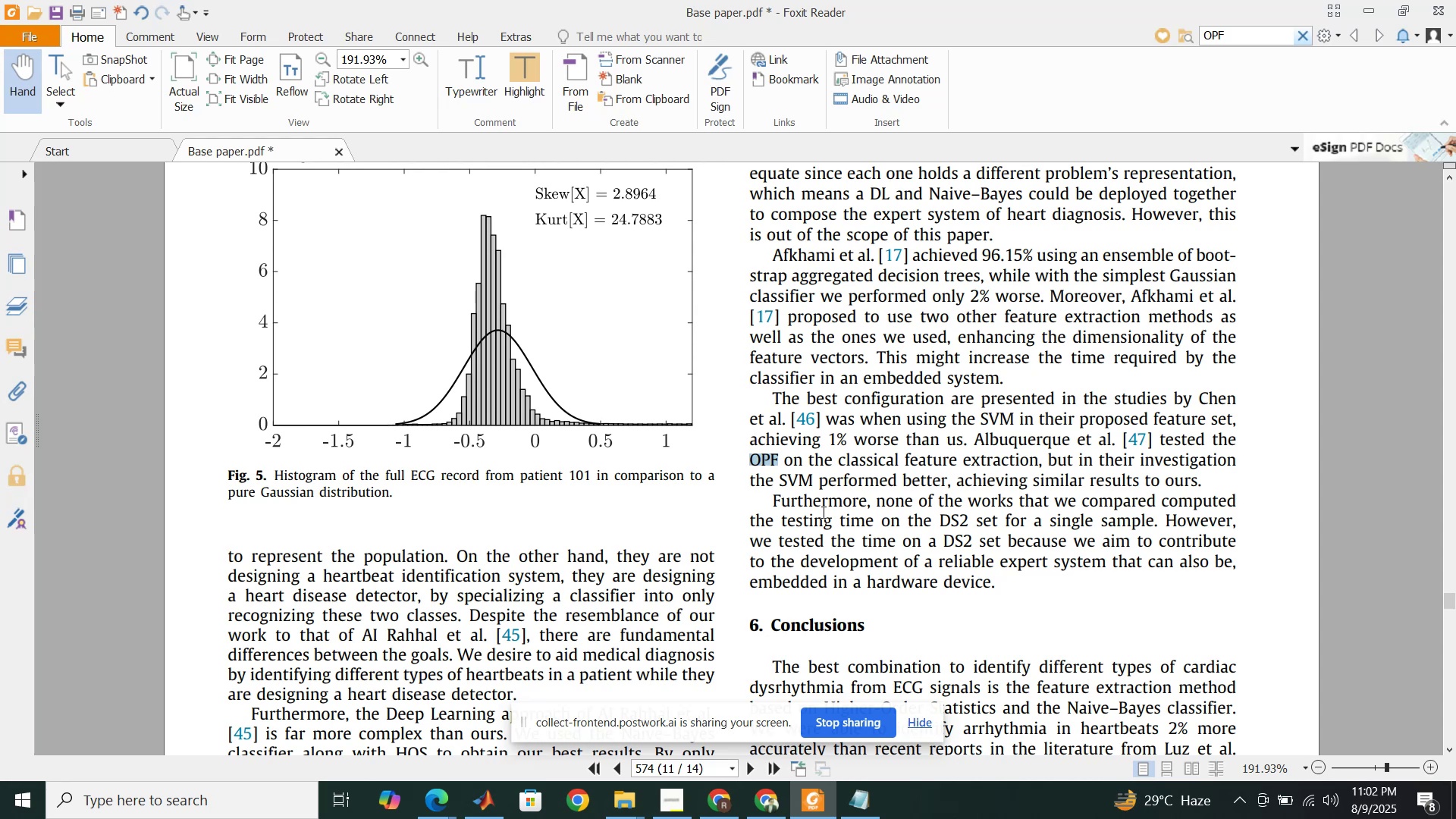 
wait(6.71)
 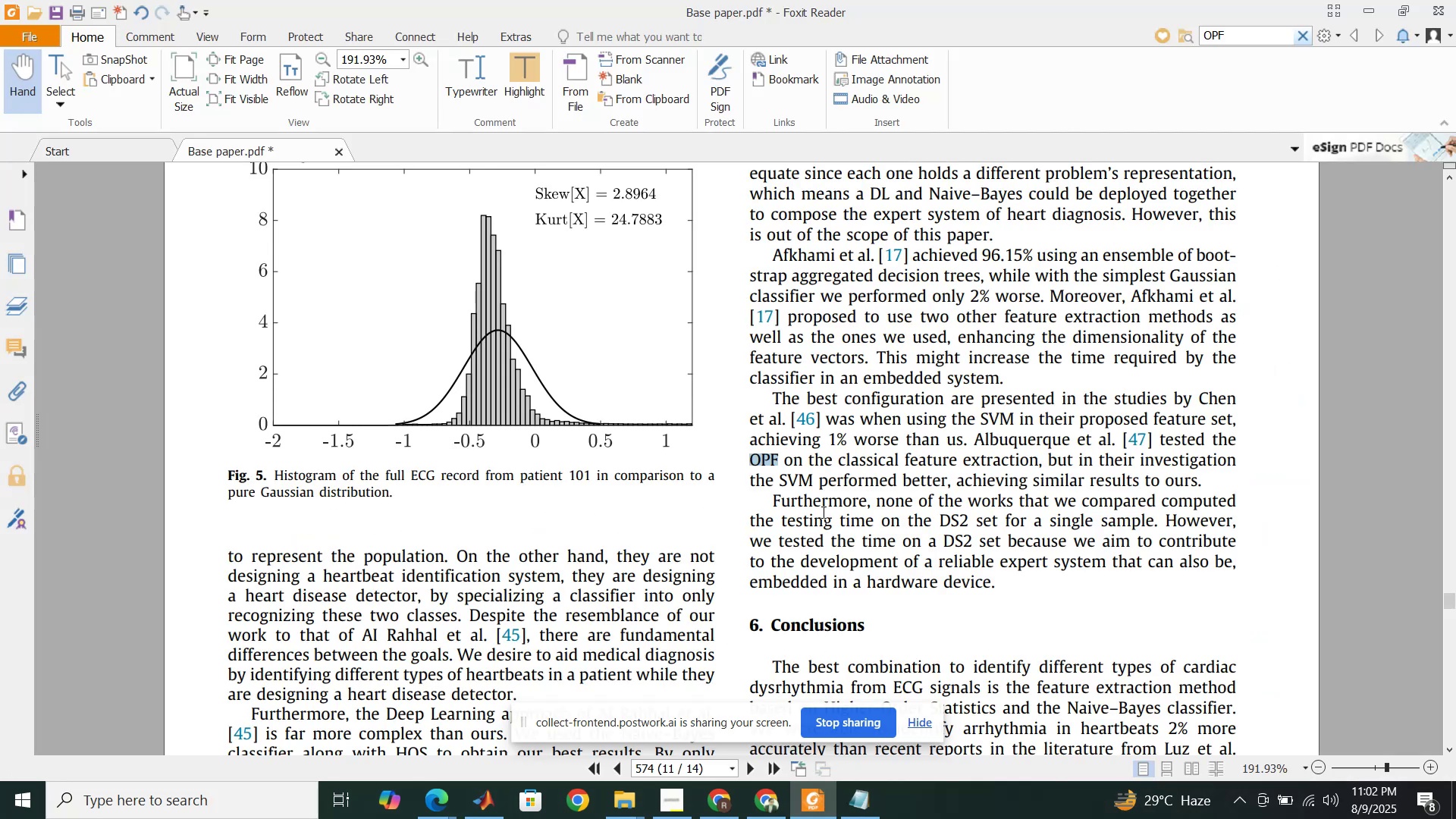 
scroll: coordinate [822, 512], scroll_direction: up, amount: 3.0
 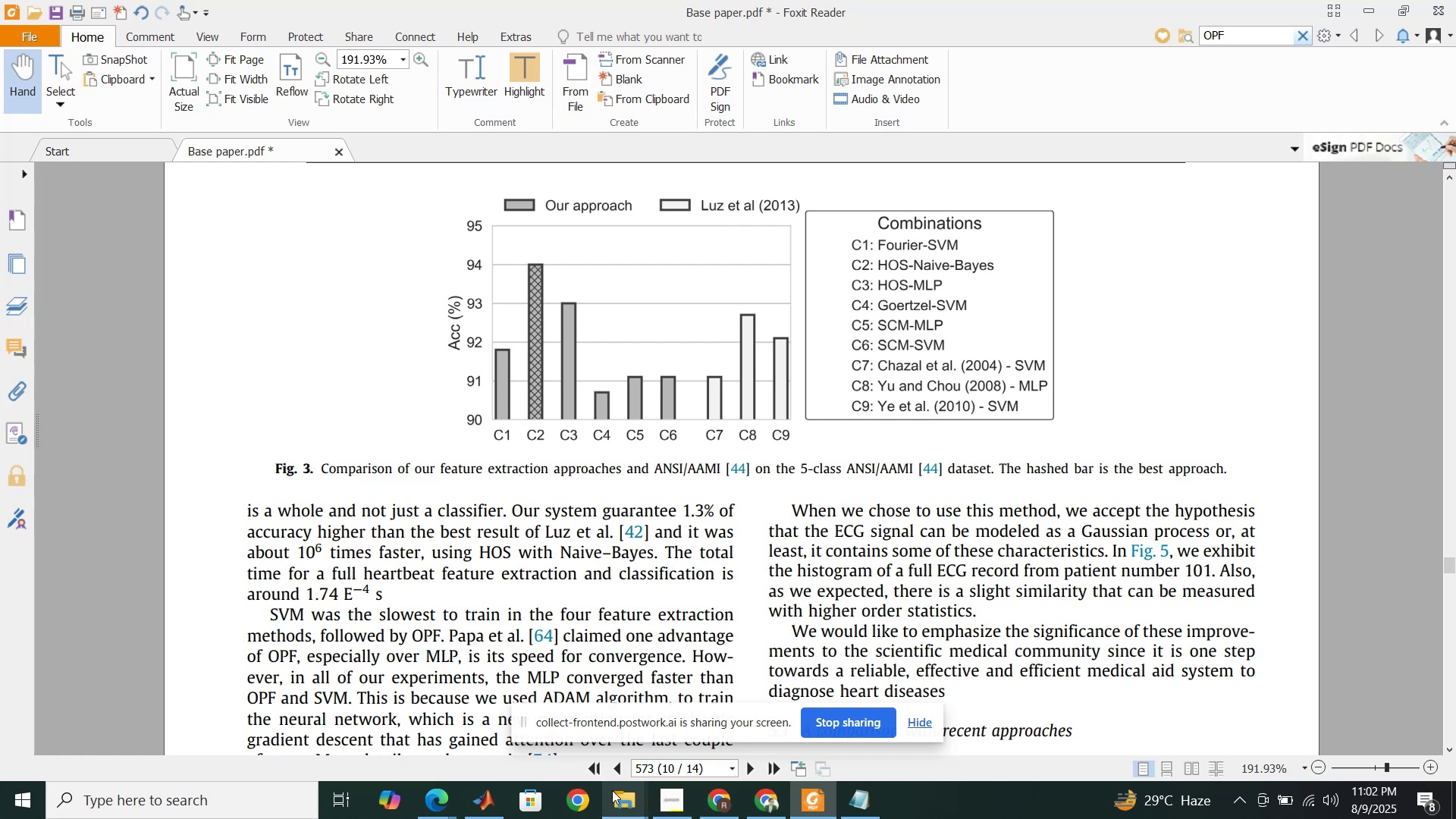 
left_click([758, 799])
 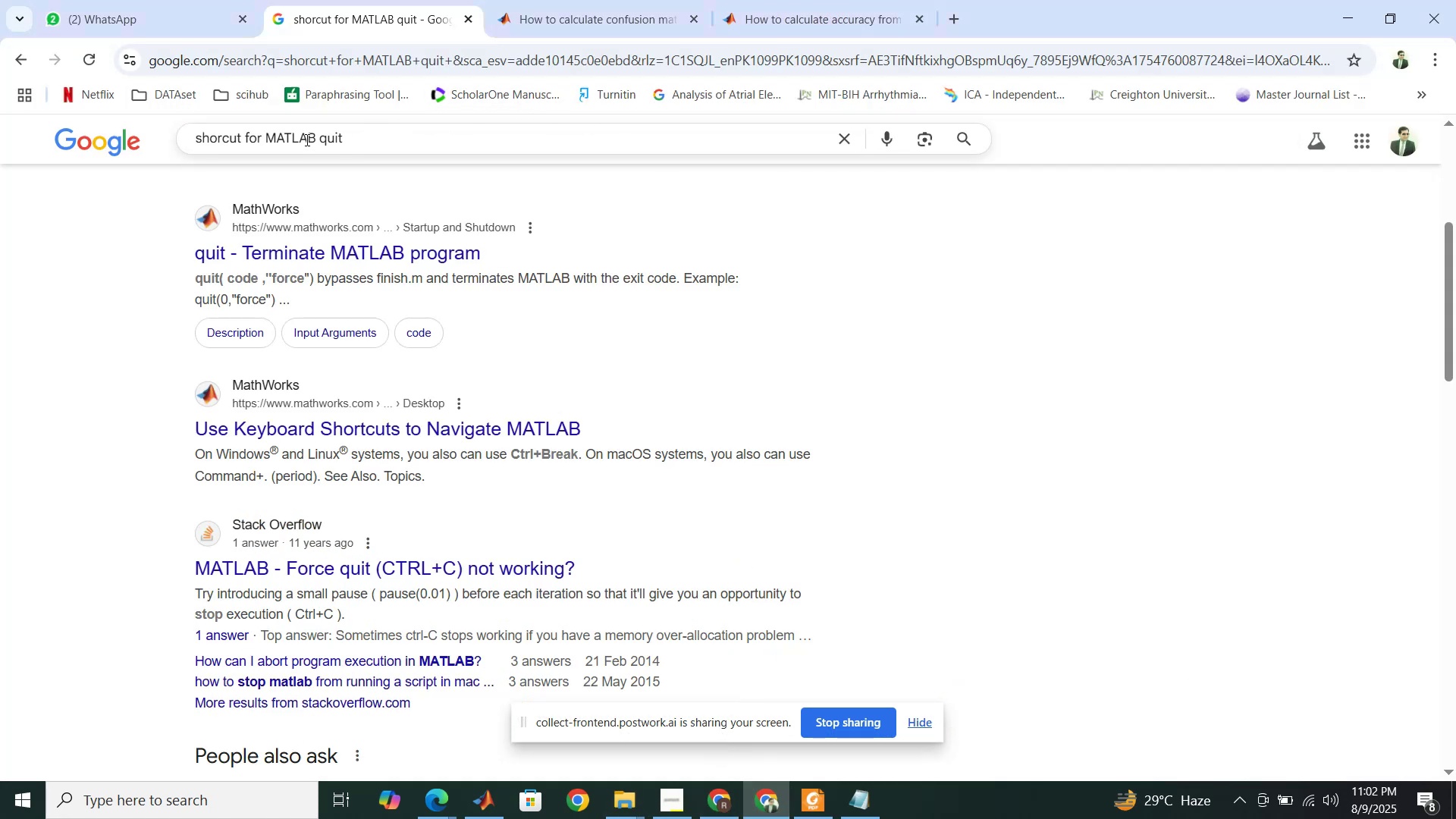 
double_click([306, 140])
 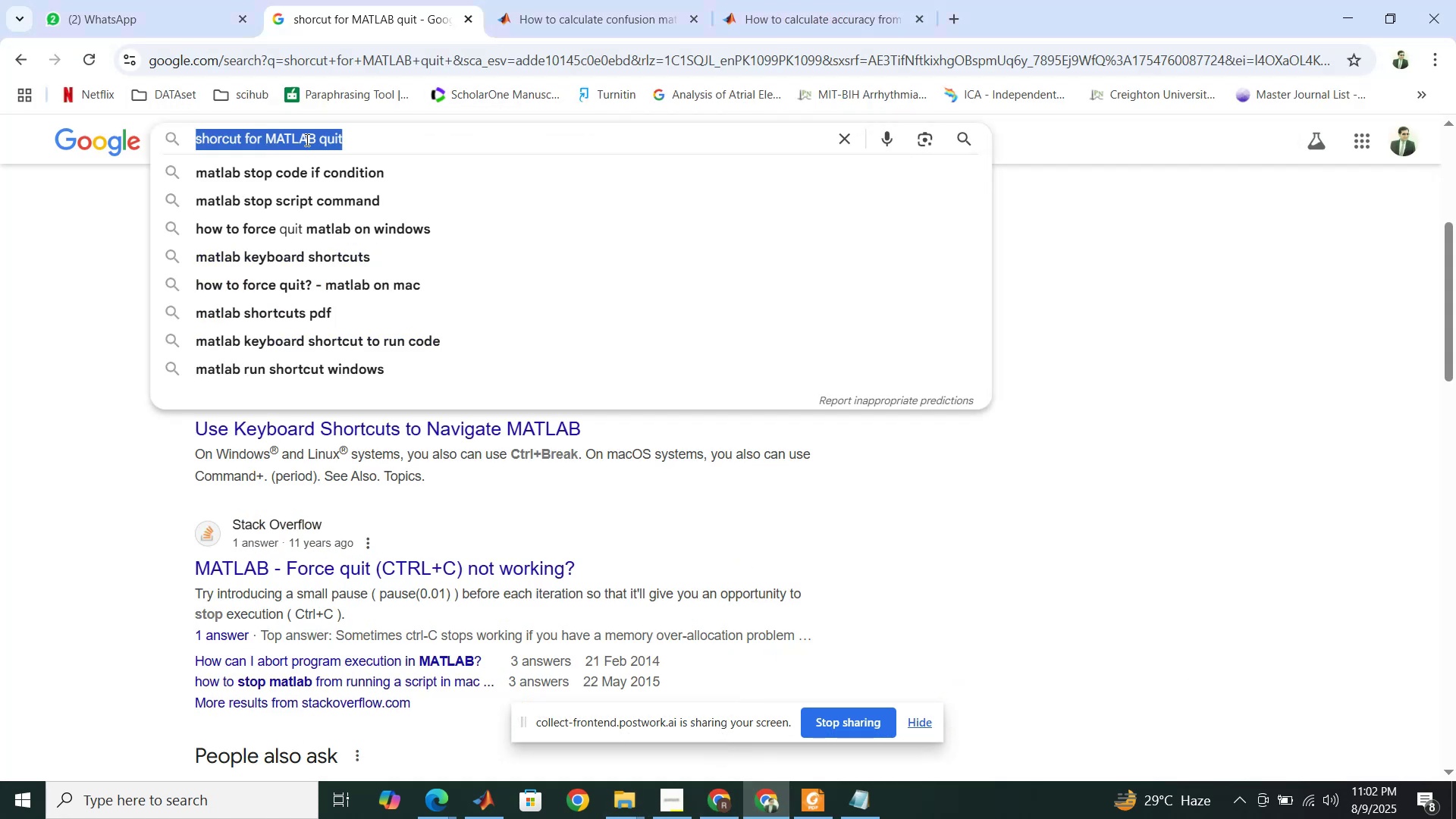 
triple_click([306, 140])
 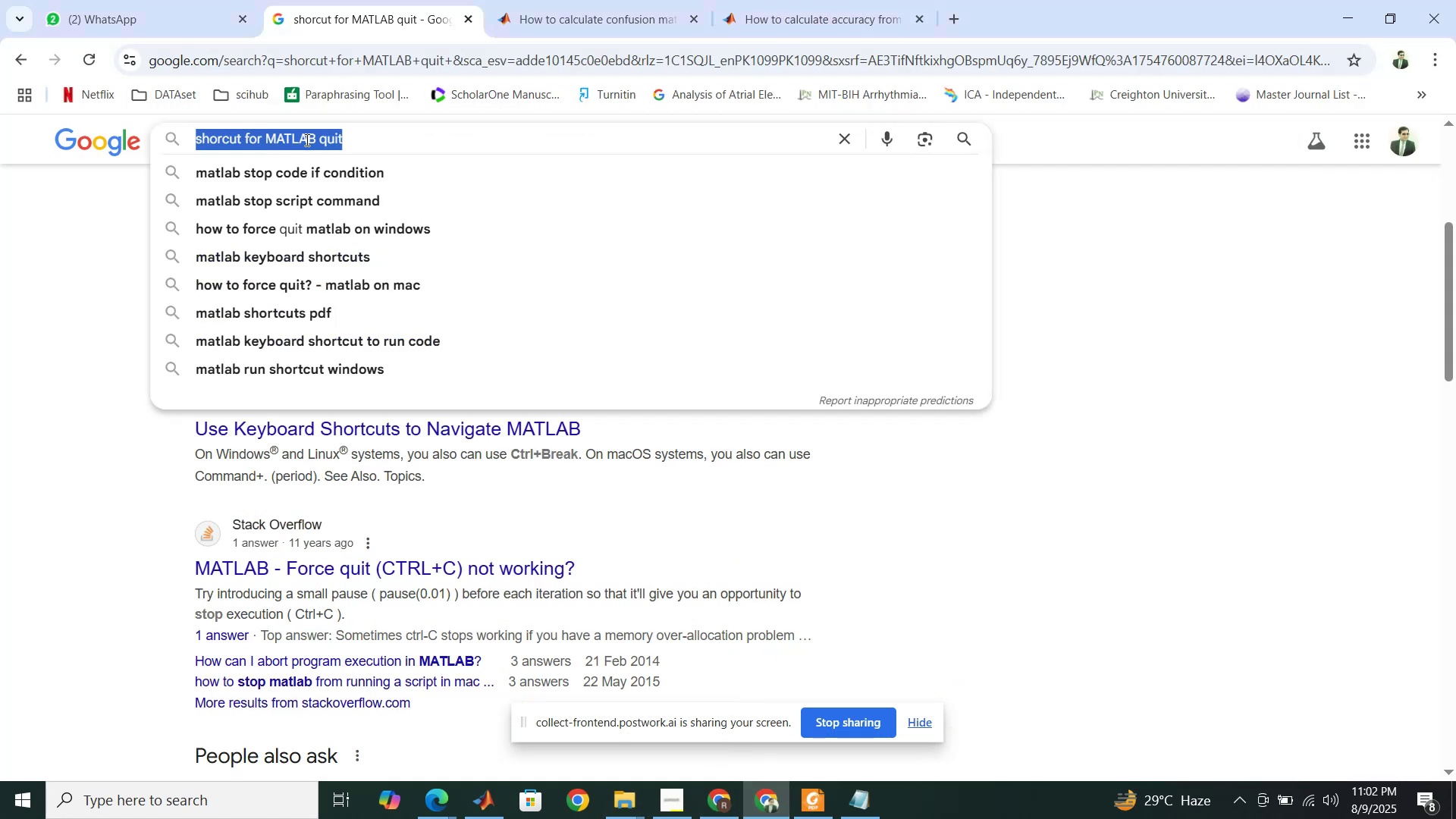 
type(OPF classifier in )
 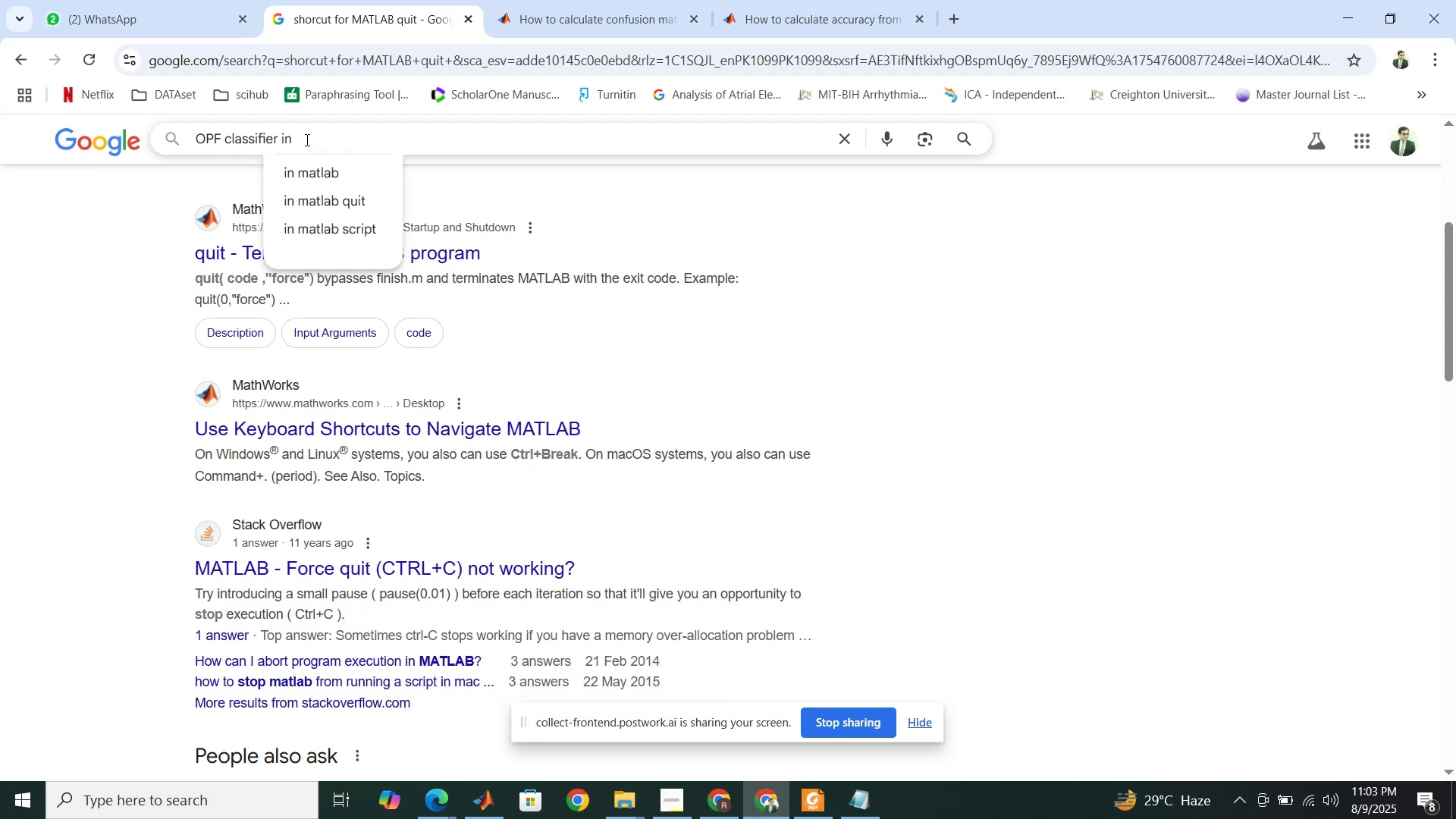 
key(ArrowDown)
 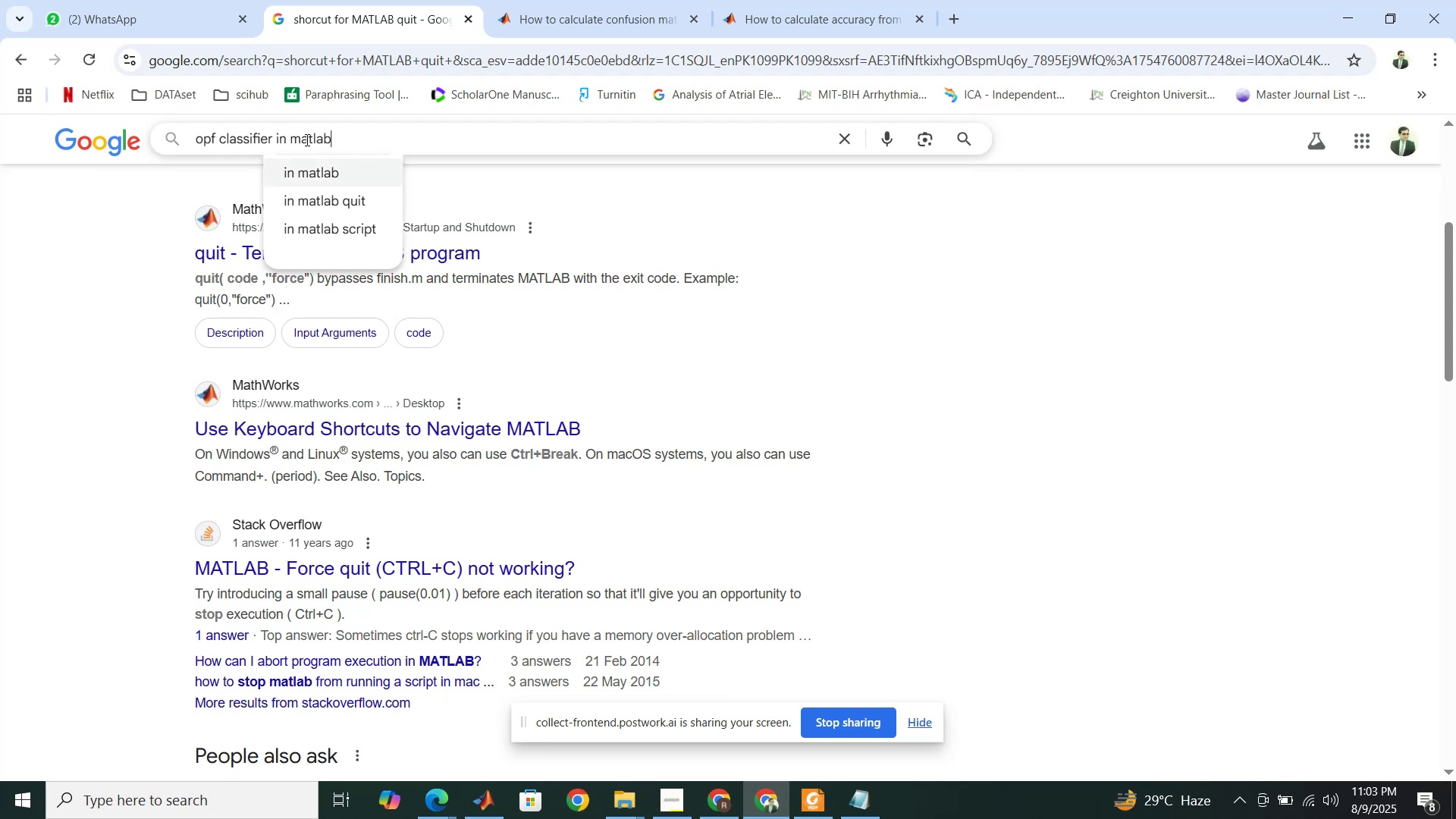 
key(Enter)
 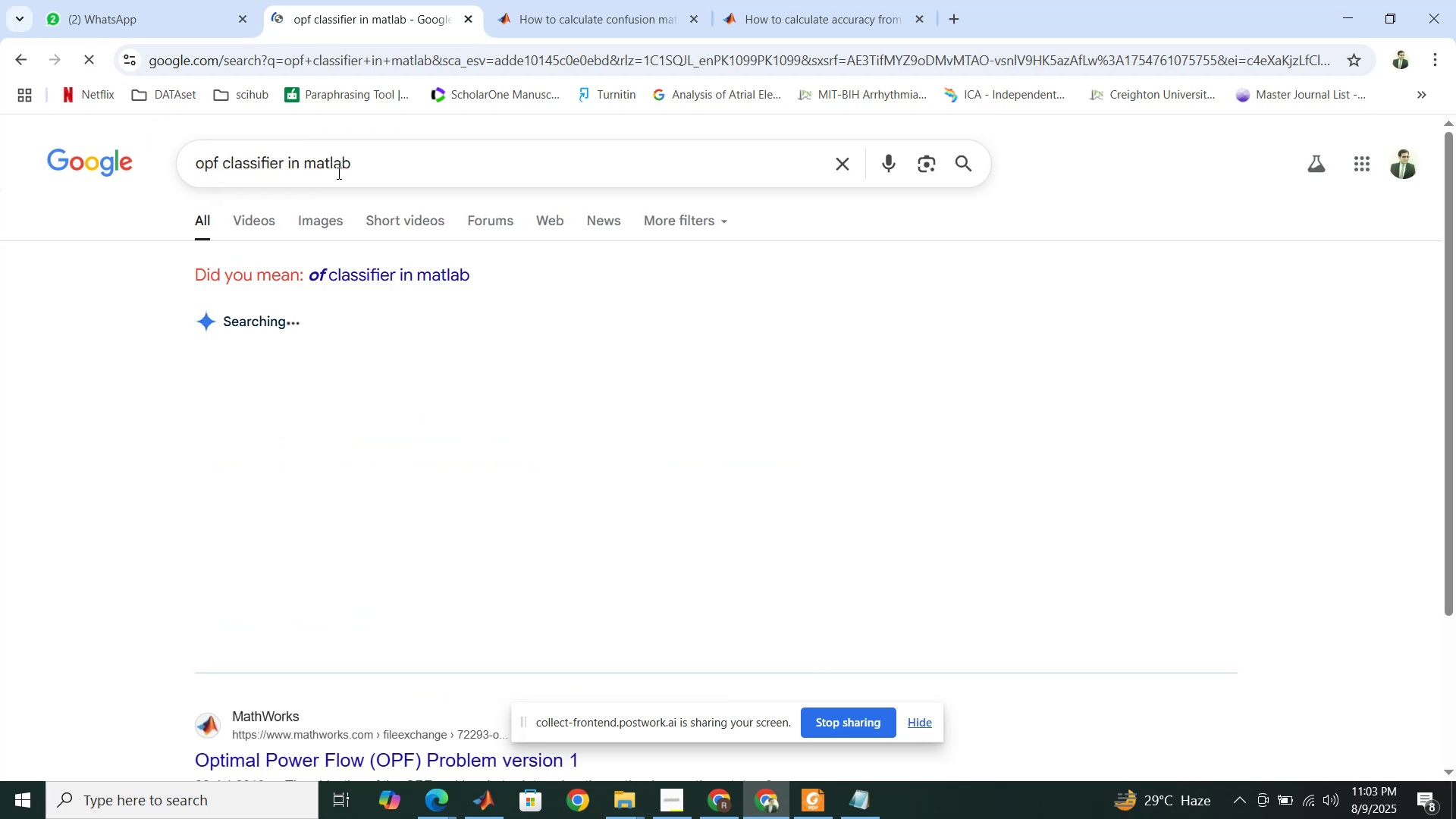 
scroll: coordinate [529, 398], scroll_direction: down, amount: 3.0
 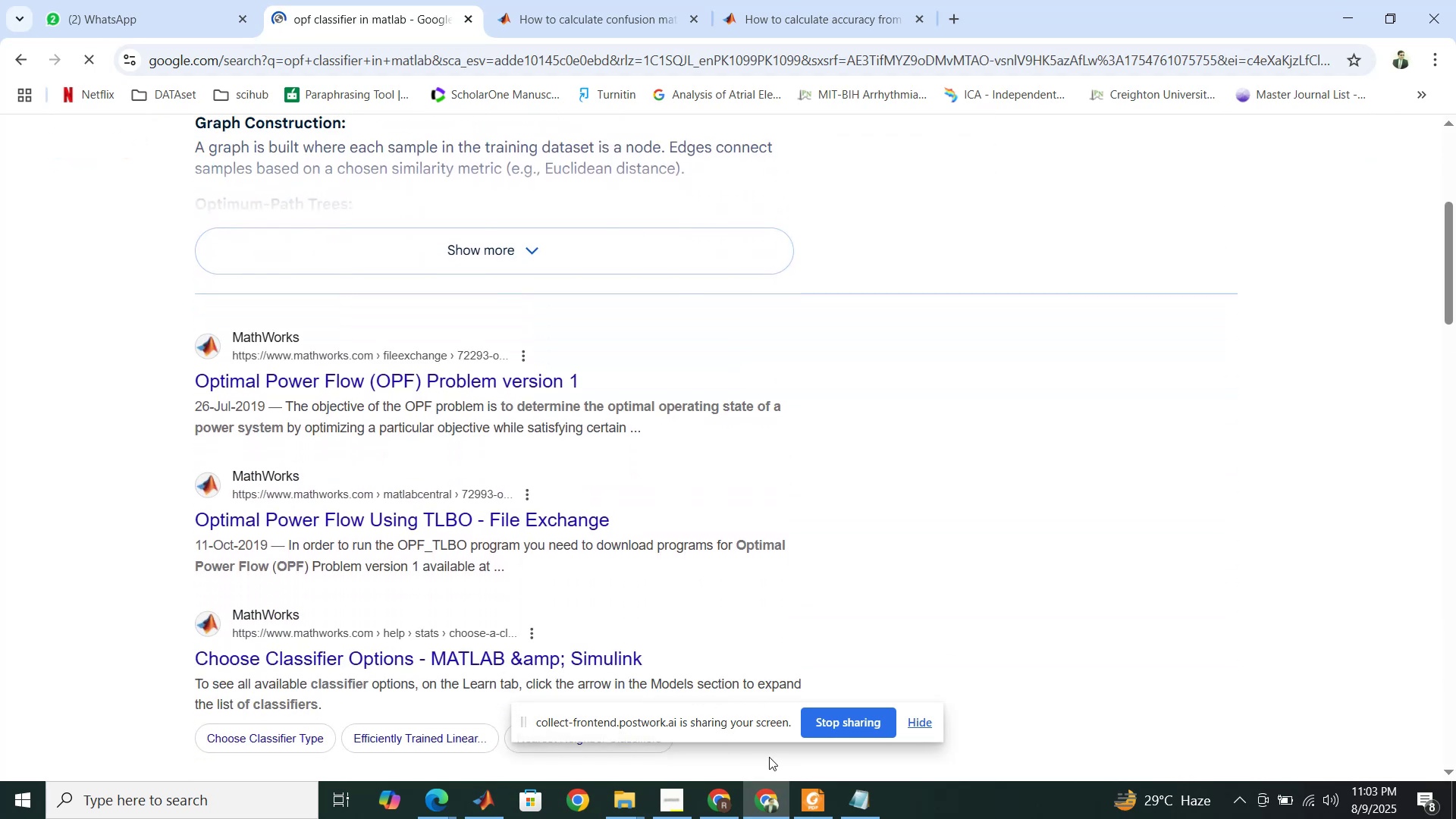 
left_click([808, 793])
 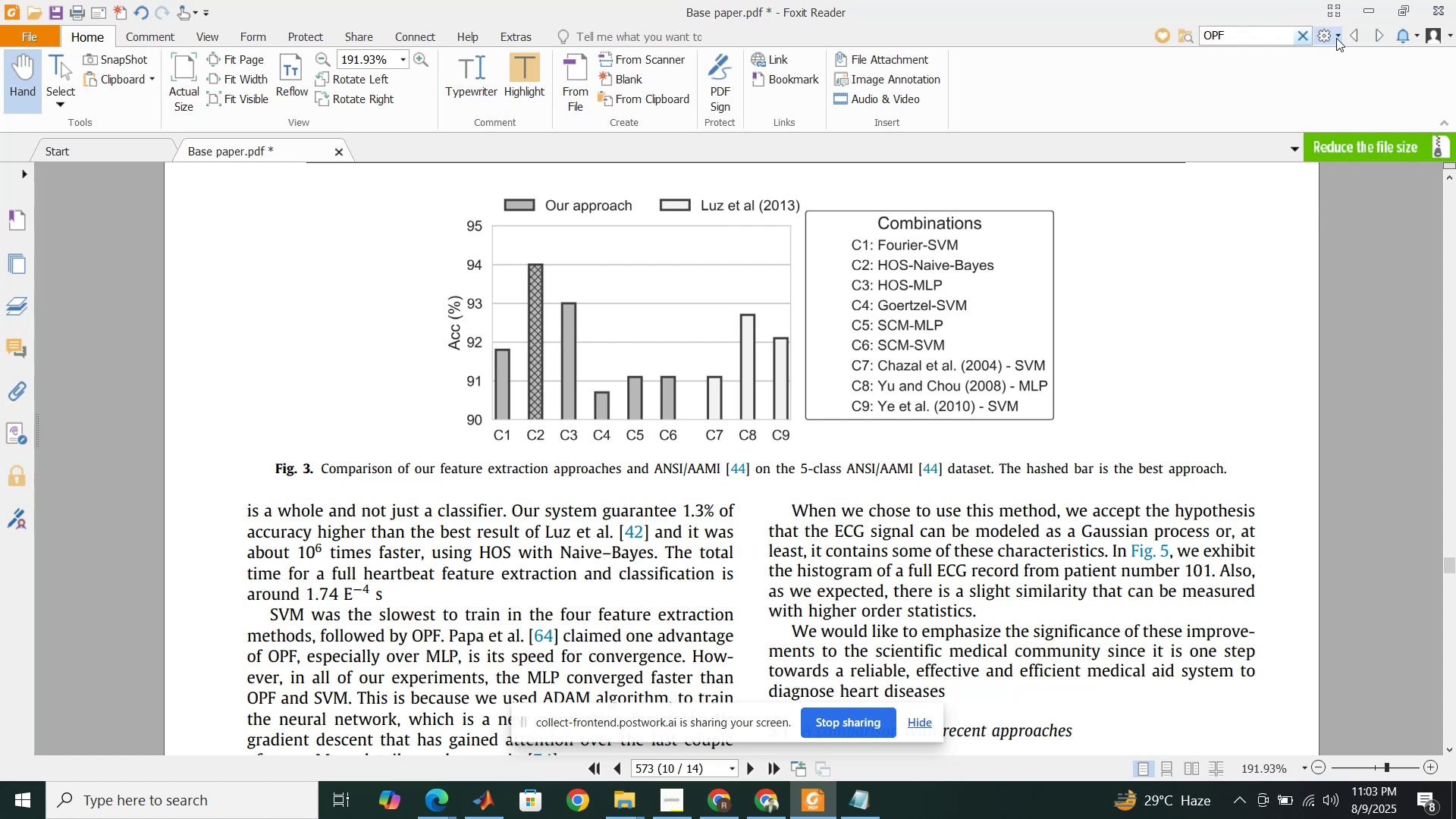 
left_click([1349, 38])
 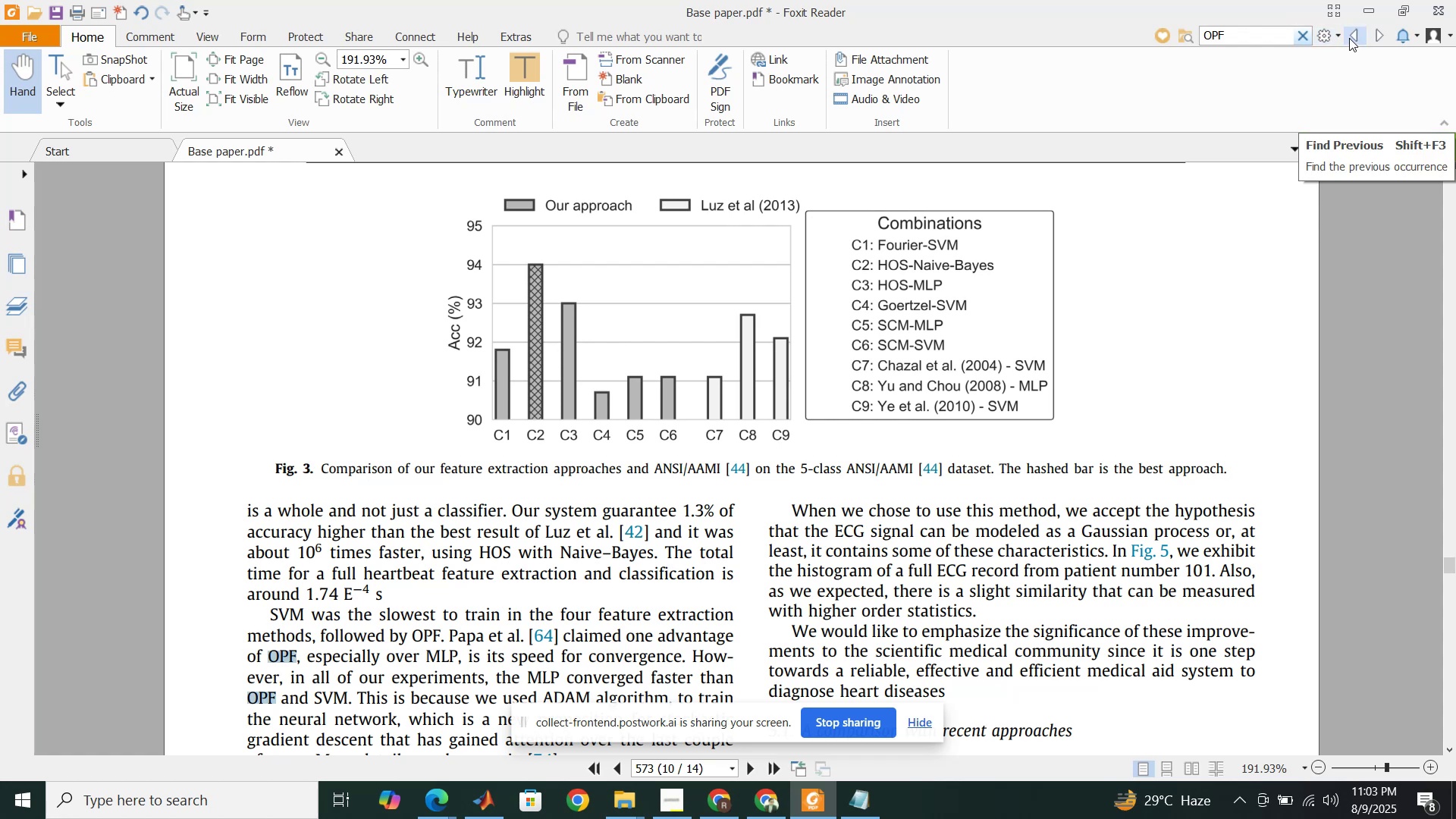 
double_click([1349, 38])
 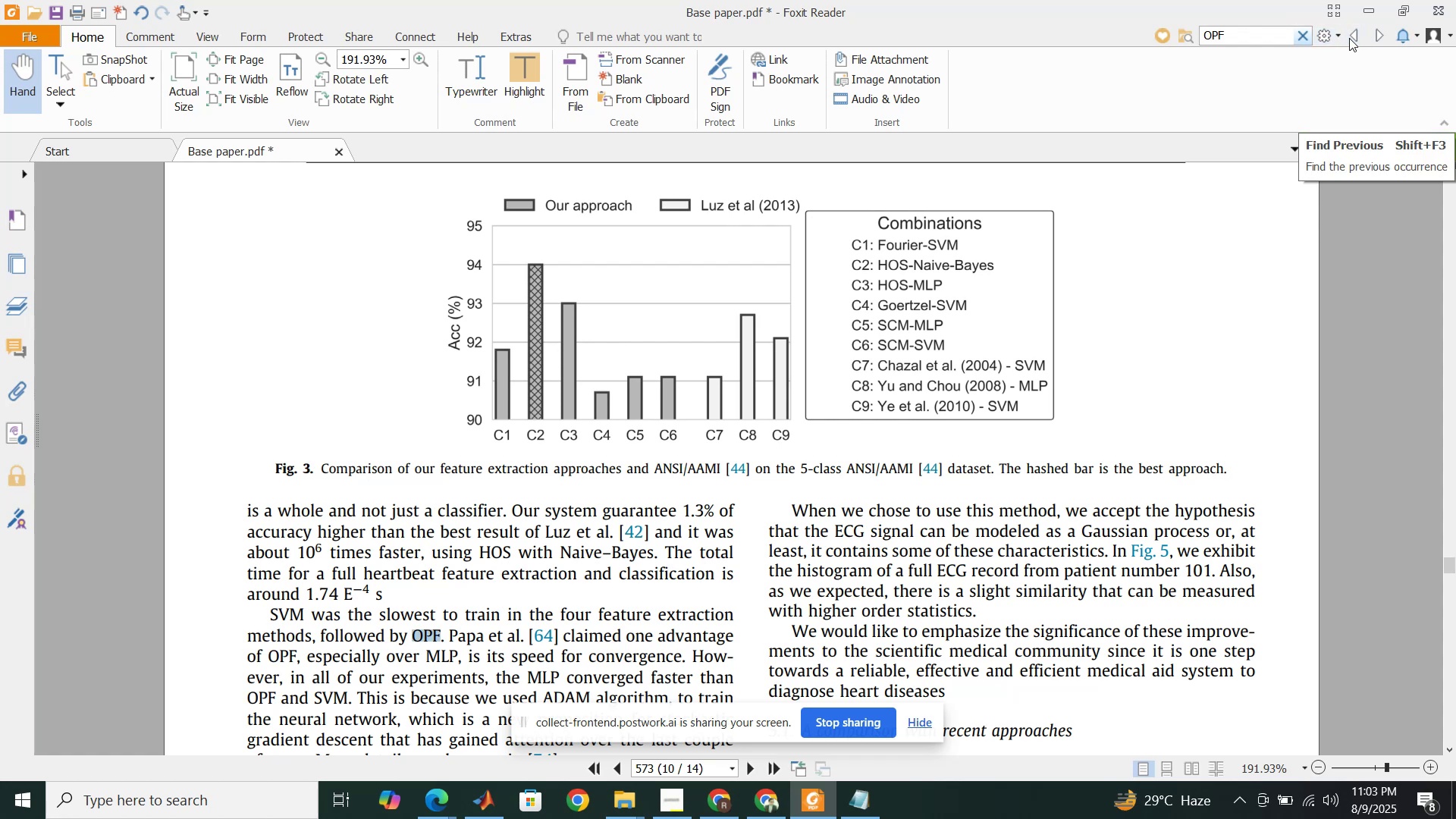 
triple_click([1349, 38])
 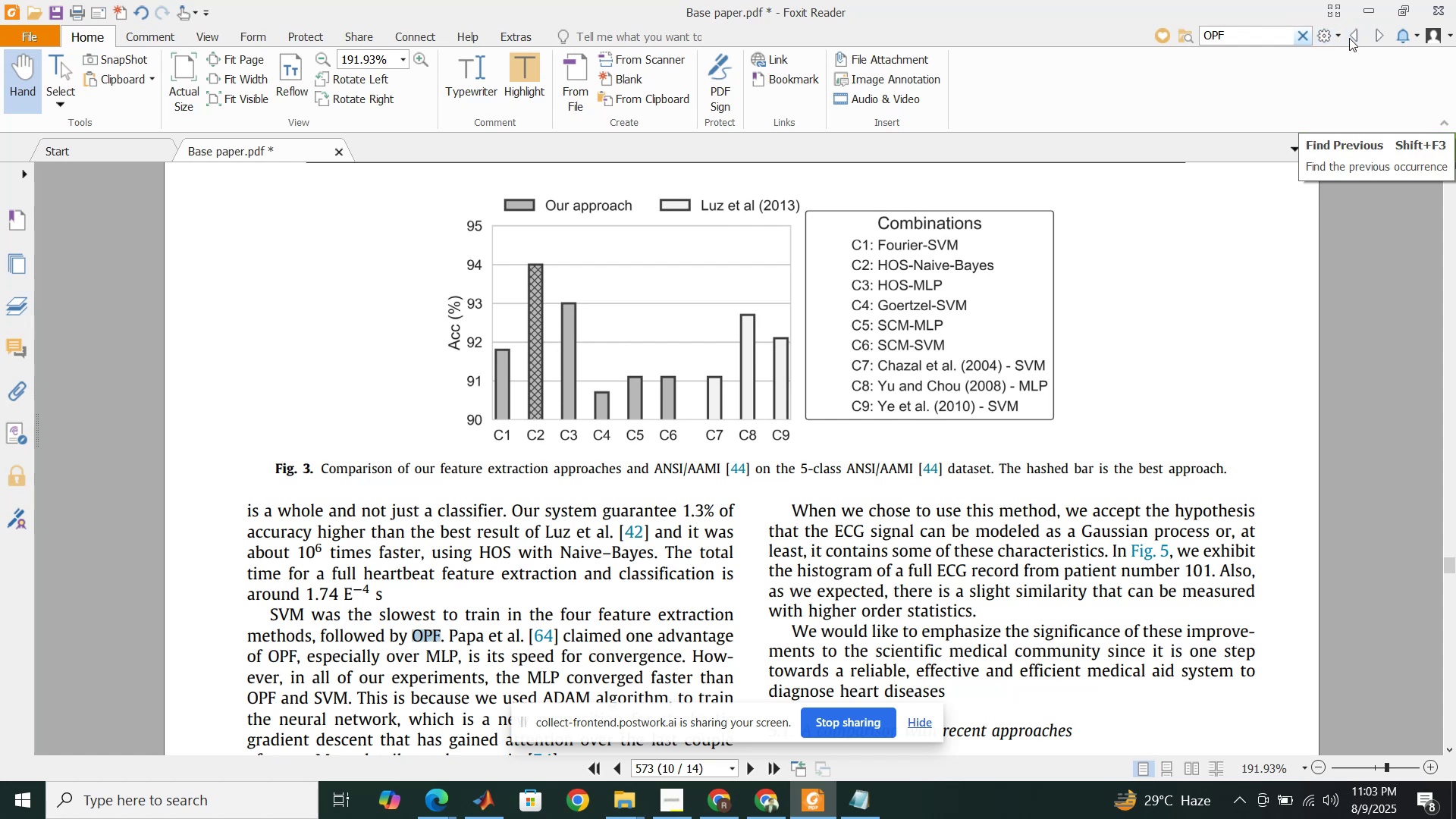 
triple_click([1349, 38])
 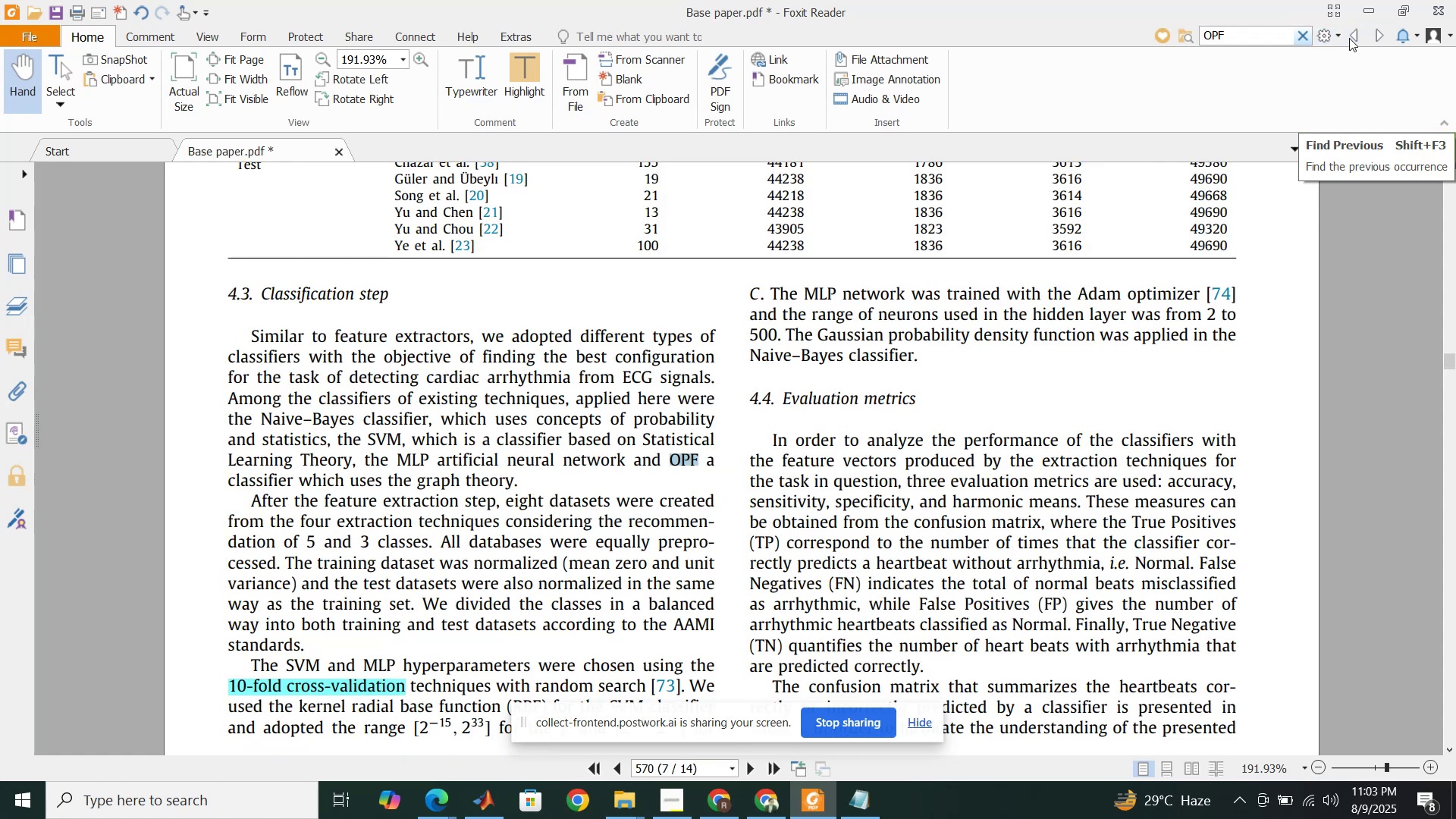 
triple_click([1349, 38])
 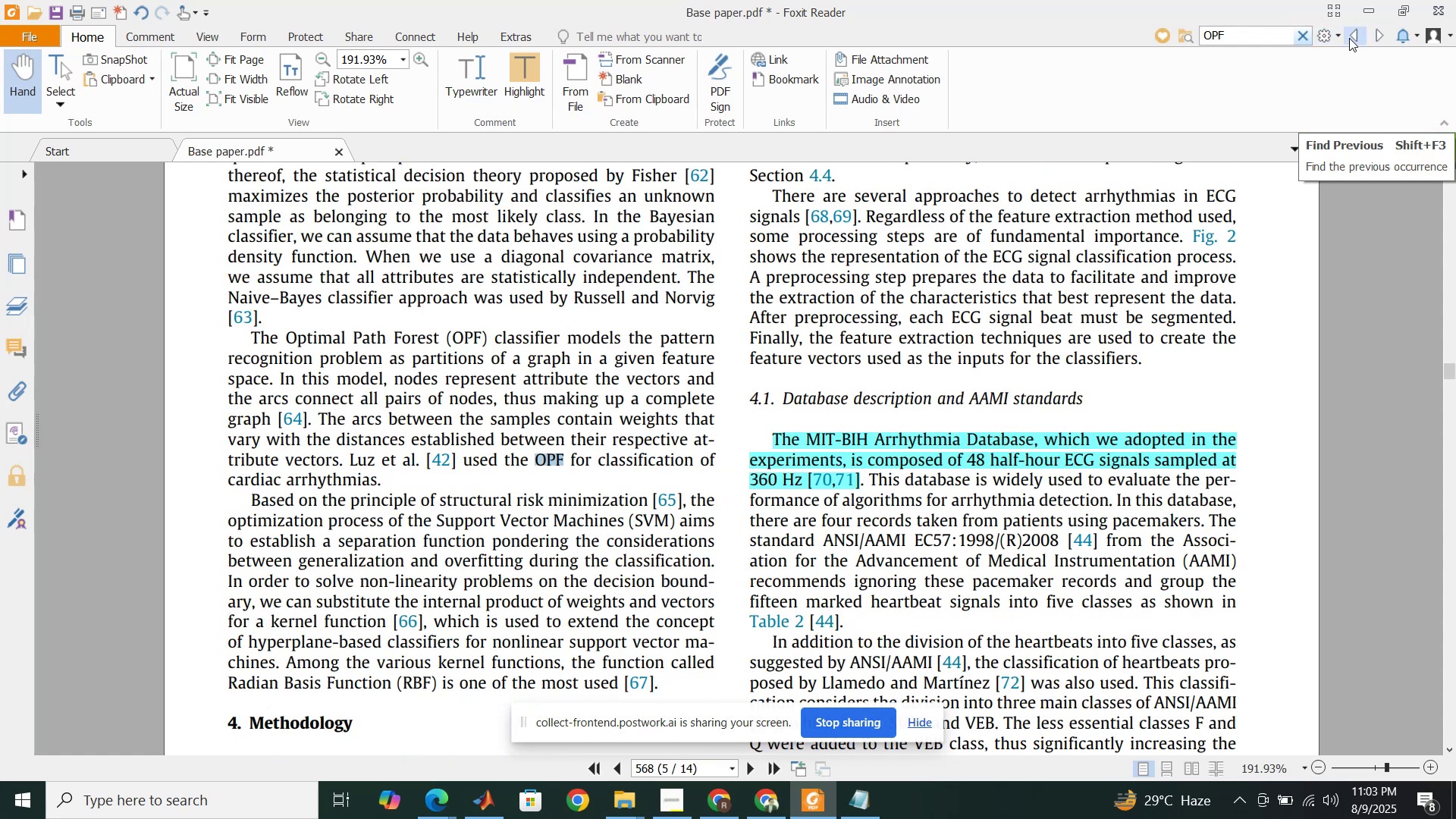 
left_click([1349, 38])
 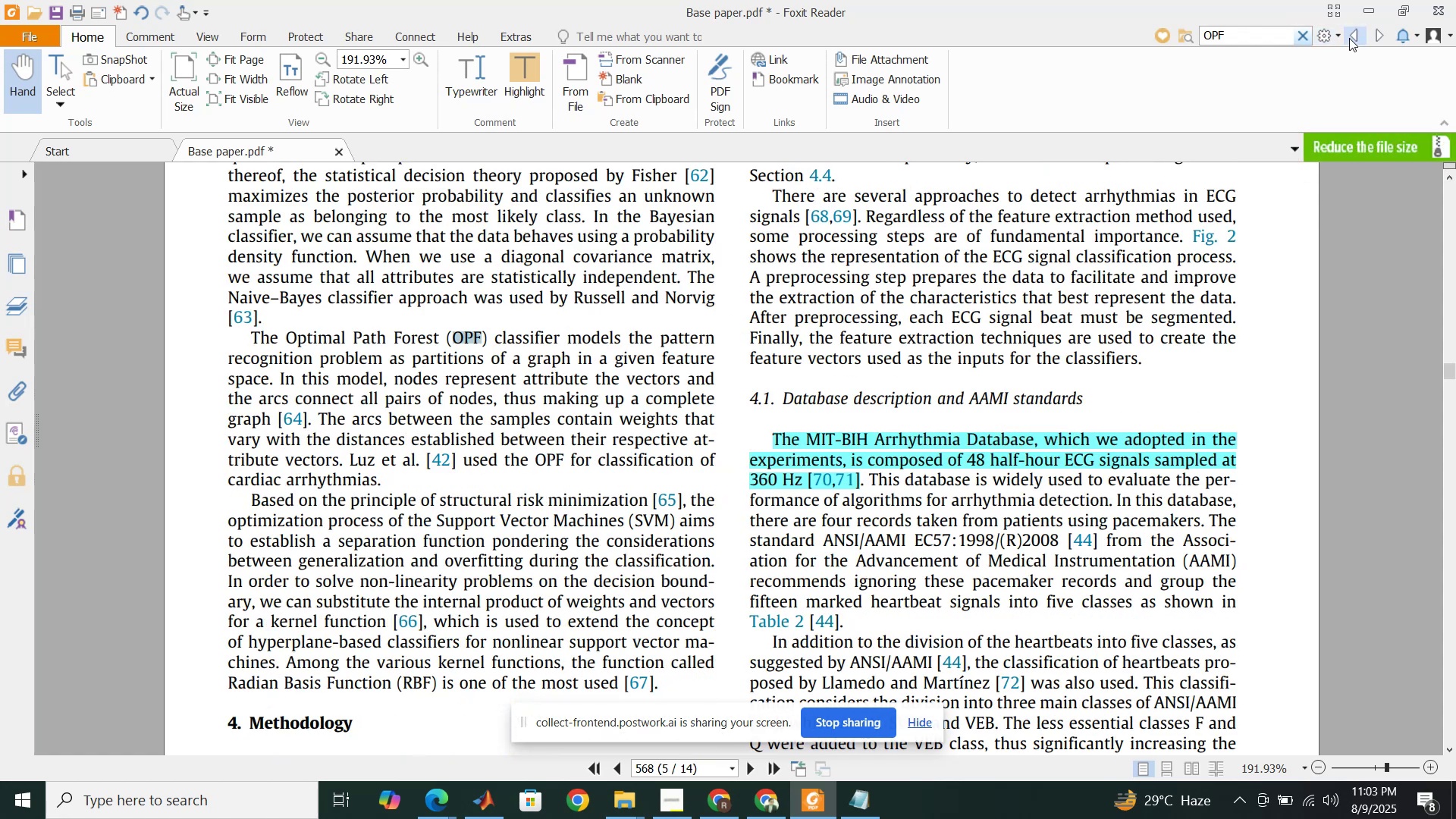 
left_click([1349, 38])
 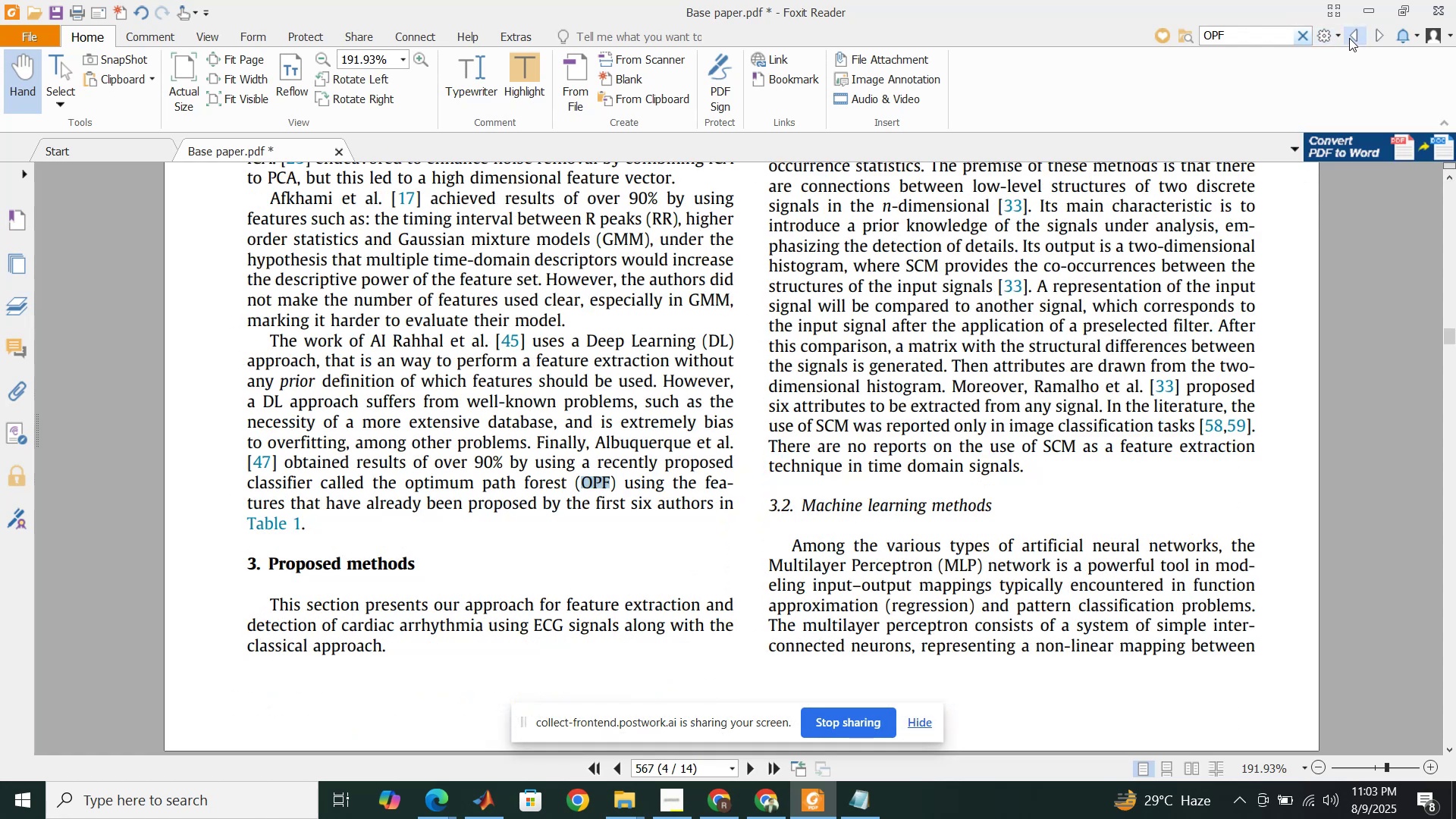 
left_click([1349, 38])
 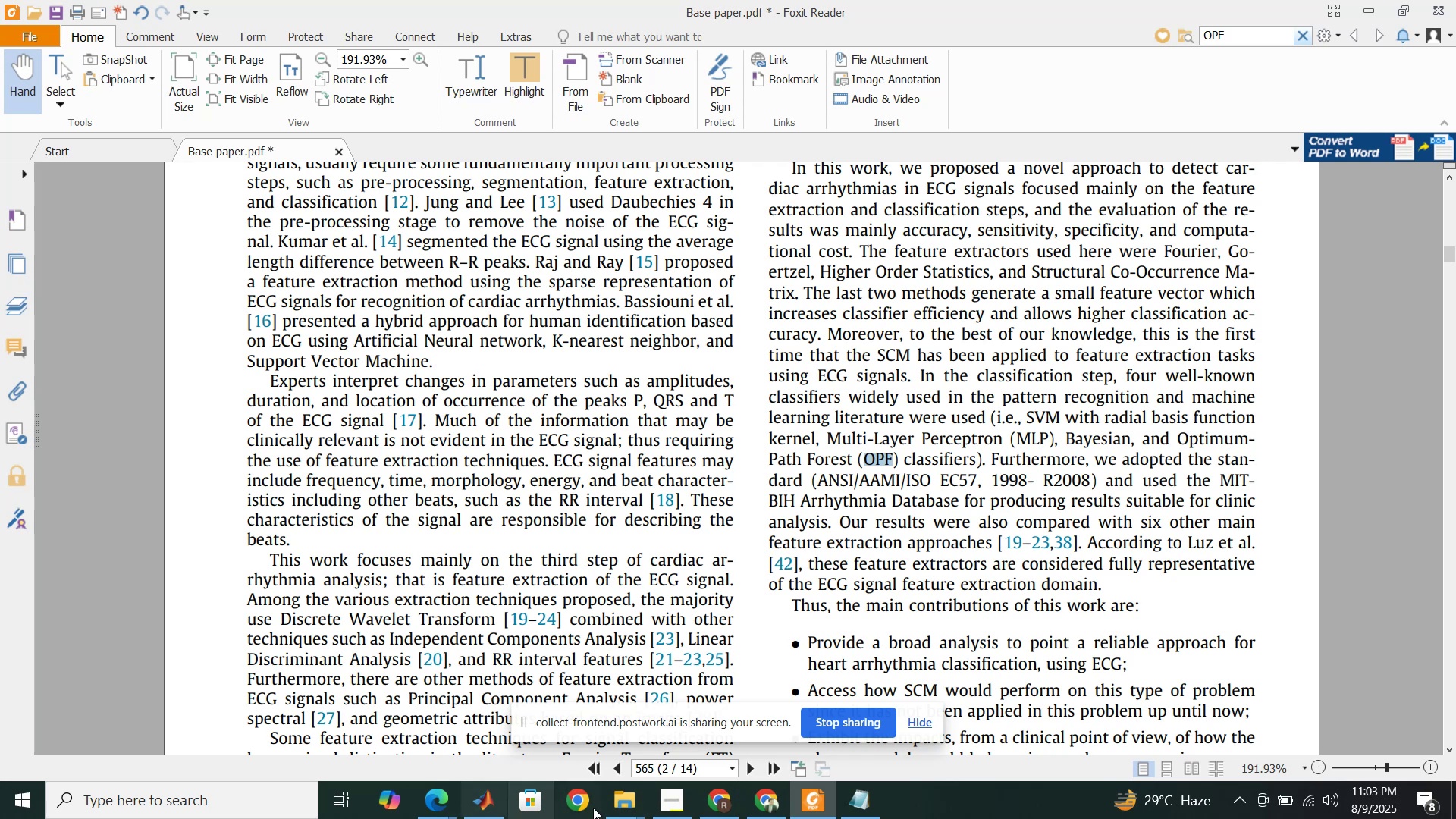 
wait(7.09)
 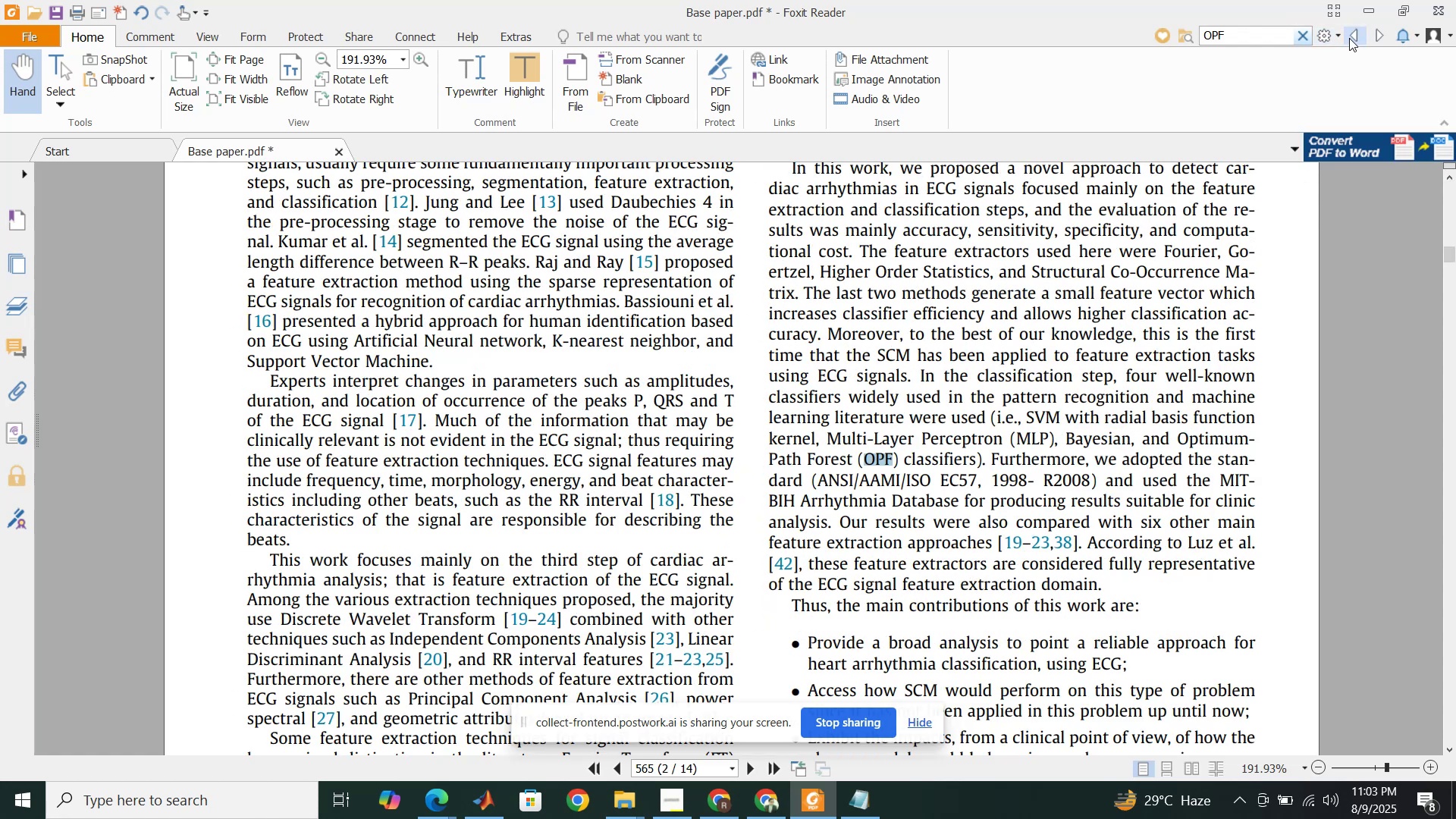 
left_click([772, 809])
 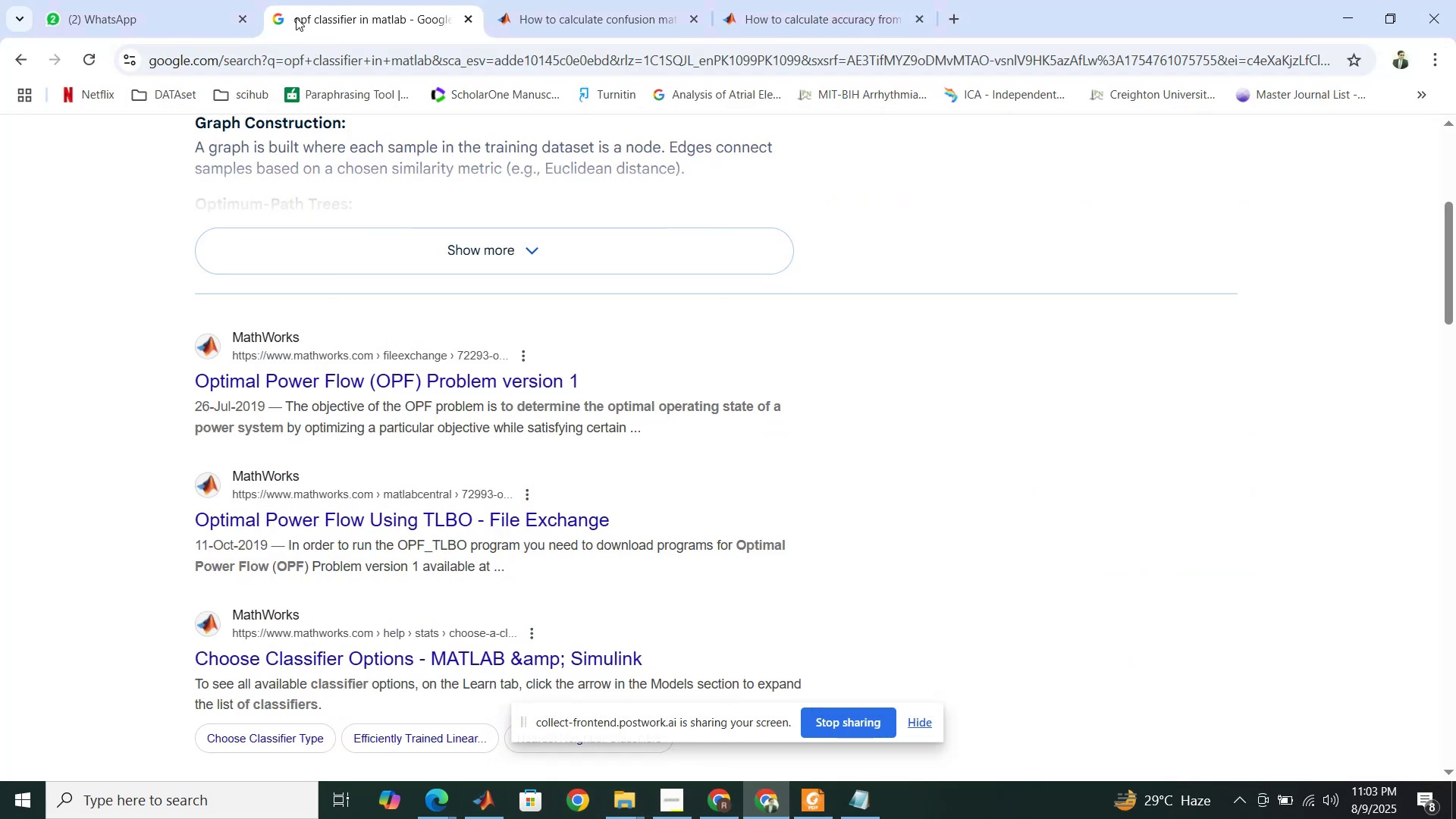 
scroll: coordinate [290, 243], scroll_direction: up, amount: 13.0
 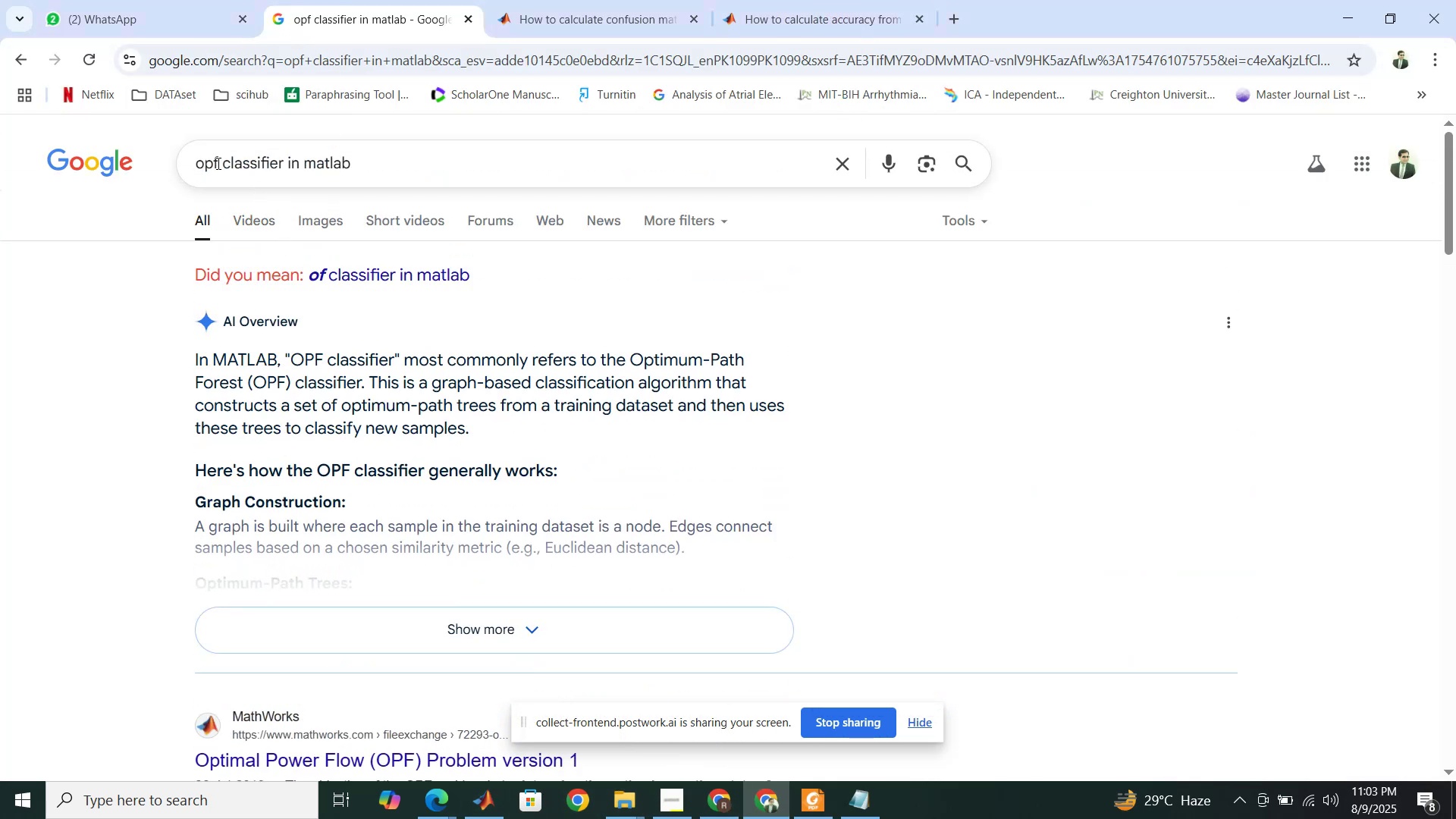 
left_click_drag(start_coordinate=[217, 163], to_coordinate=[206, 162])
 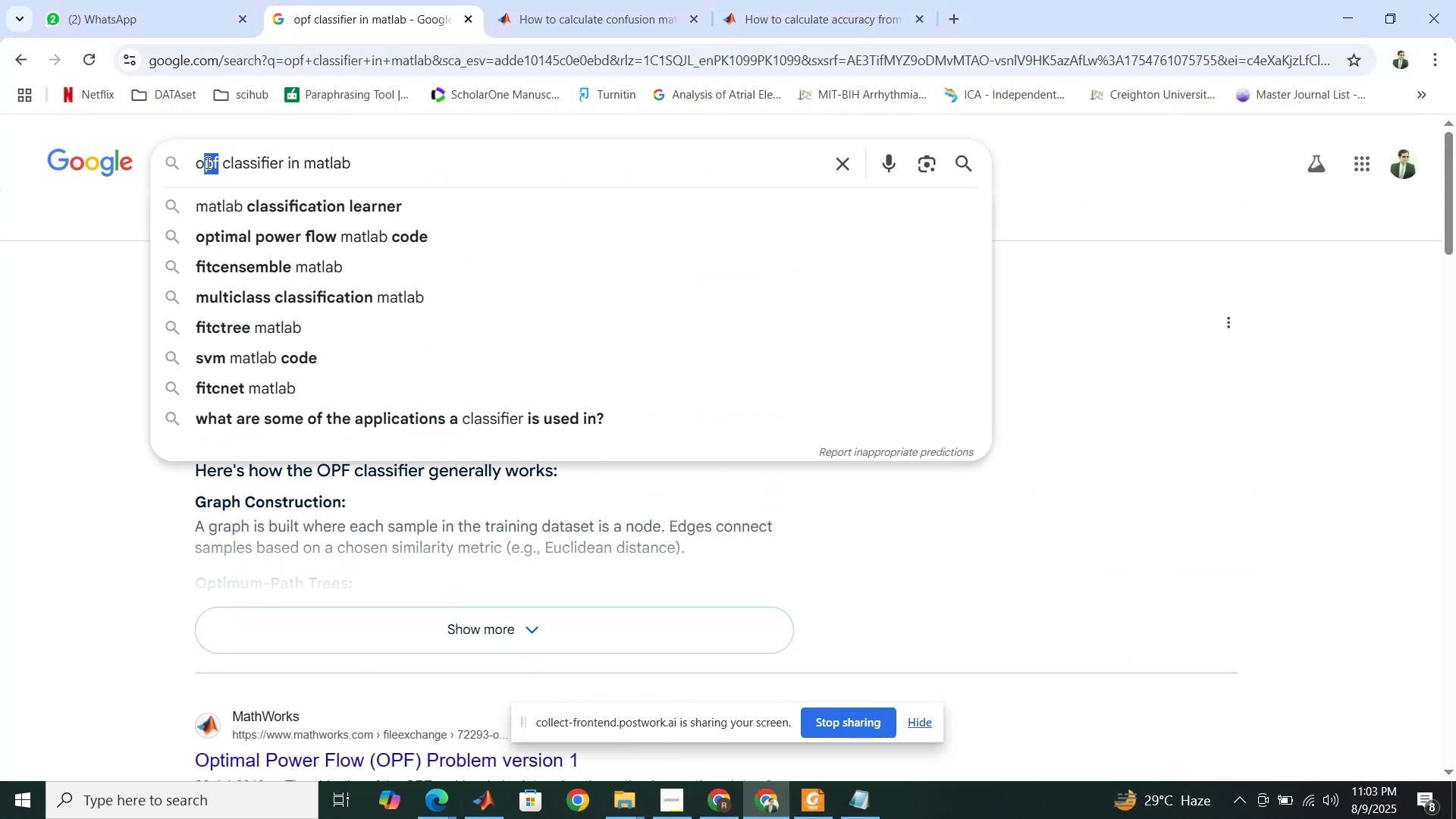 
type(ptimum path forest )
 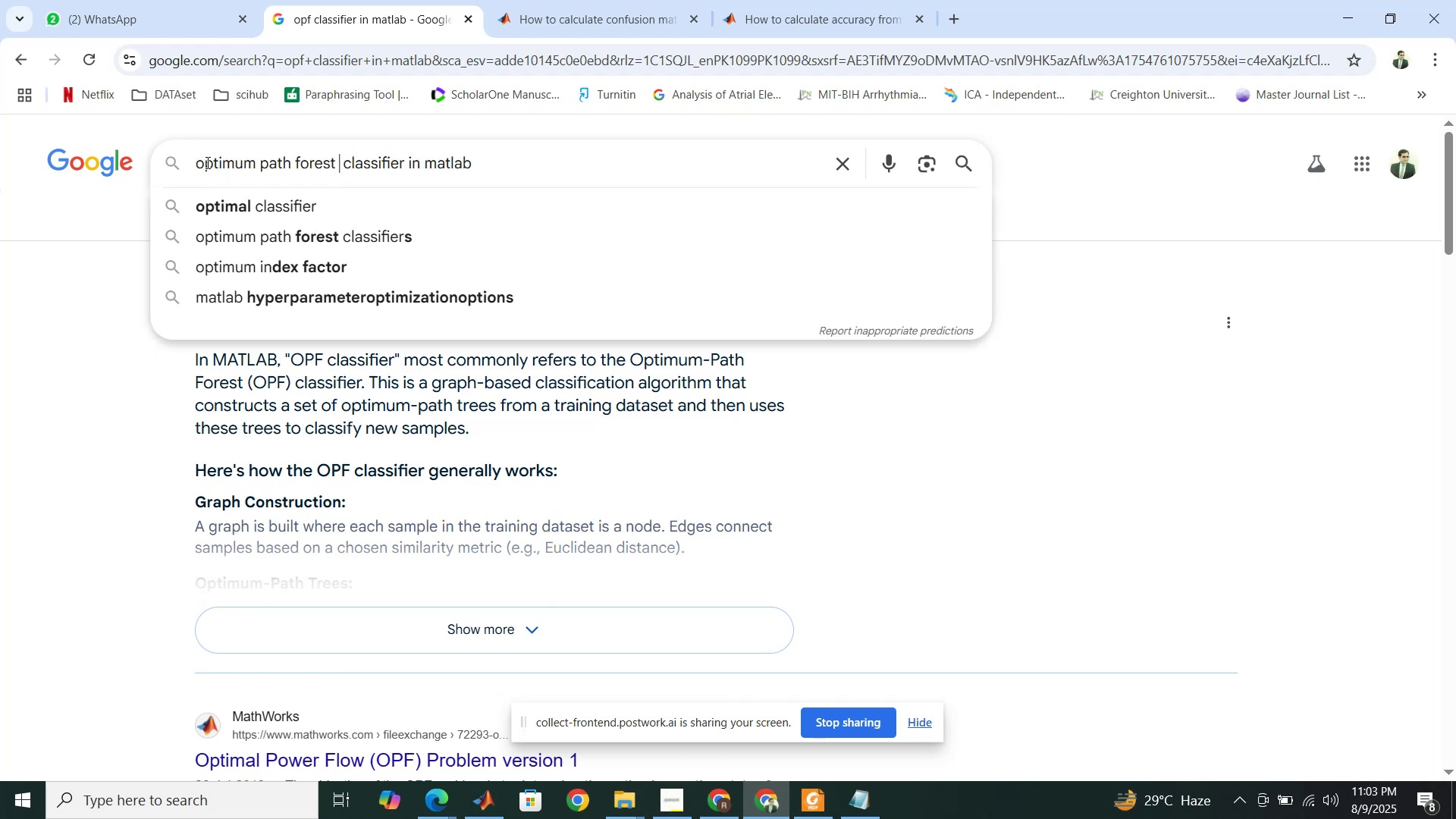 
key(Enter)
 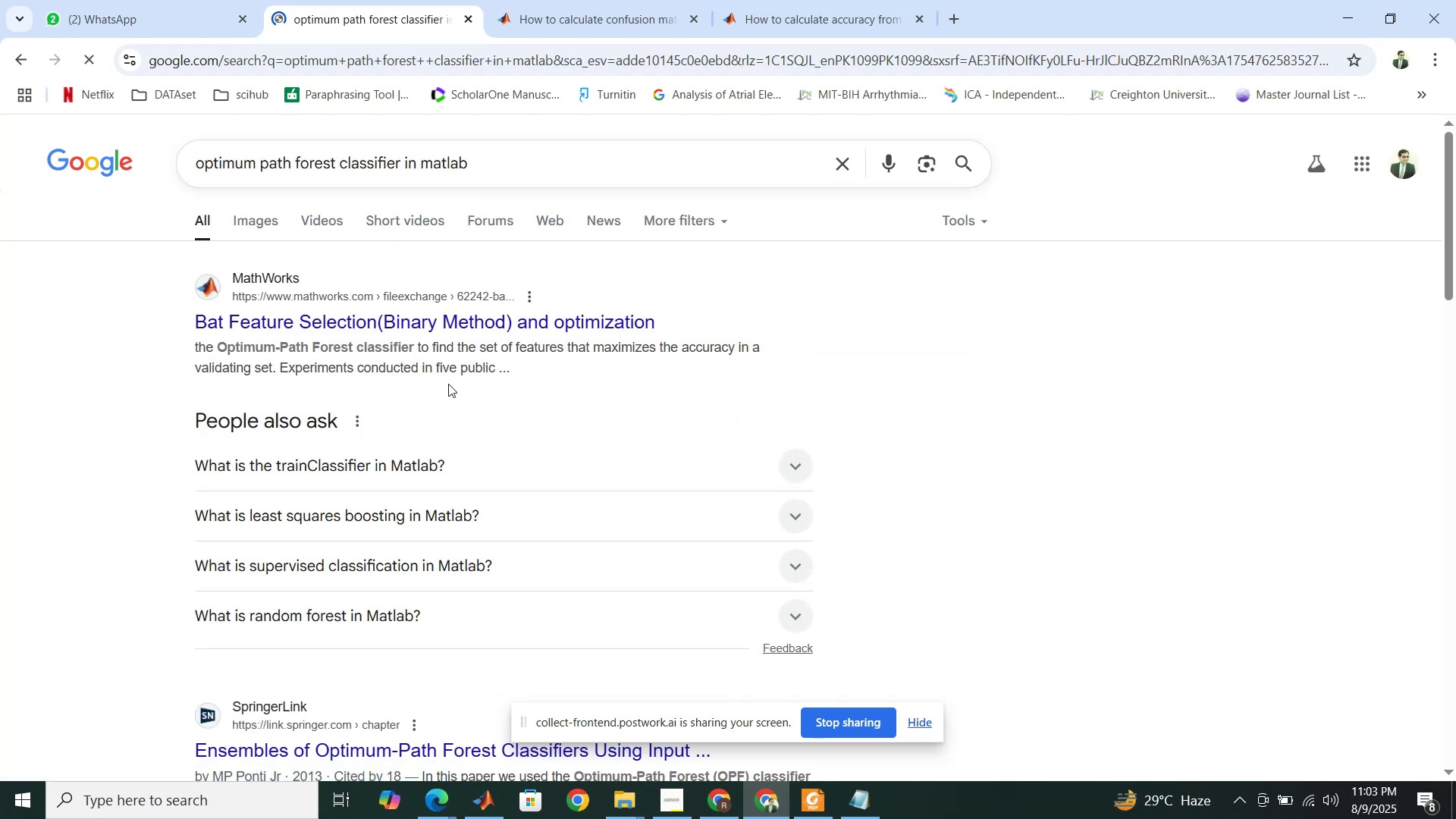 
scroll: coordinate [447, 373], scroll_direction: down, amount: 5.0
 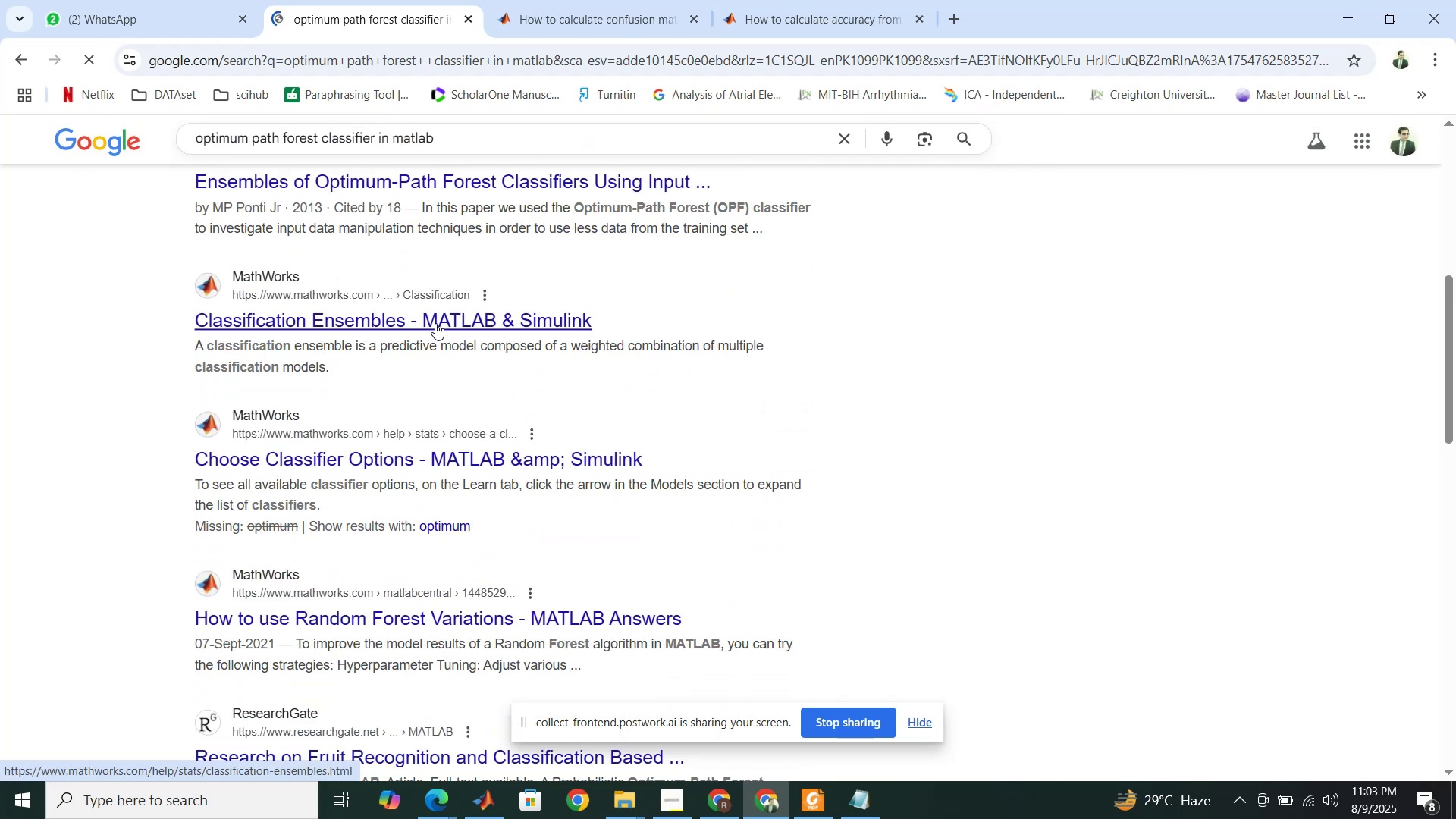 
right_click([447, 457])
 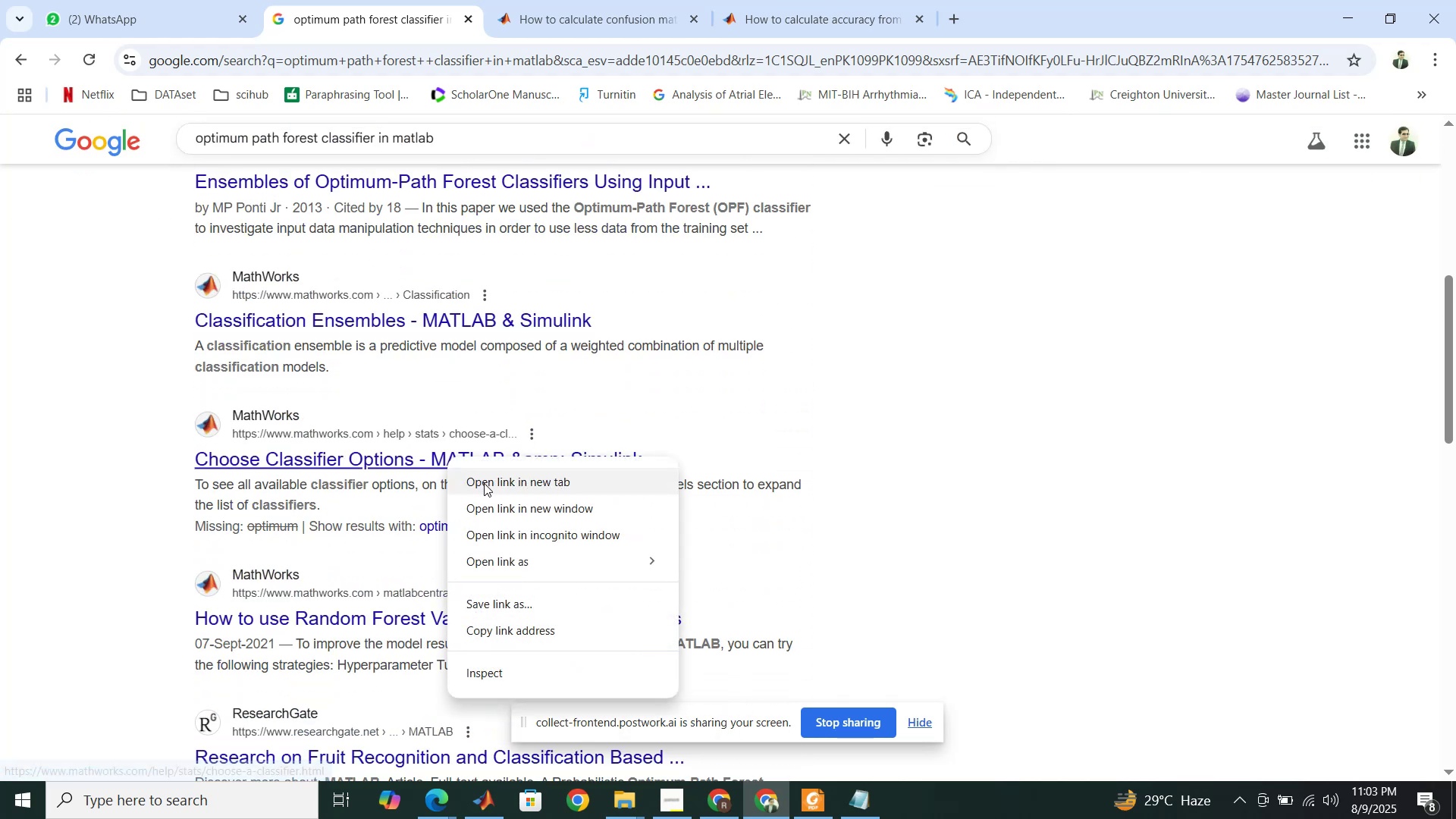 
left_click([485, 484])
 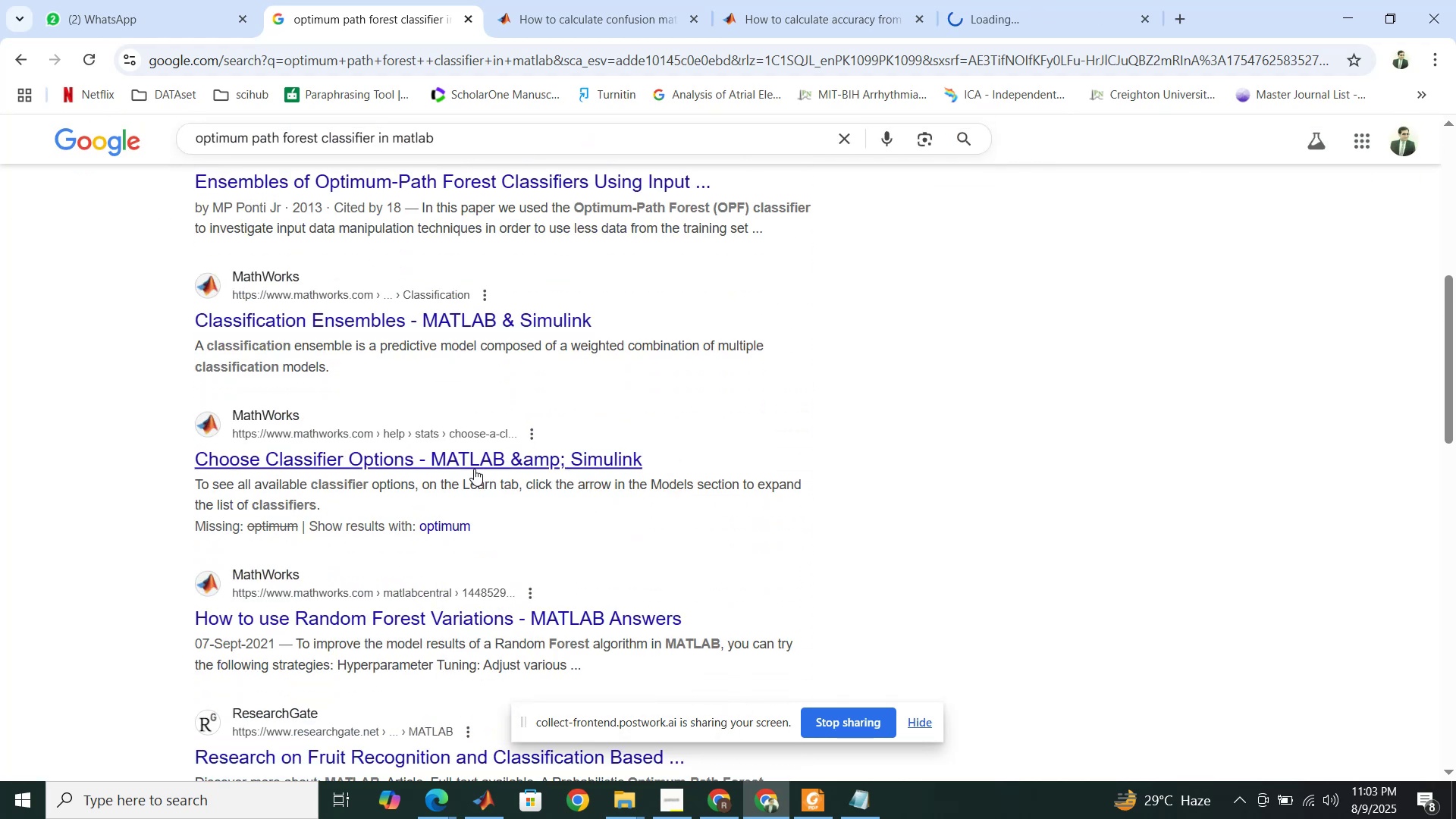 
scroll: coordinate [471, 469], scroll_direction: down, amount: 1.0
 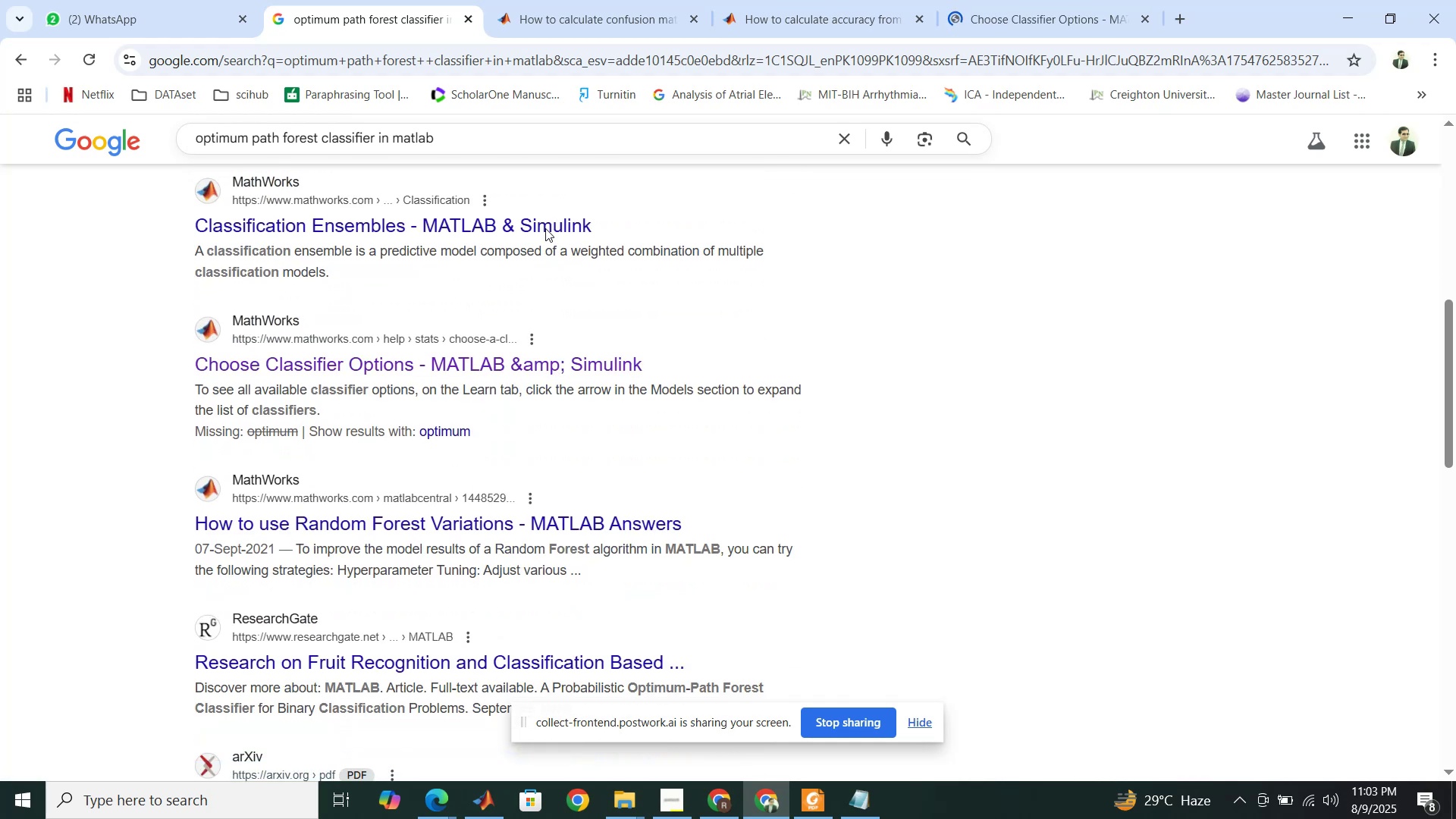 
left_click([996, 8])
 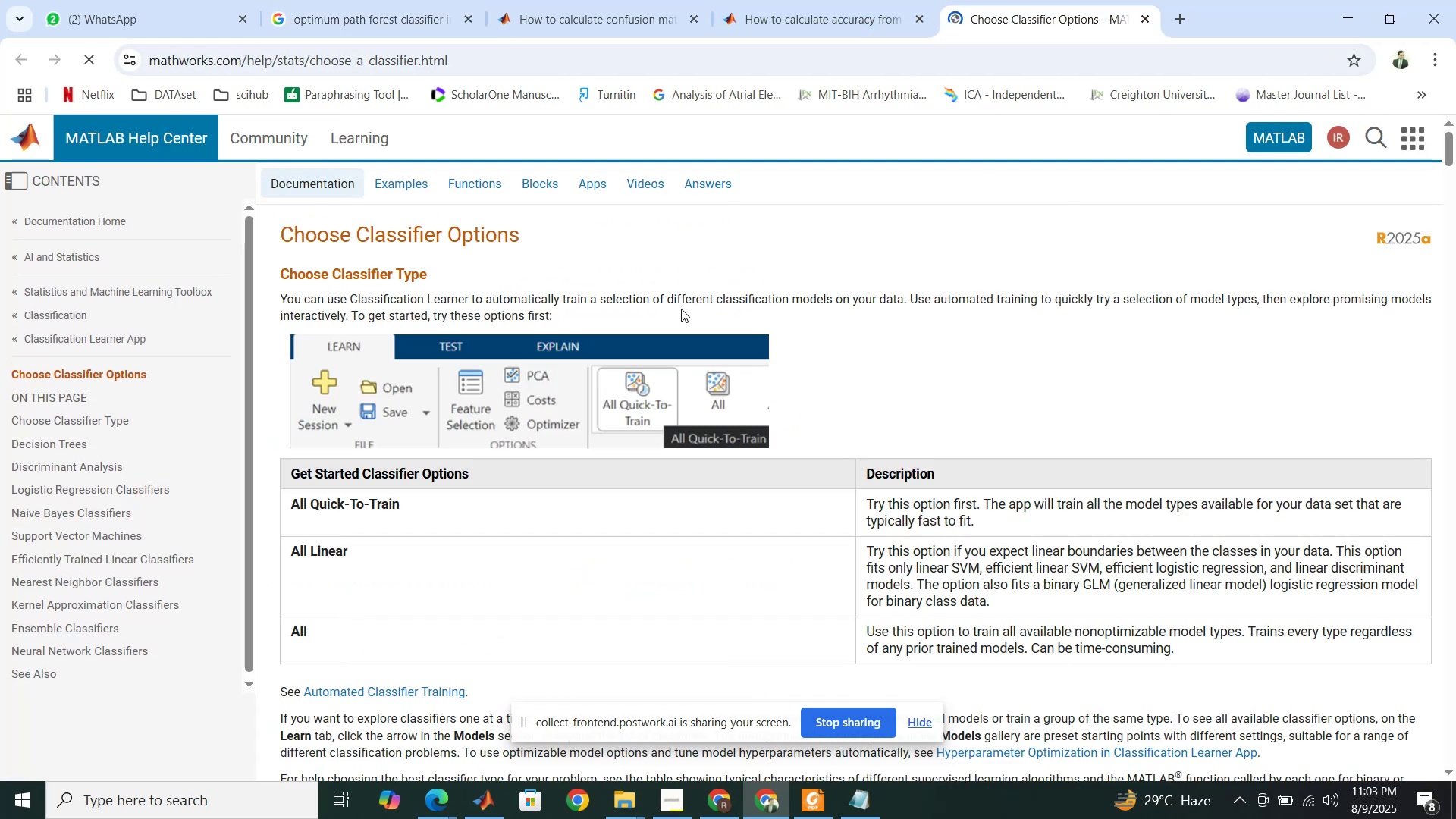 
scroll: coordinate [673, 309], scroll_direction: down, amount: 3.0
 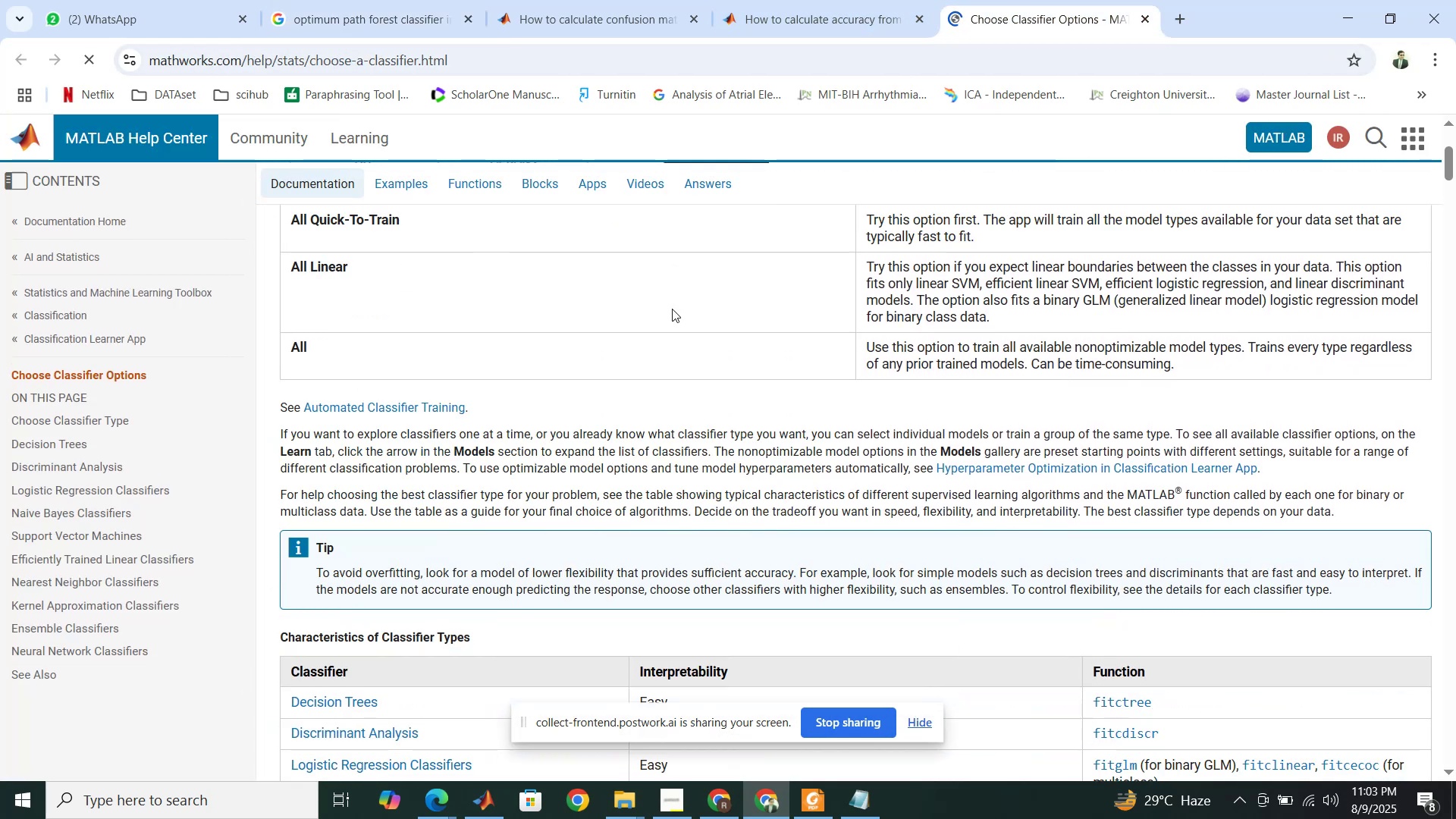 
scroll: coordinate [672, 309], scroll_direction: up, amount: 2.0
 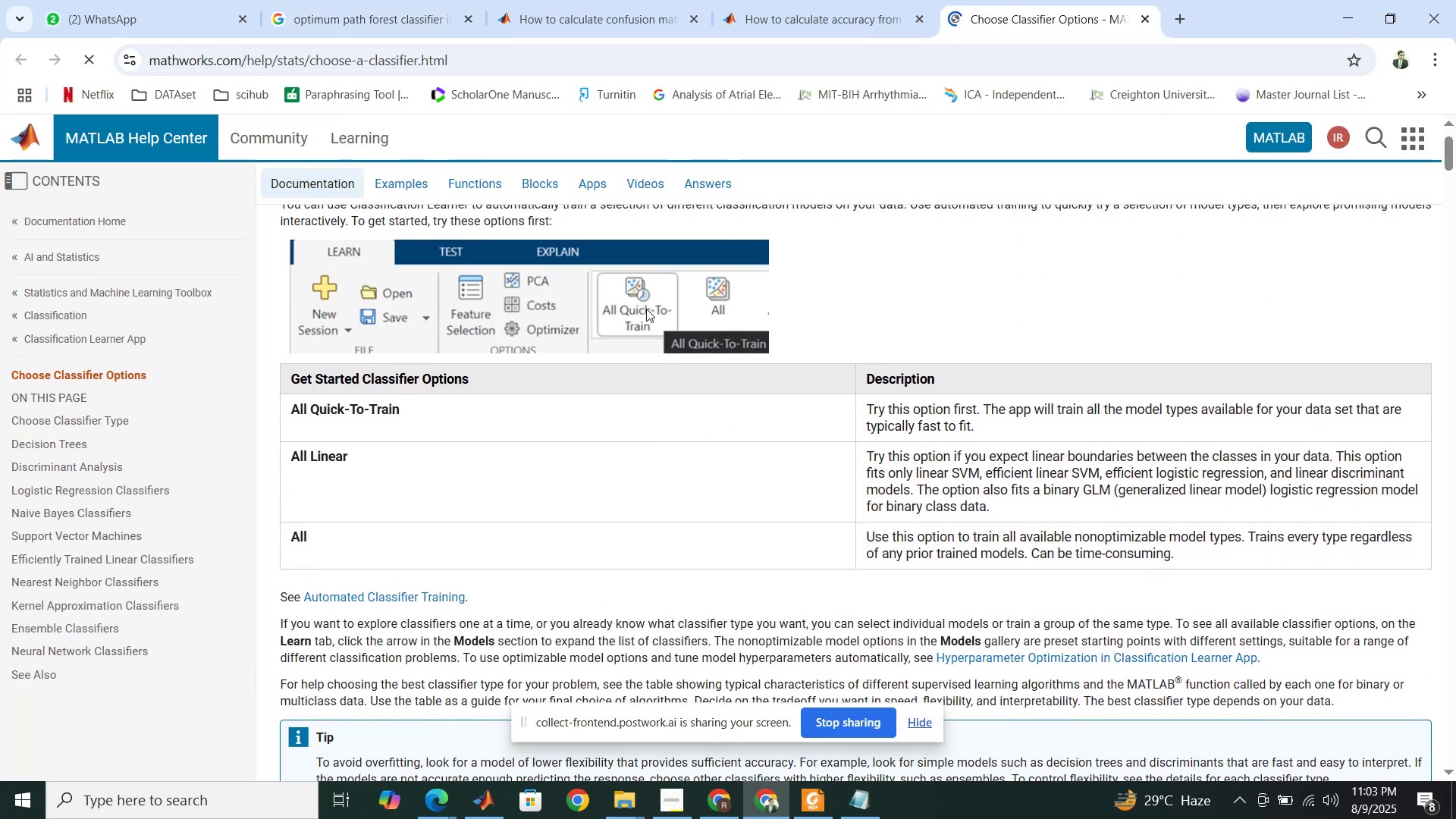 
scroll: coordinate [592, 402], scroll_direction: down, amount: 3.0
 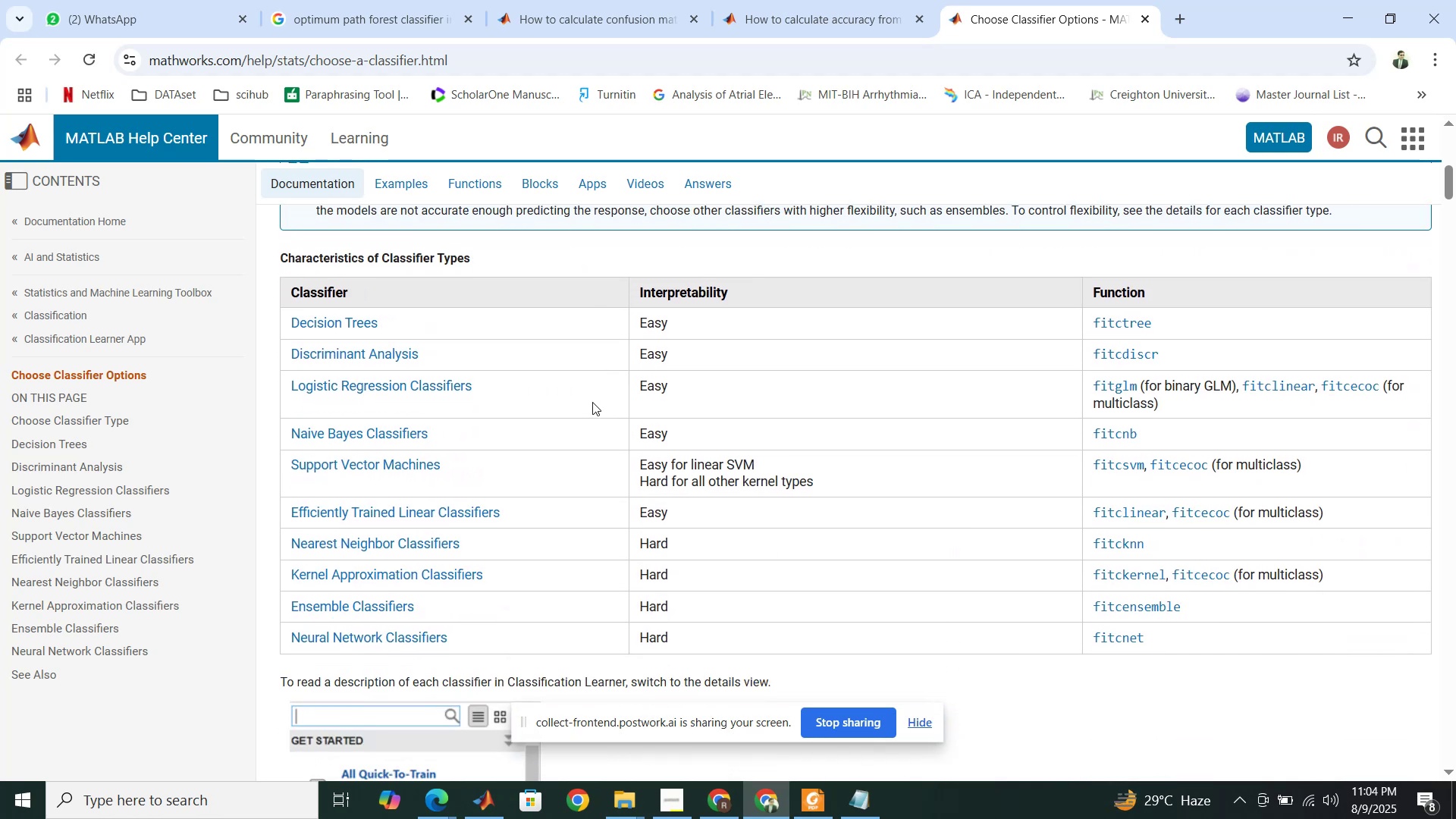 
wait(5.69)
 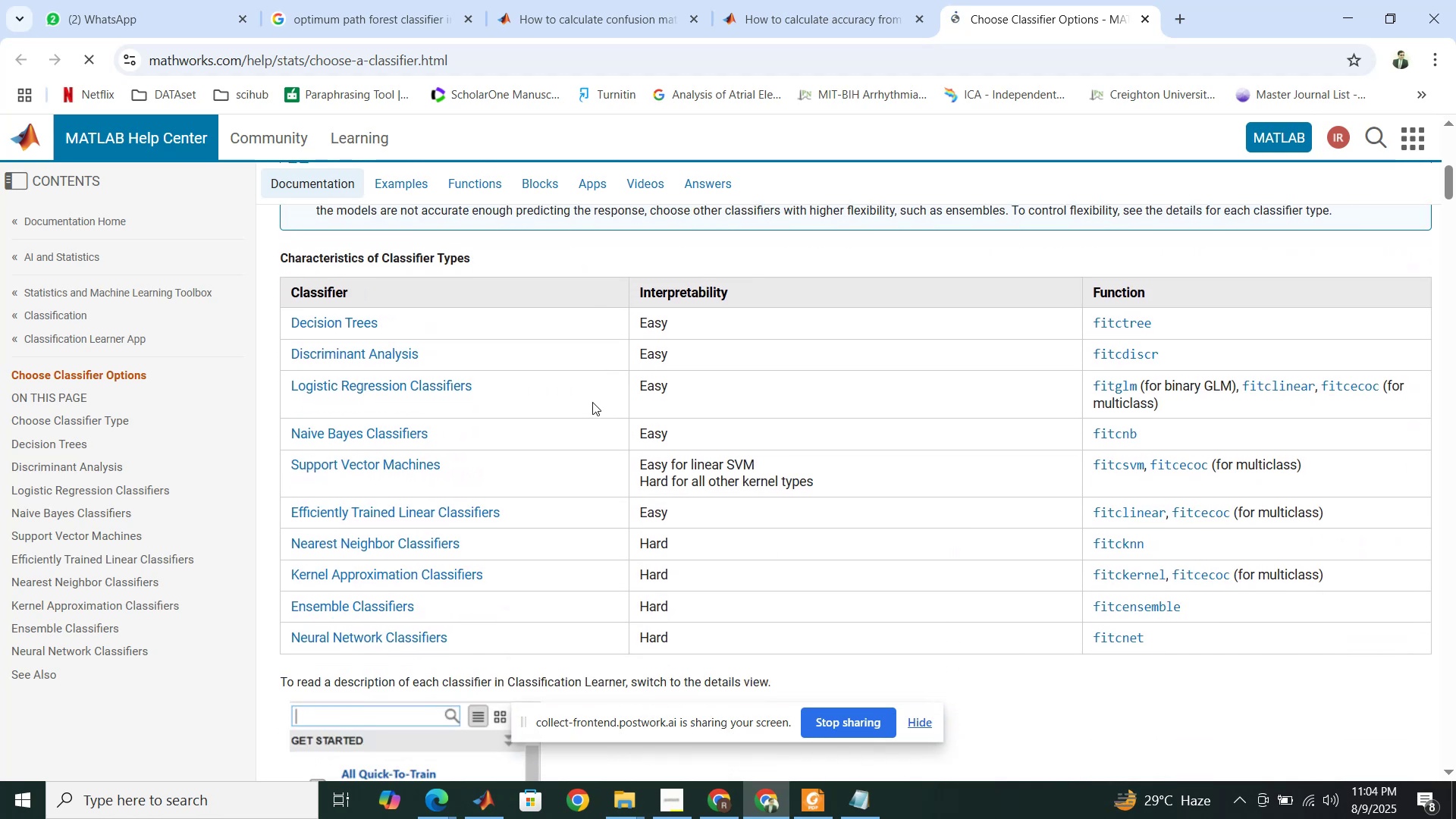 
scroll: coordinate [592, 402], scroll_direction: up, amount: 11.0
 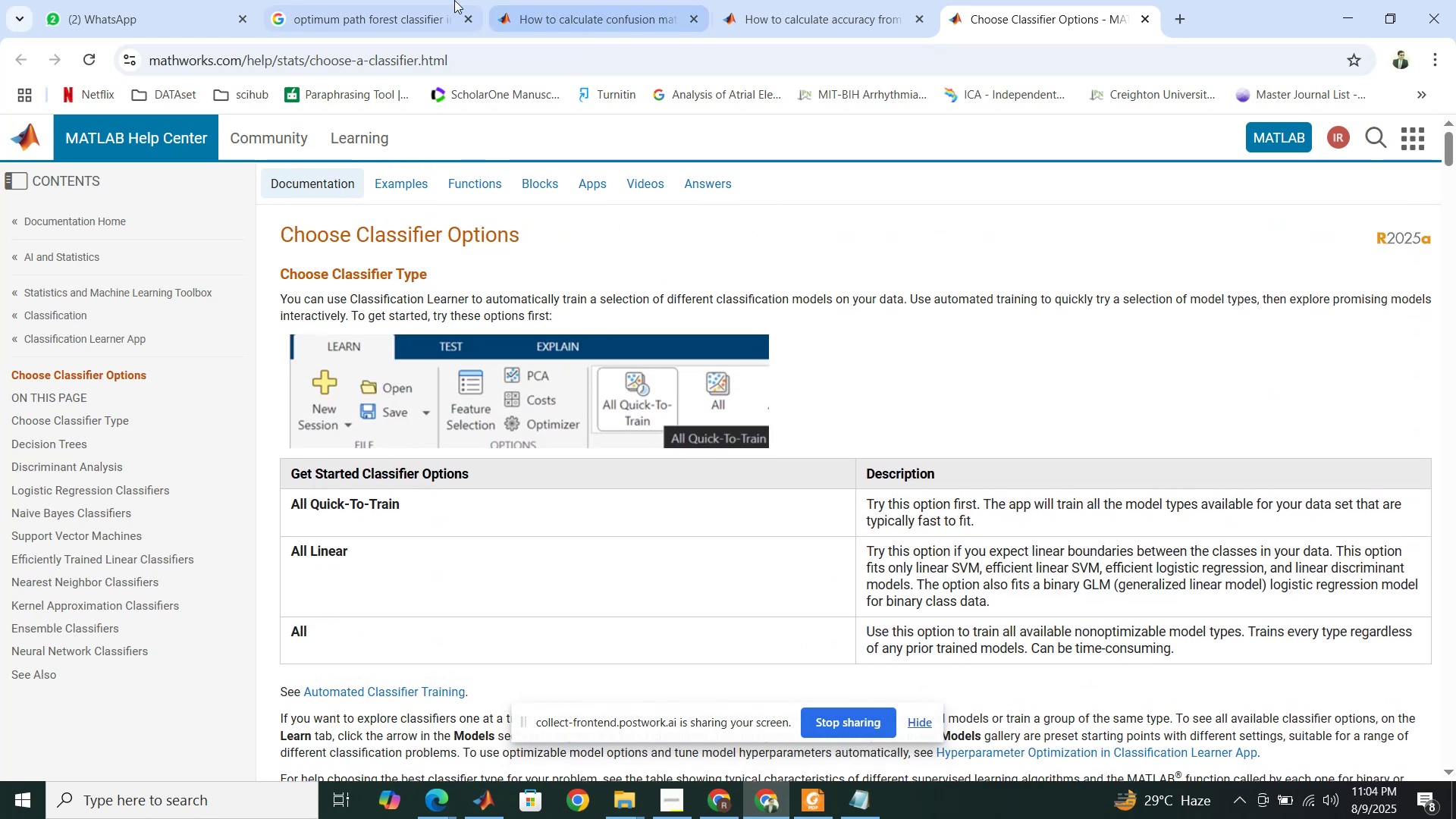 
left_click([422, 0])
 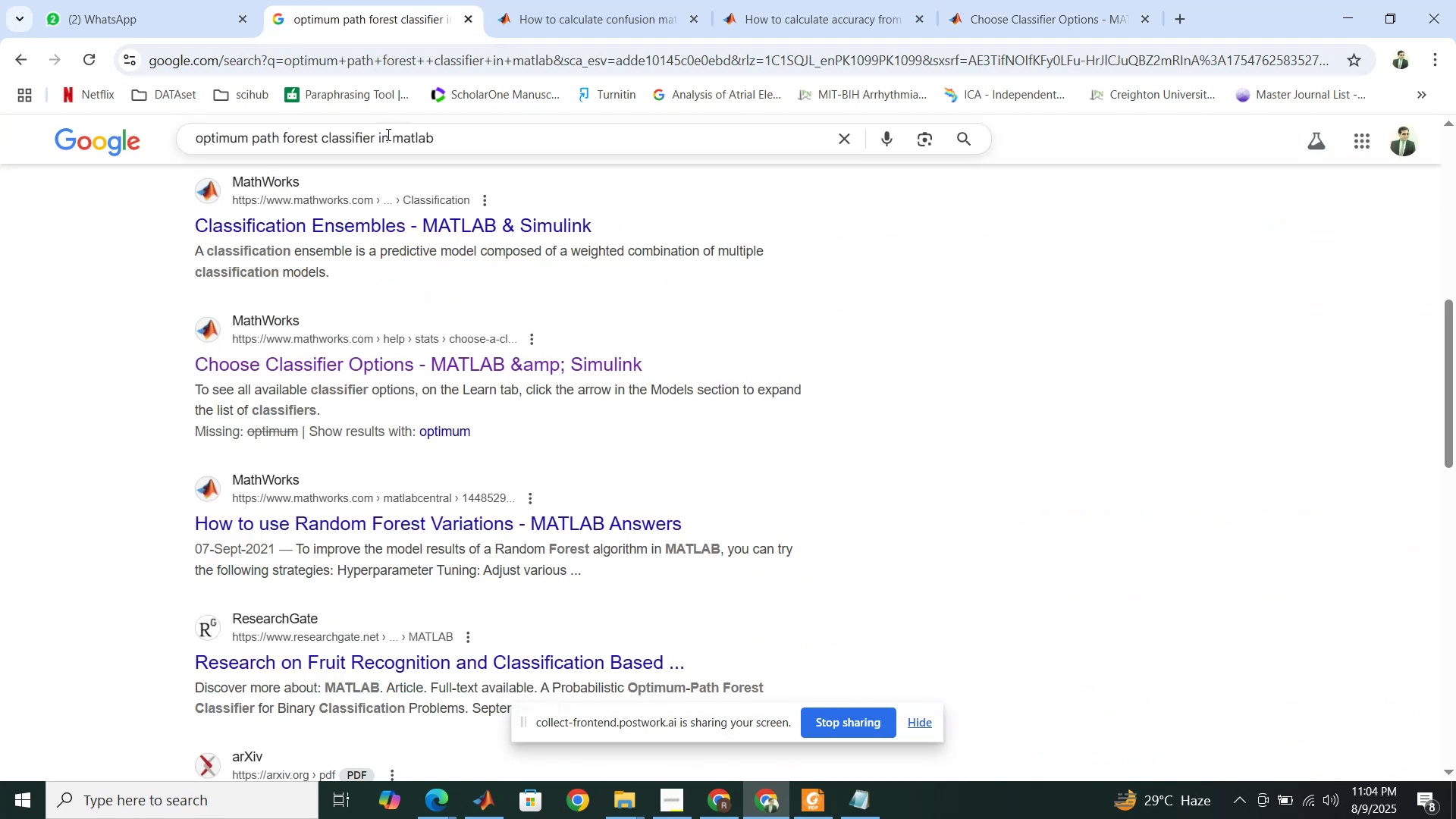 
left_click([371, 139])
 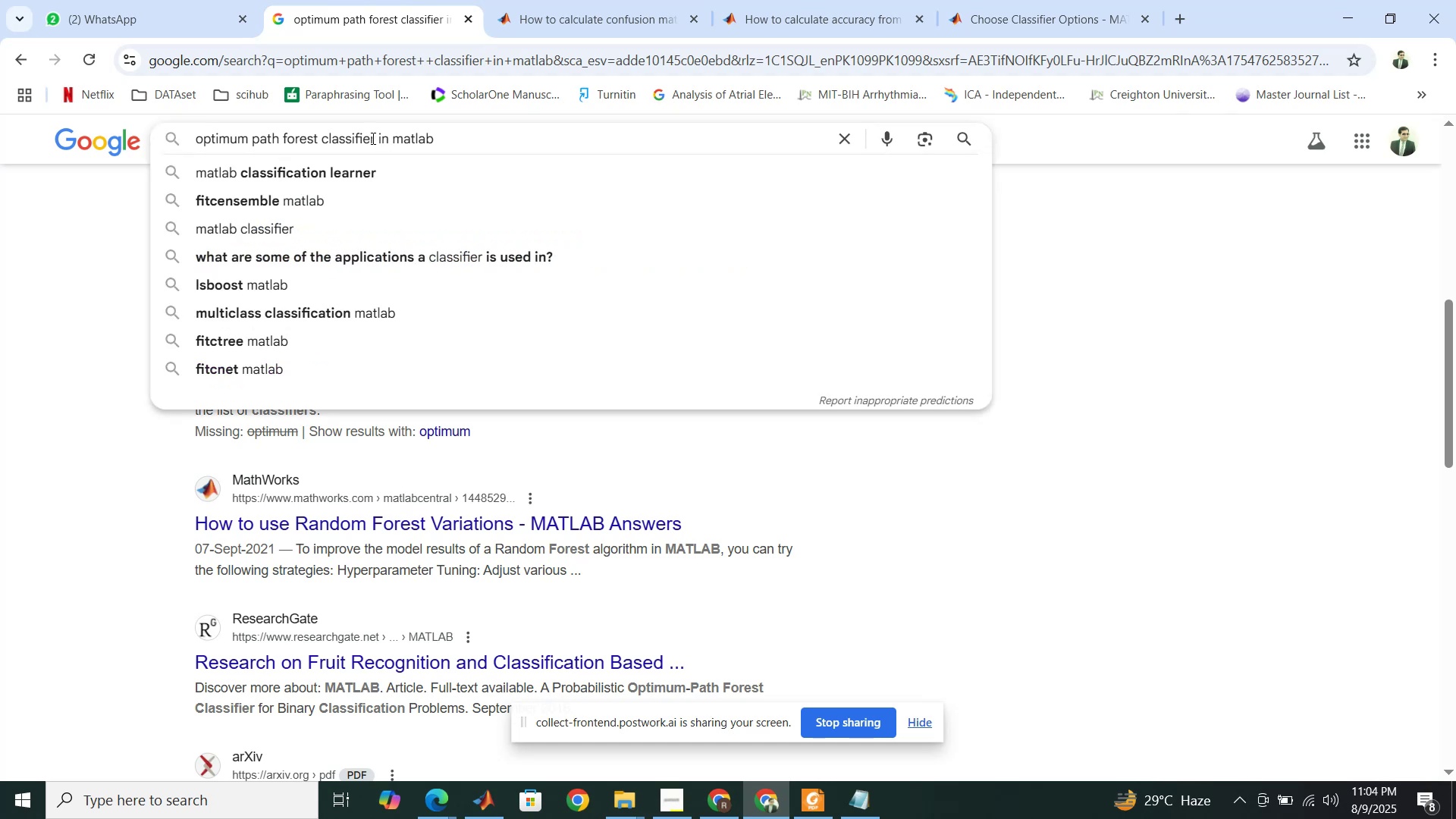 
double_click([376, 138])
 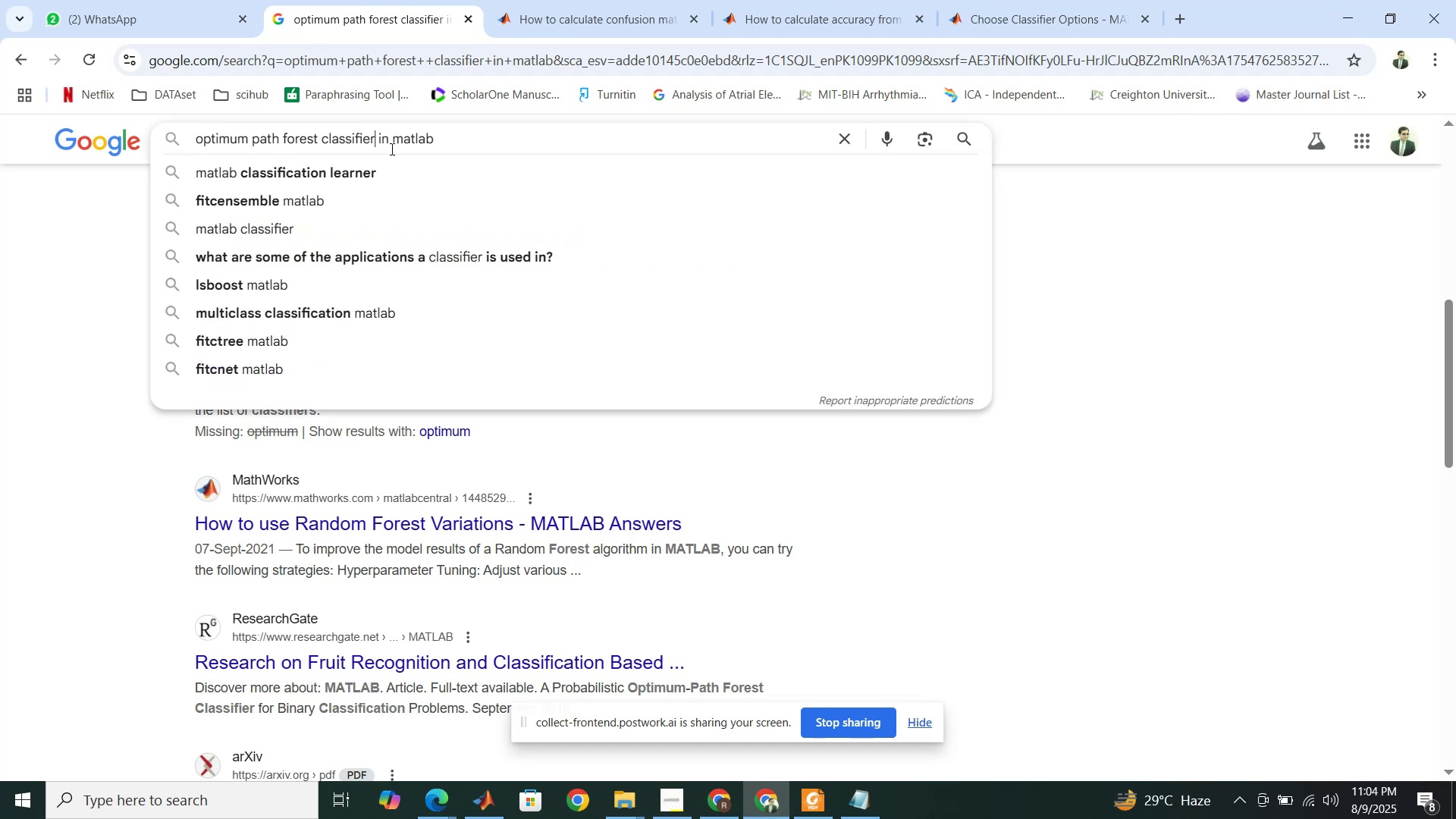 
type( with firecoc)
key(Backspace)
key(Backspace)
key(Backspace)
key(Backspace)
key(Backspace)
type(tecoc)
 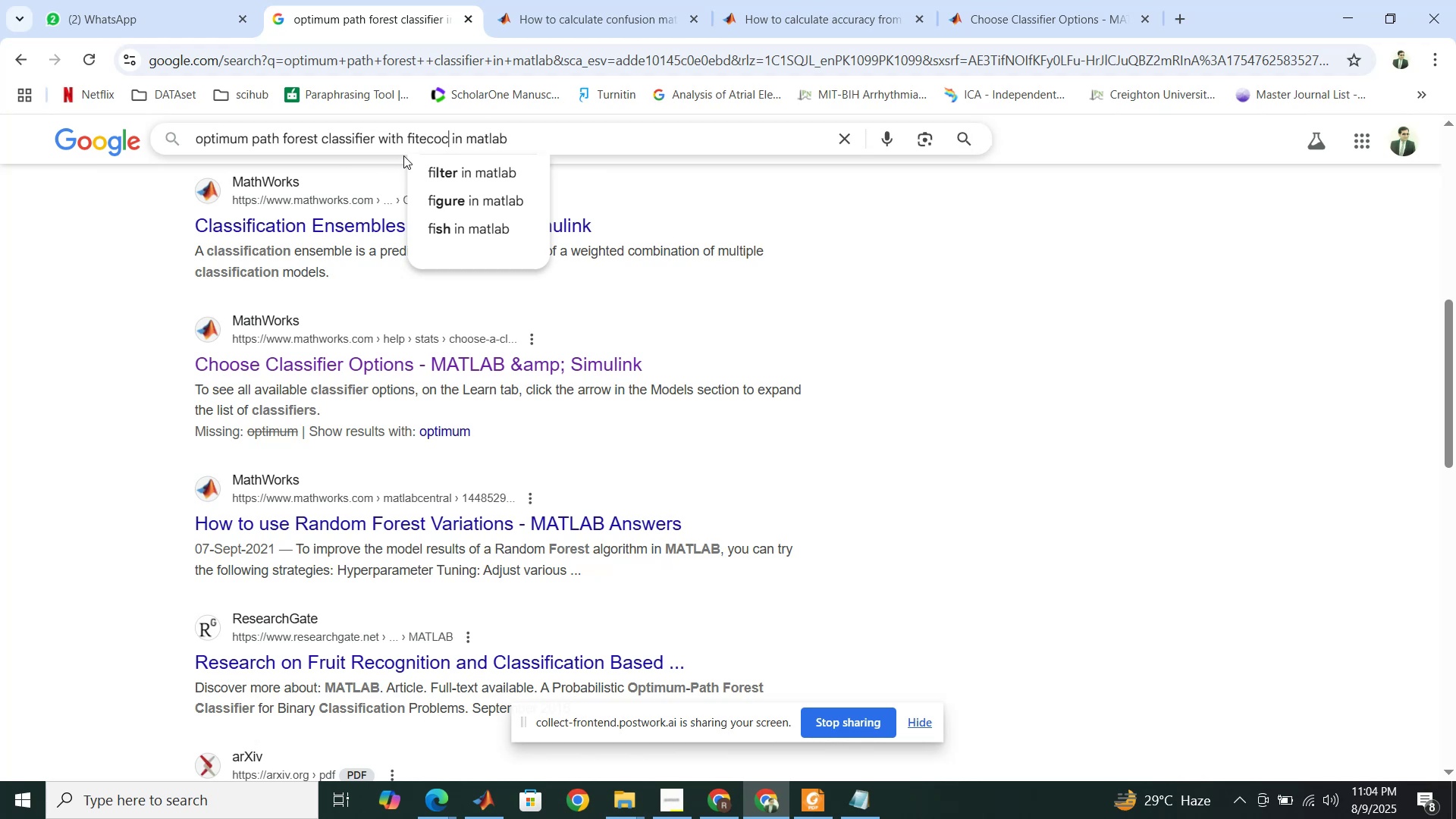 
key(Enter)
 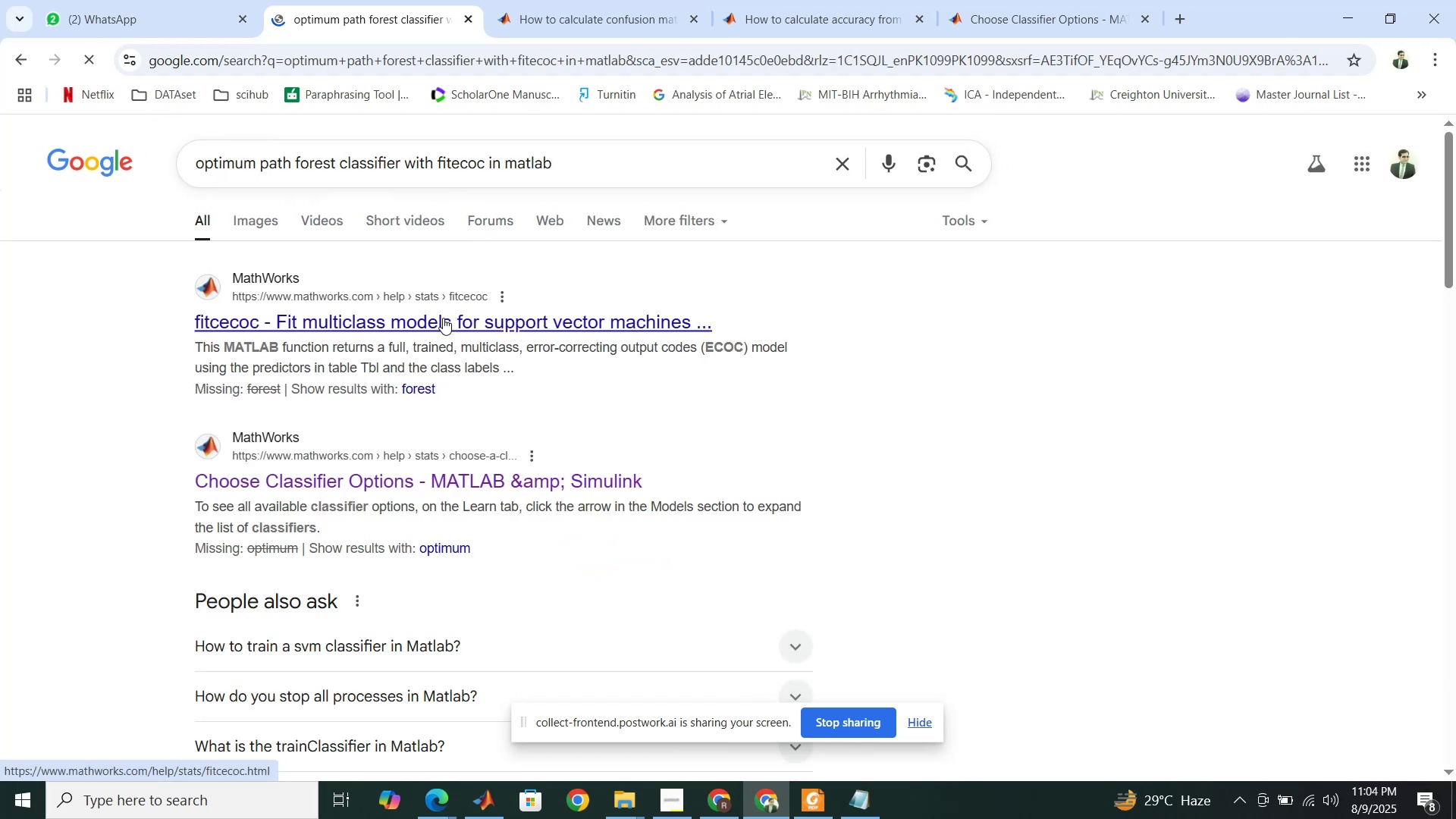 
right_click([452, 324])
 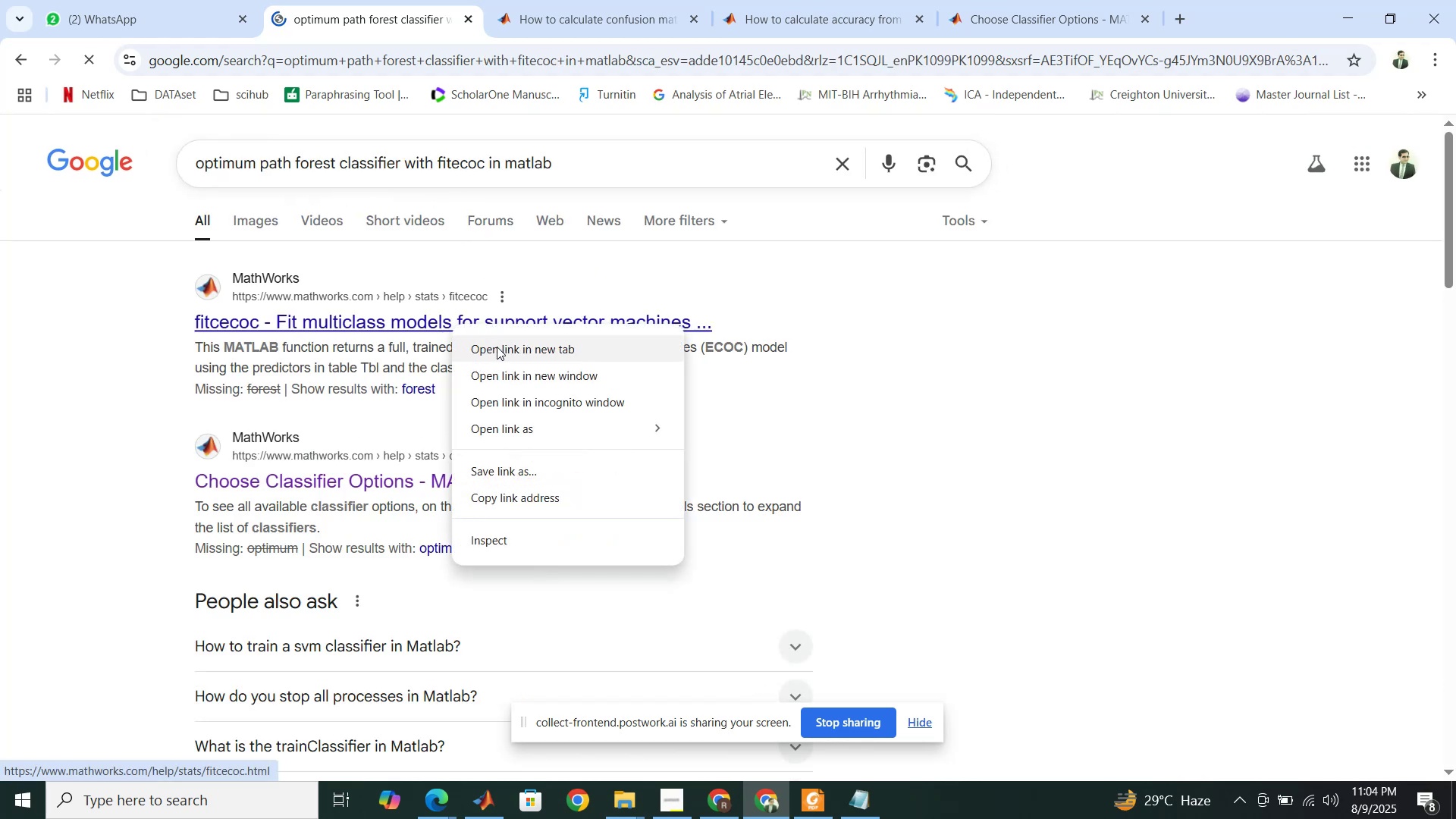 
left_click([497, 347])
 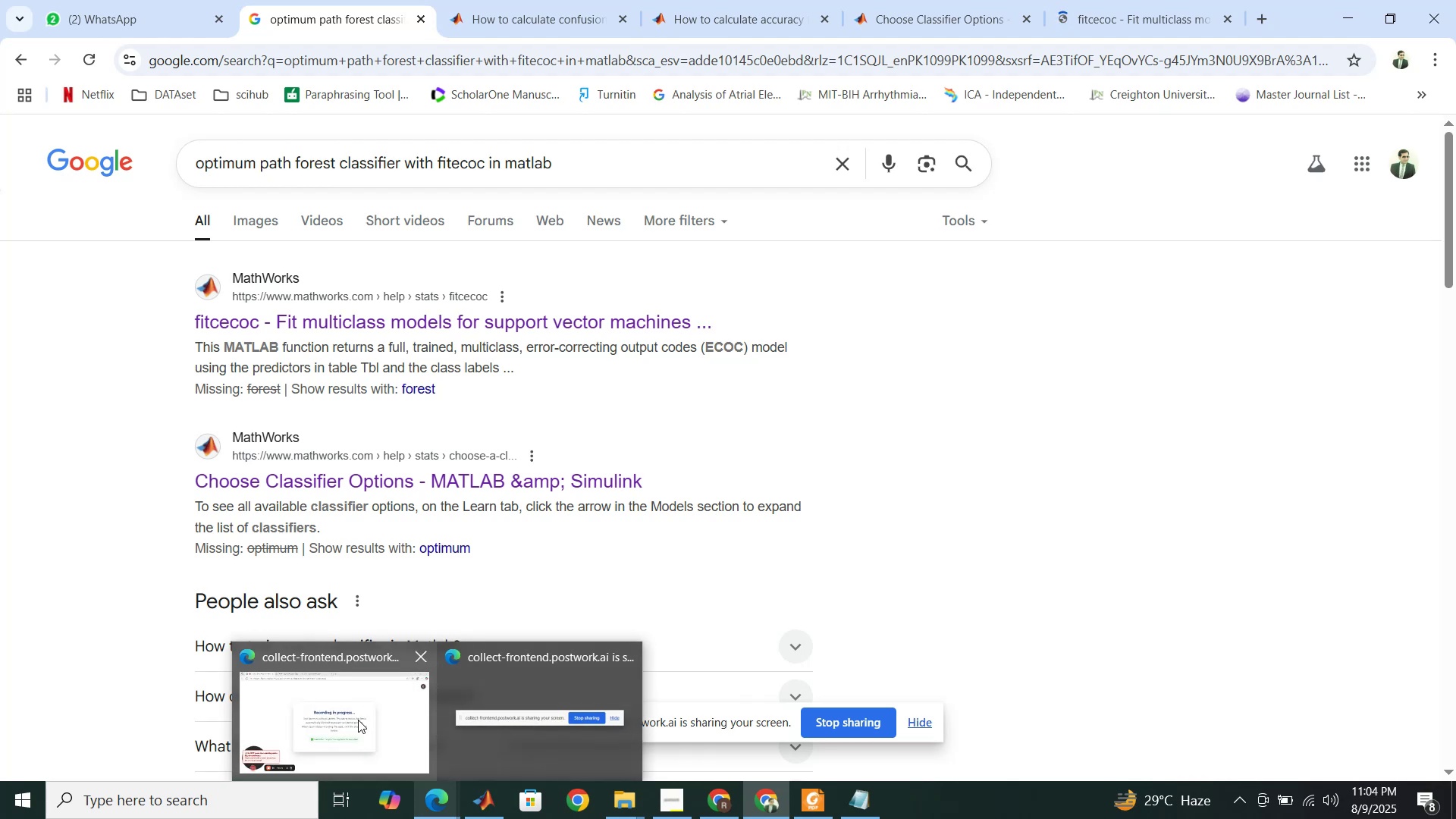 
wait(5.76)
 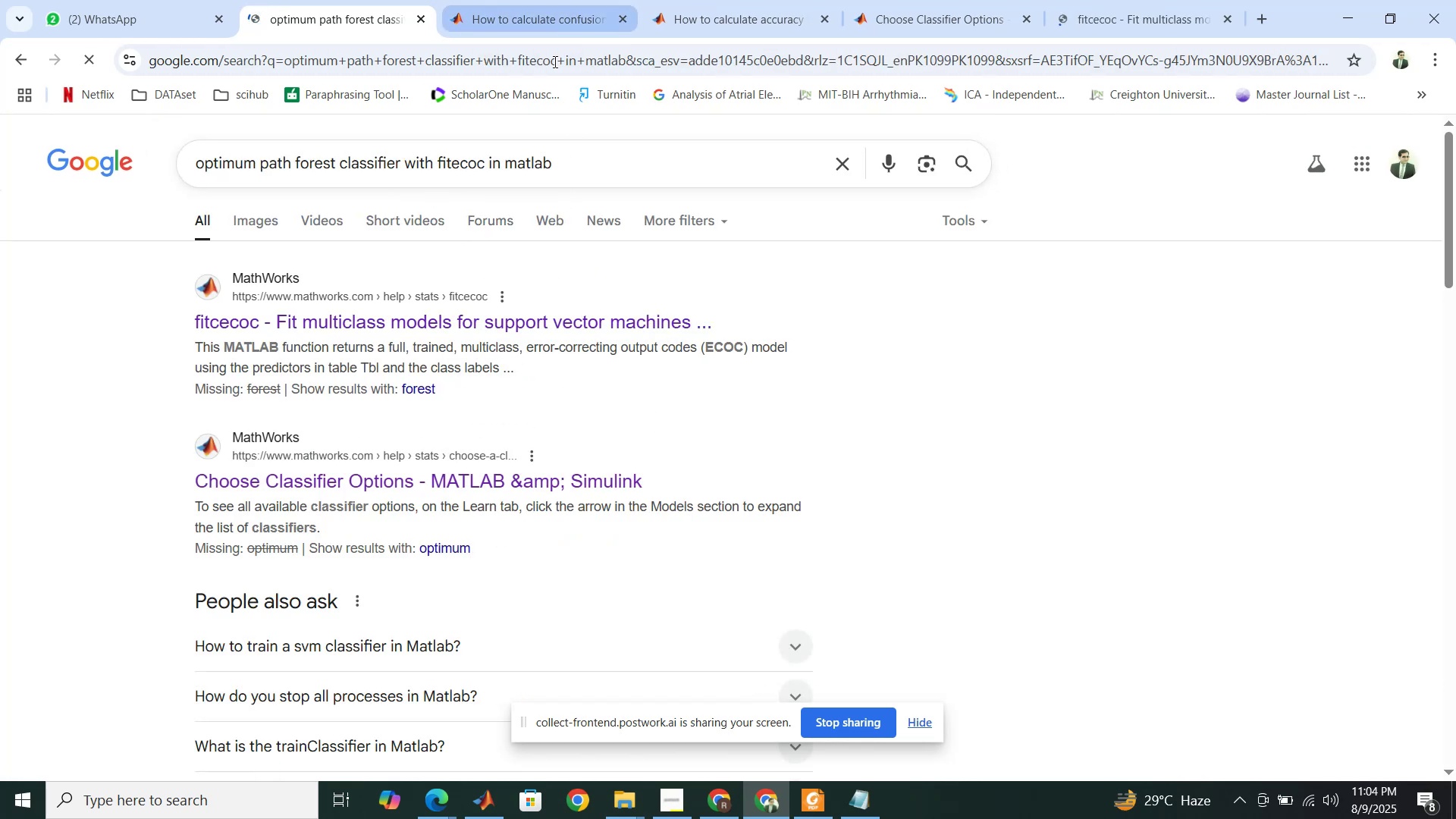 
left_click([453, 732])
 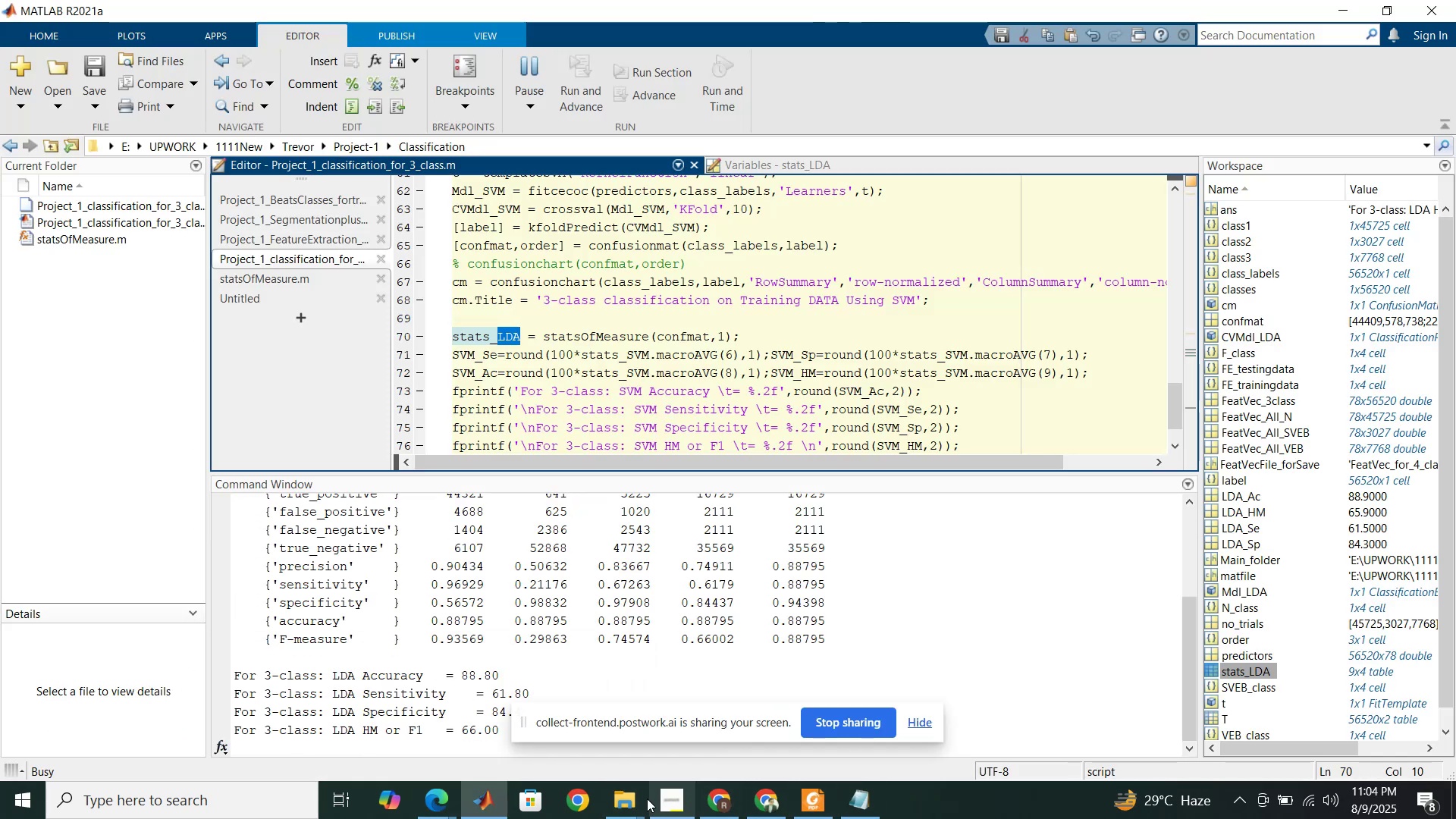 
left_click([772, 806])
 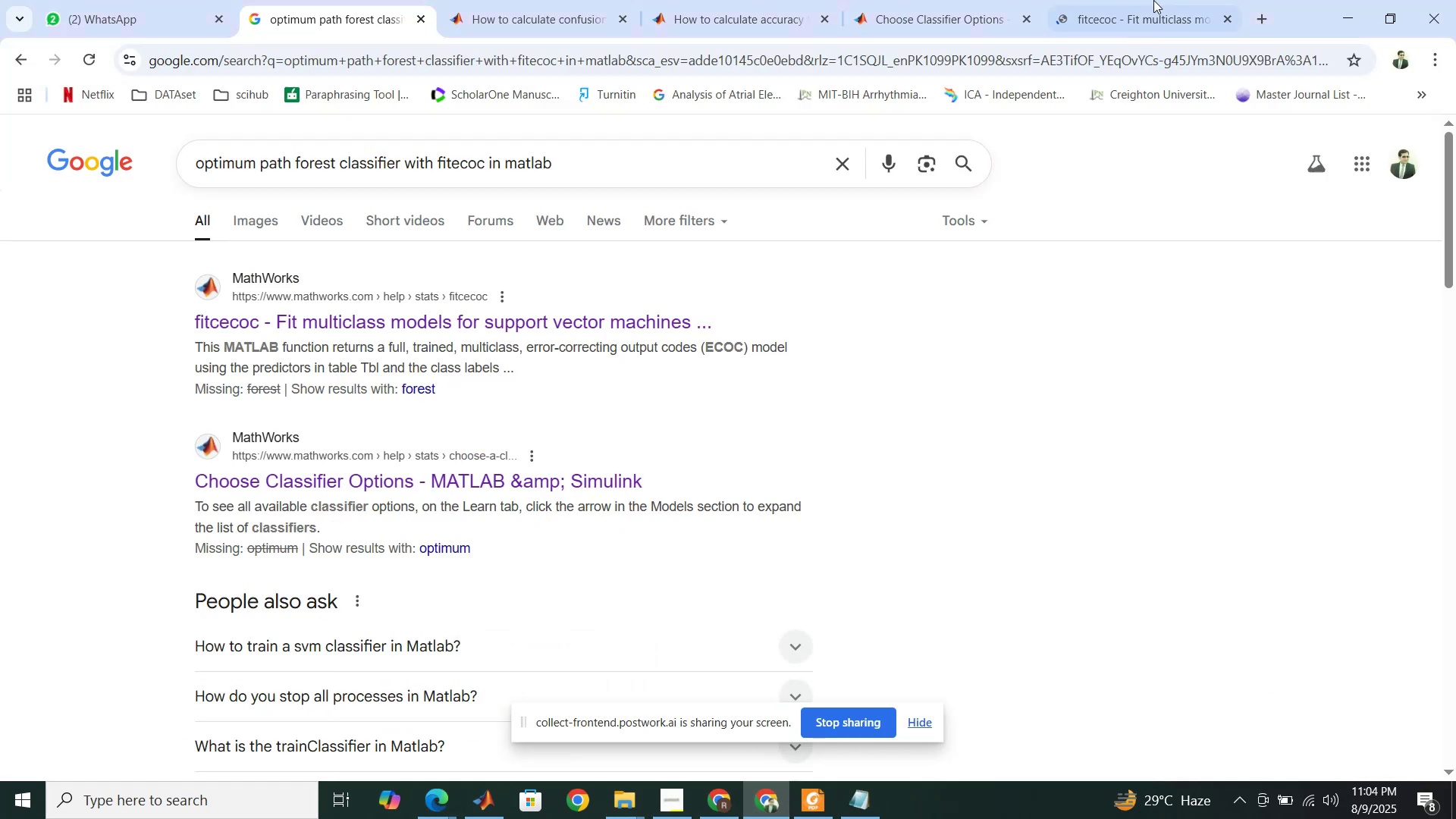 
left_click([1181, 0])
 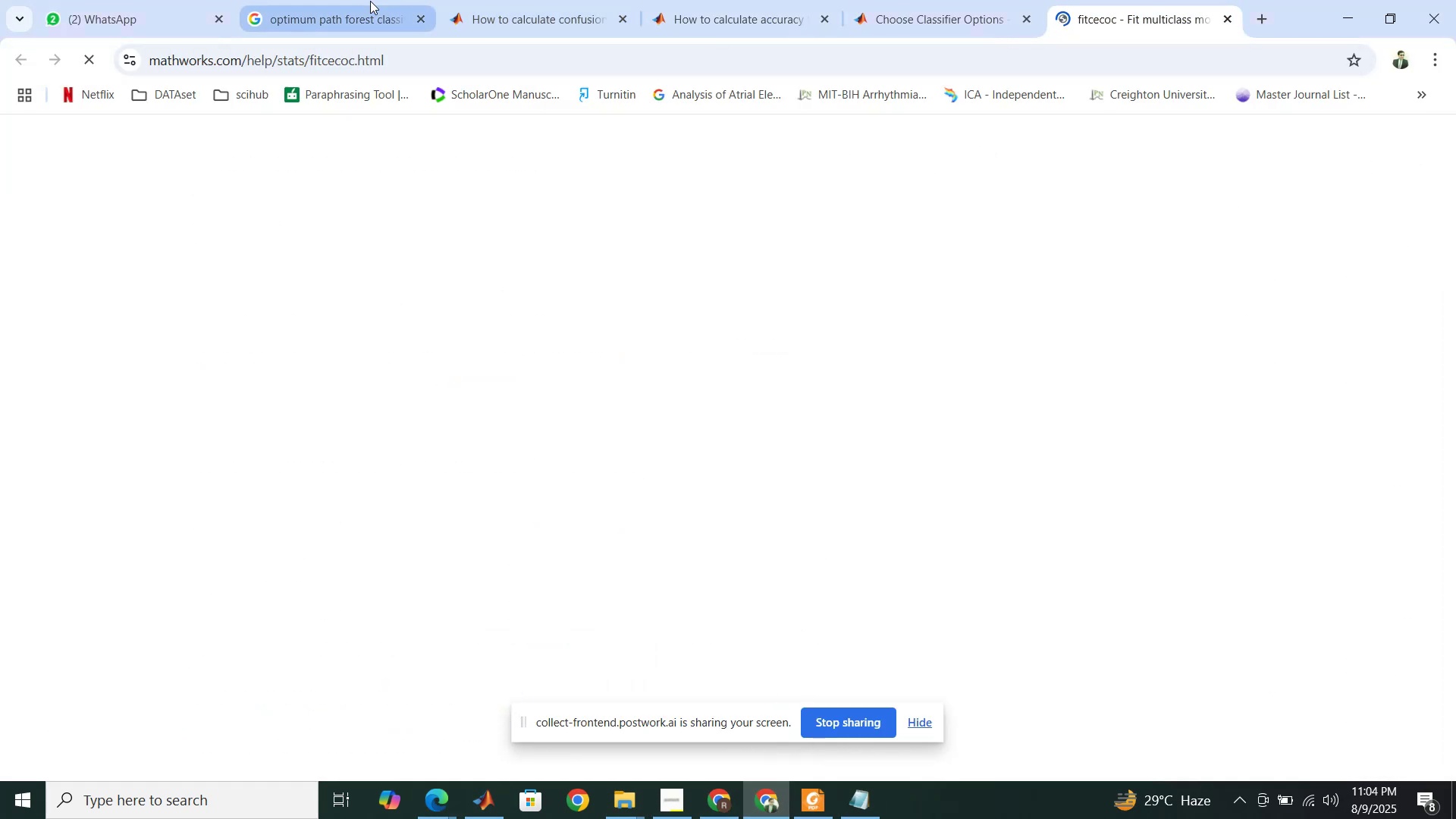 
left_click([370, 1])
 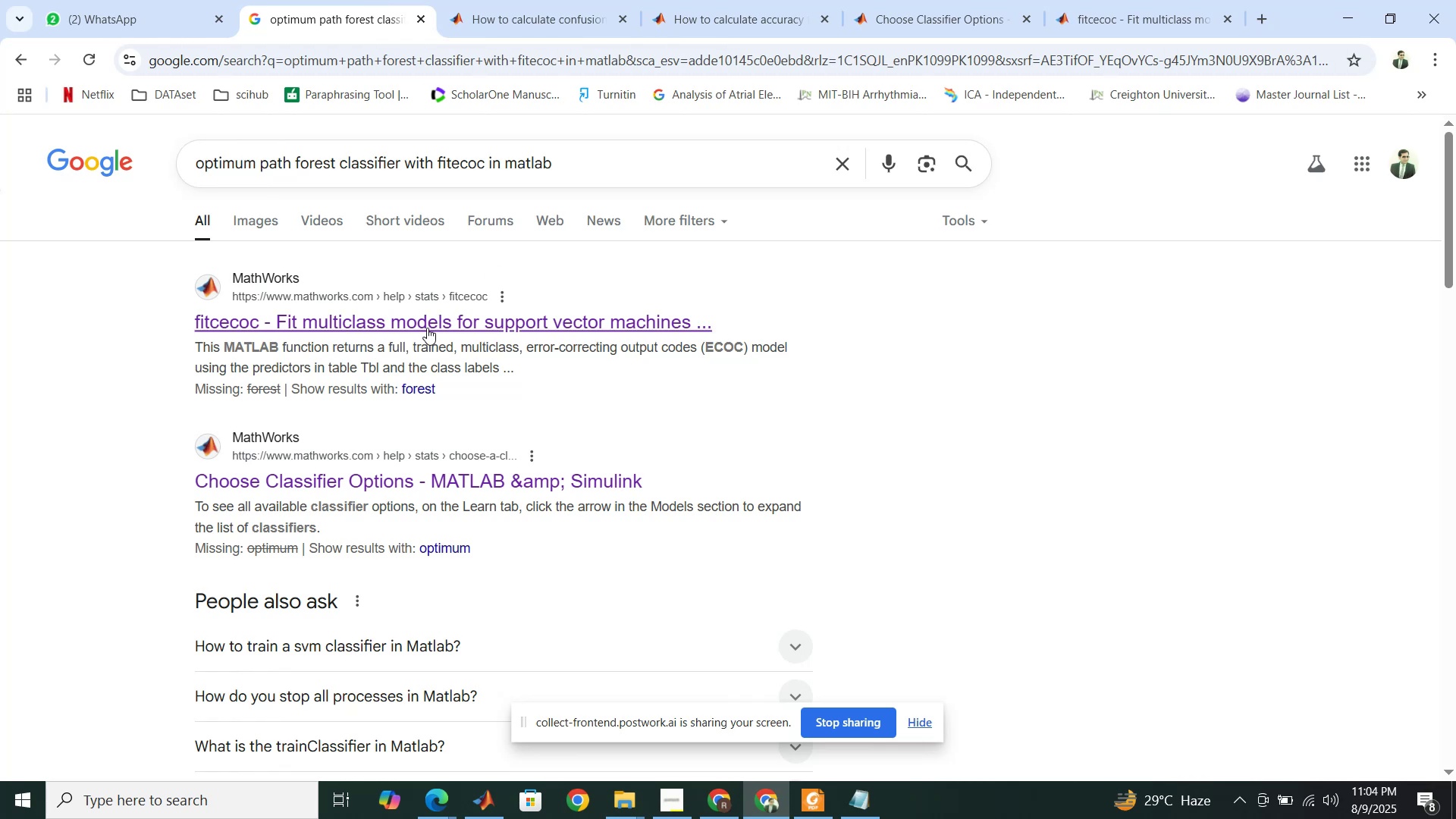 
scroll: coordinate [529, 372], scroll_direction: down, amount: 3.0
 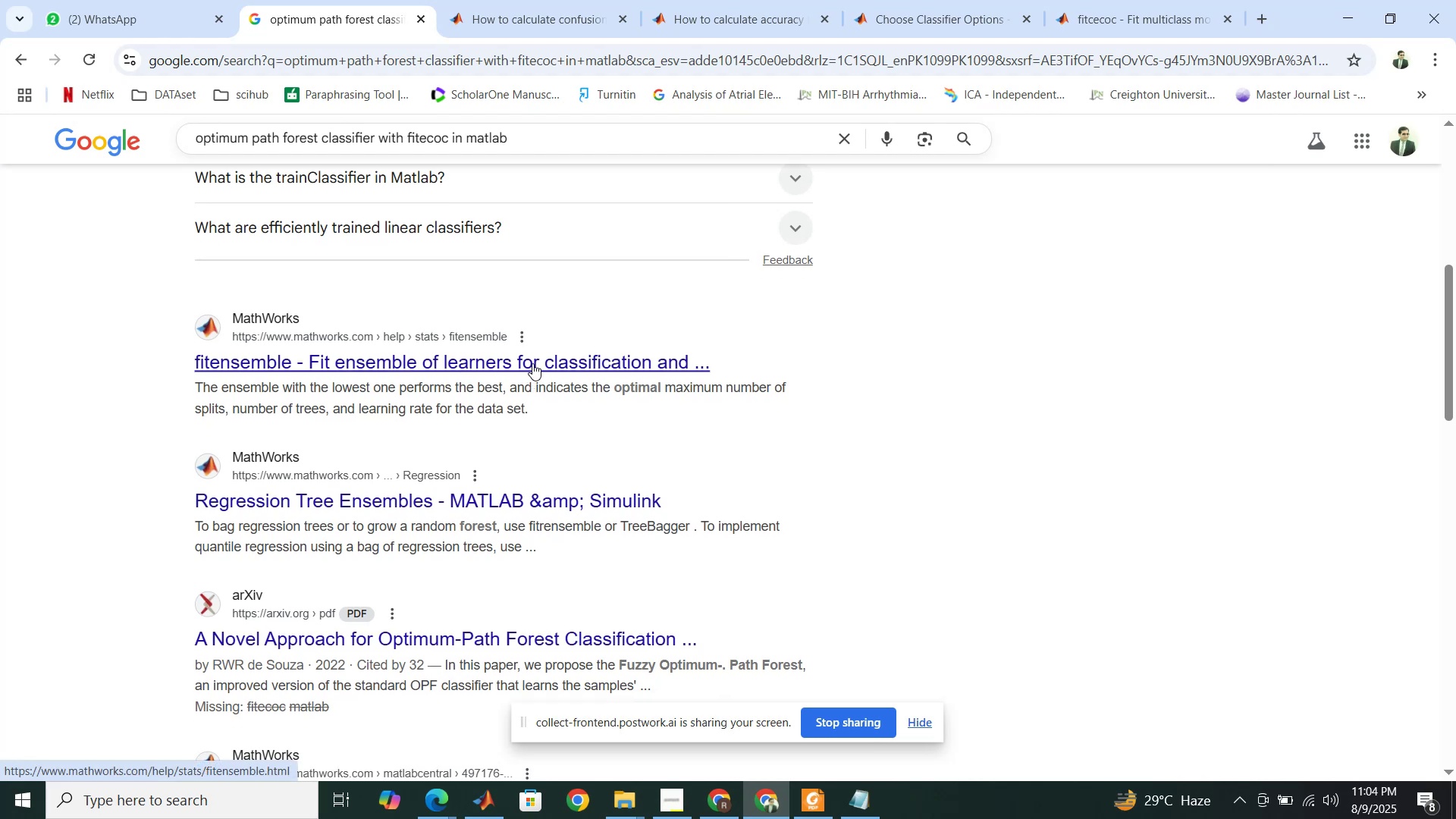 
right_click([537, 359])
 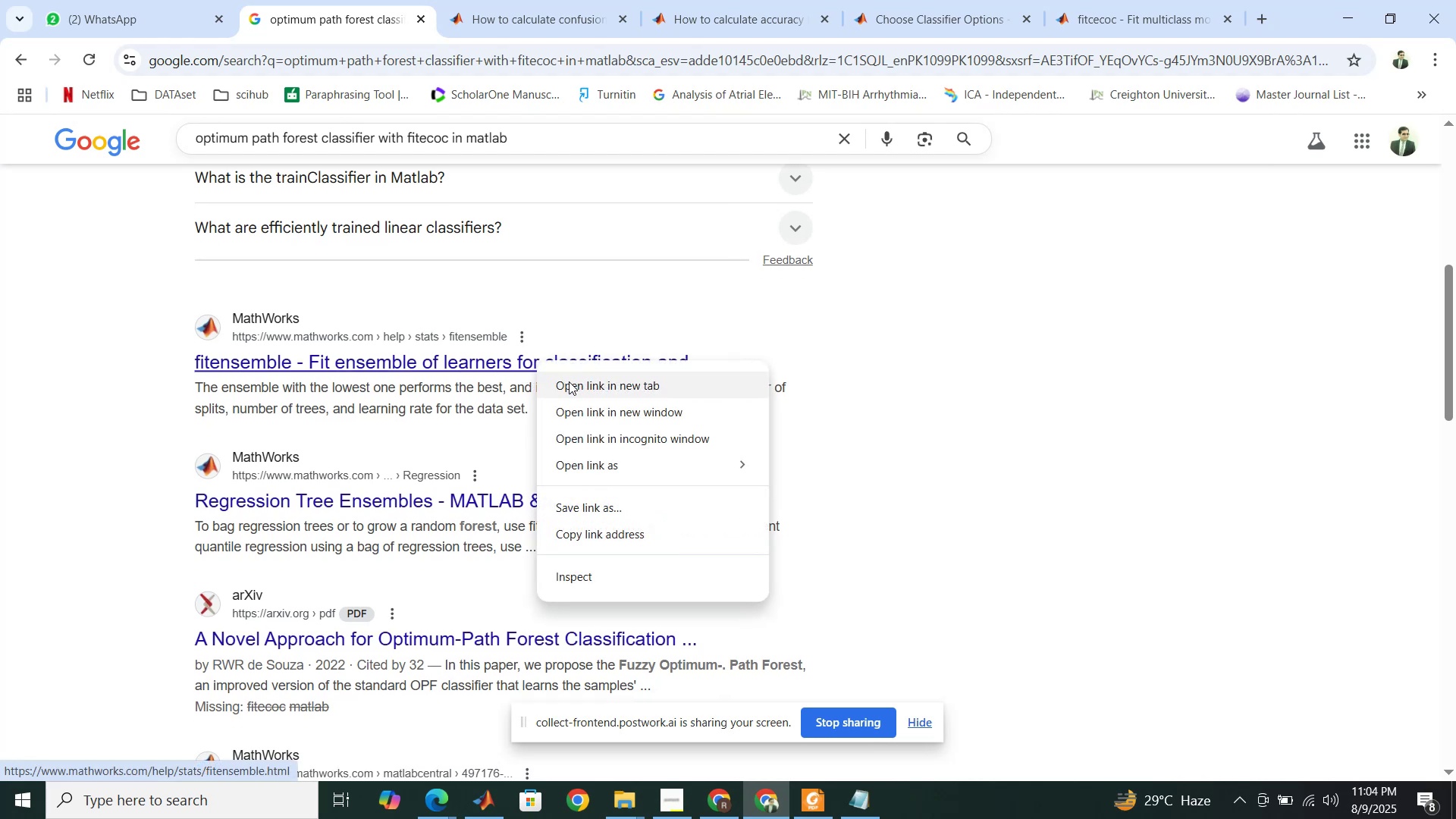 
left_click([569, 381])
 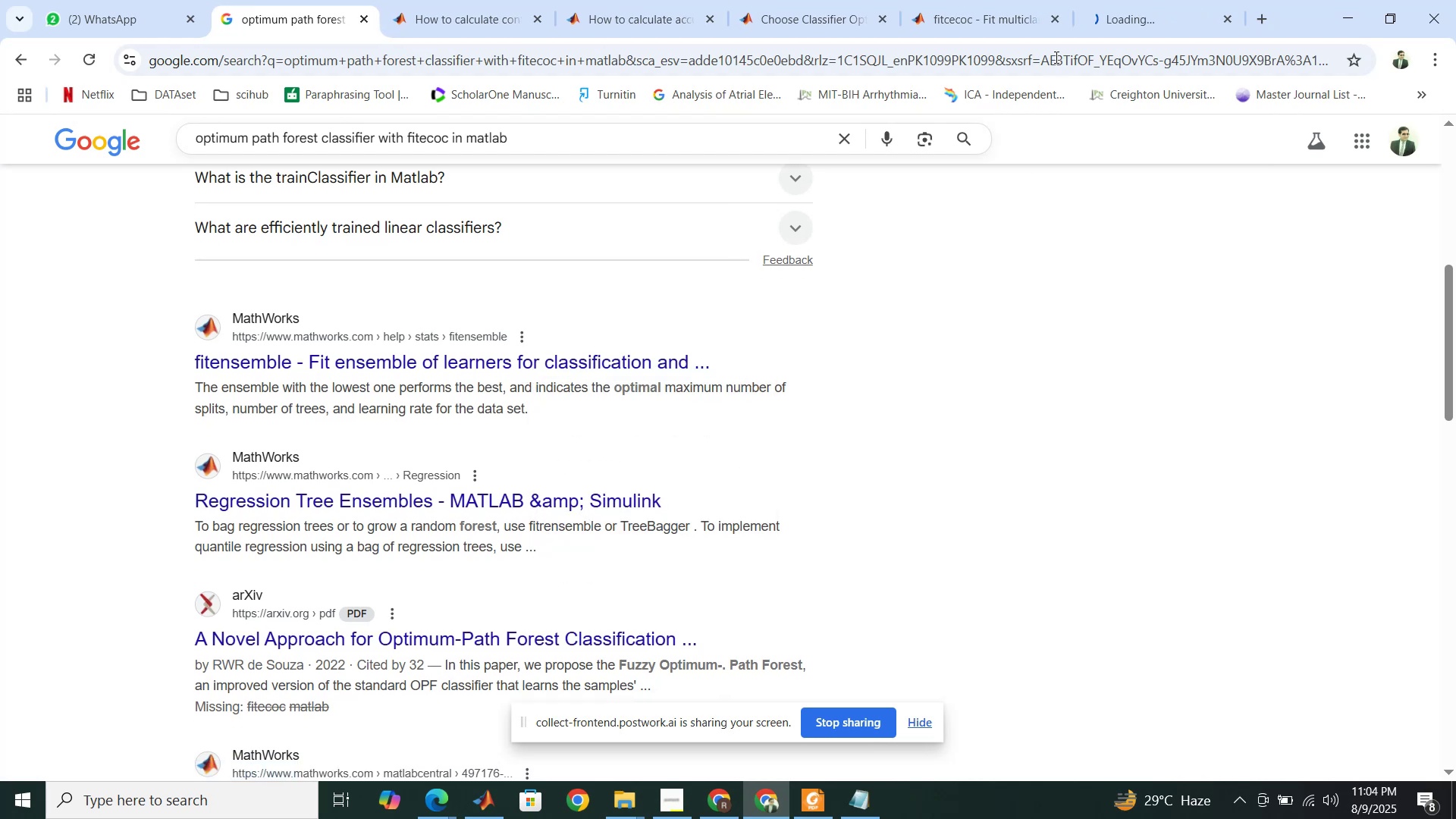 
left_click([1000, 0])
 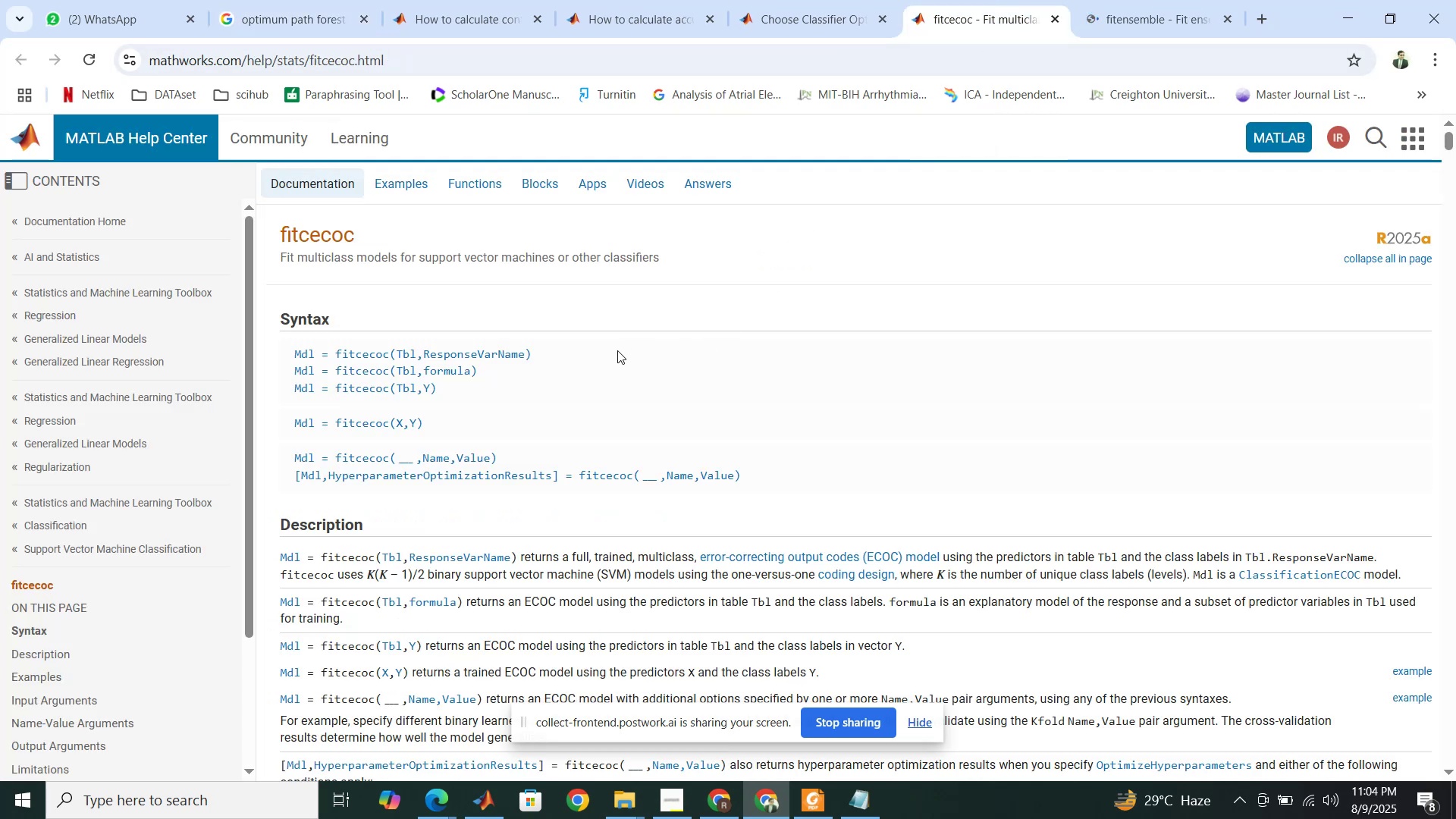 
scroll: coordinate [619, 360], scroll_direction: down, amount: 2.0
 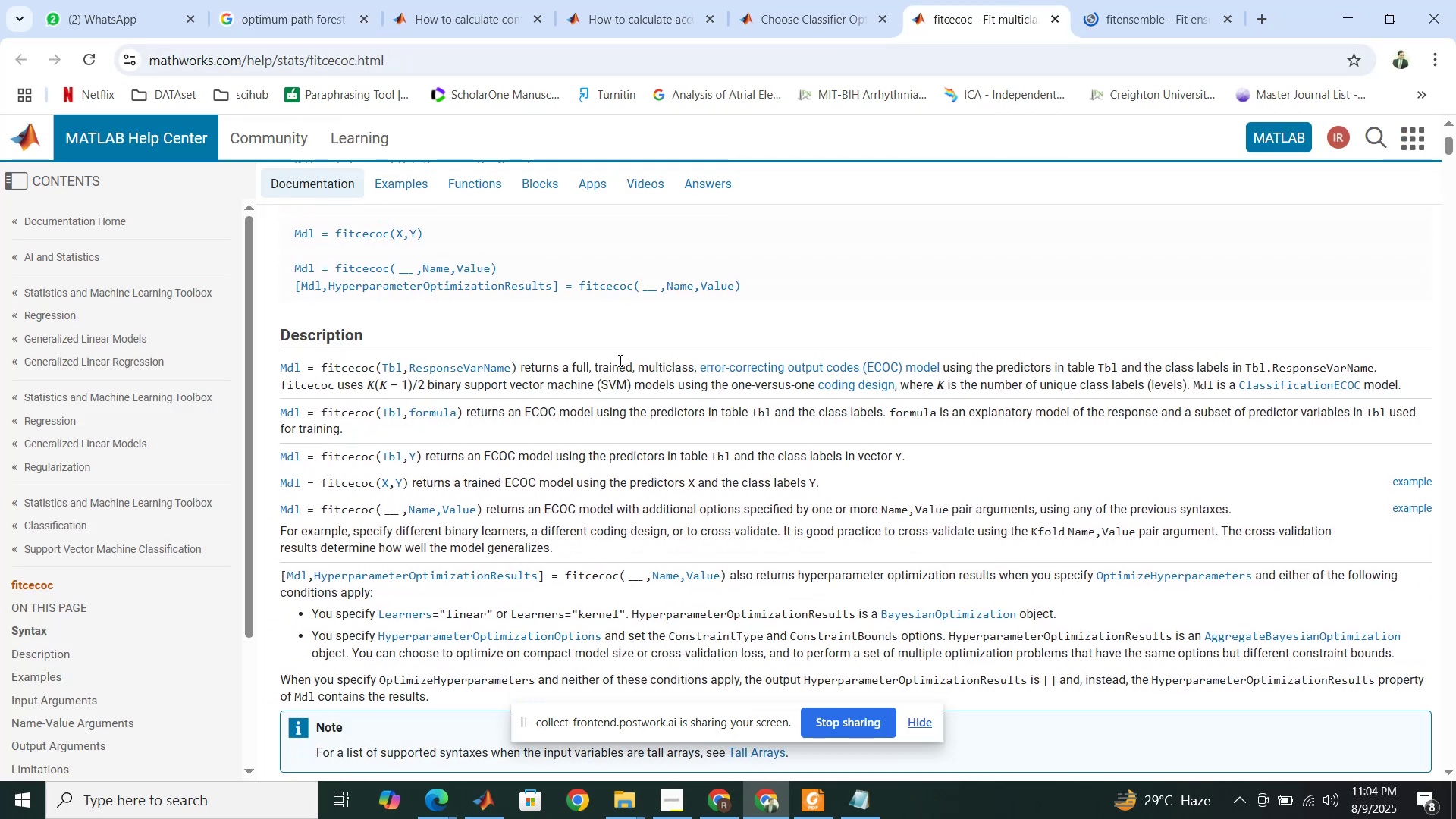 
scroll: coordinate [619, 360], scroll_direction: up, amount: 3.0
 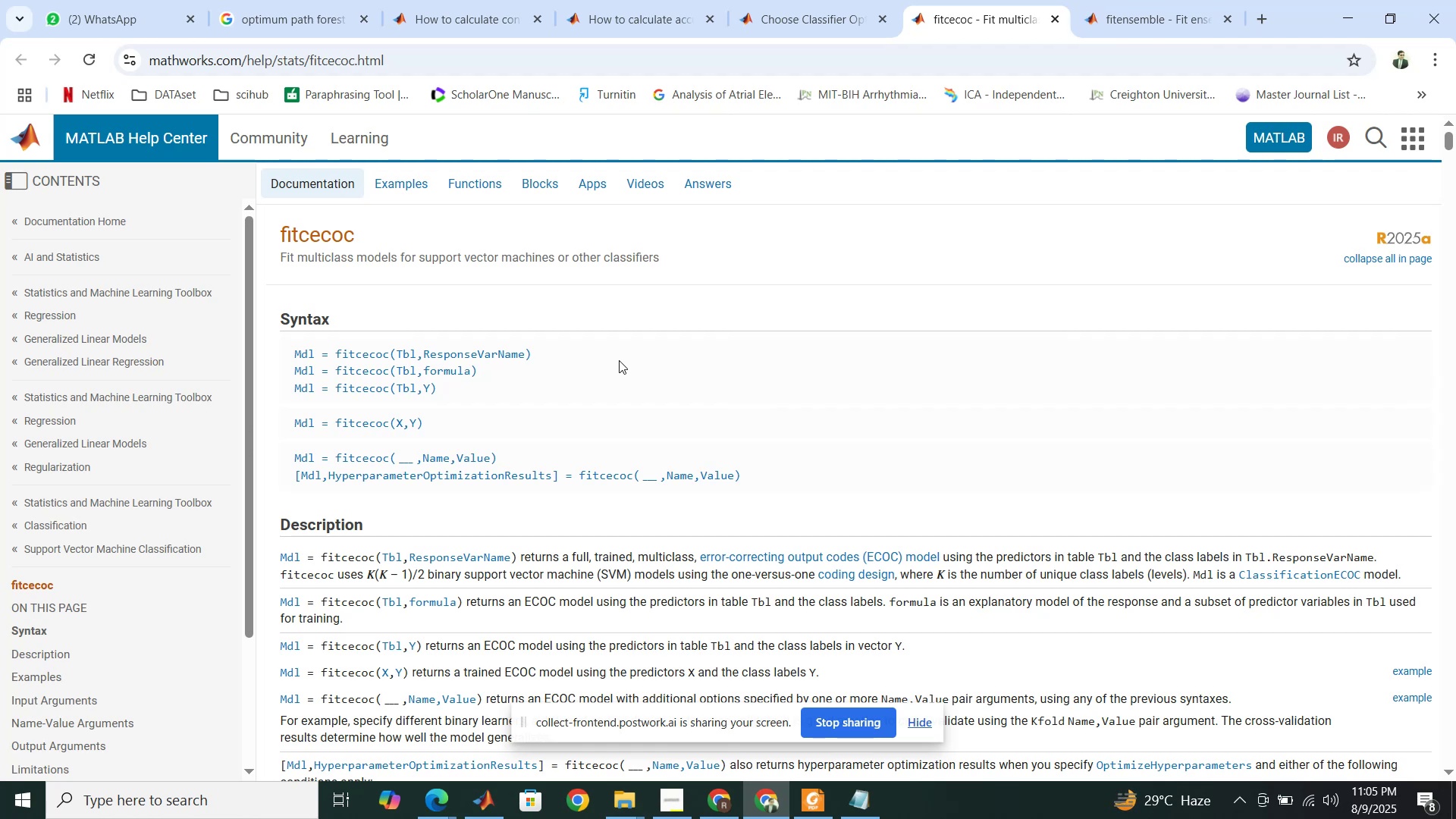 
wait(7.77)
 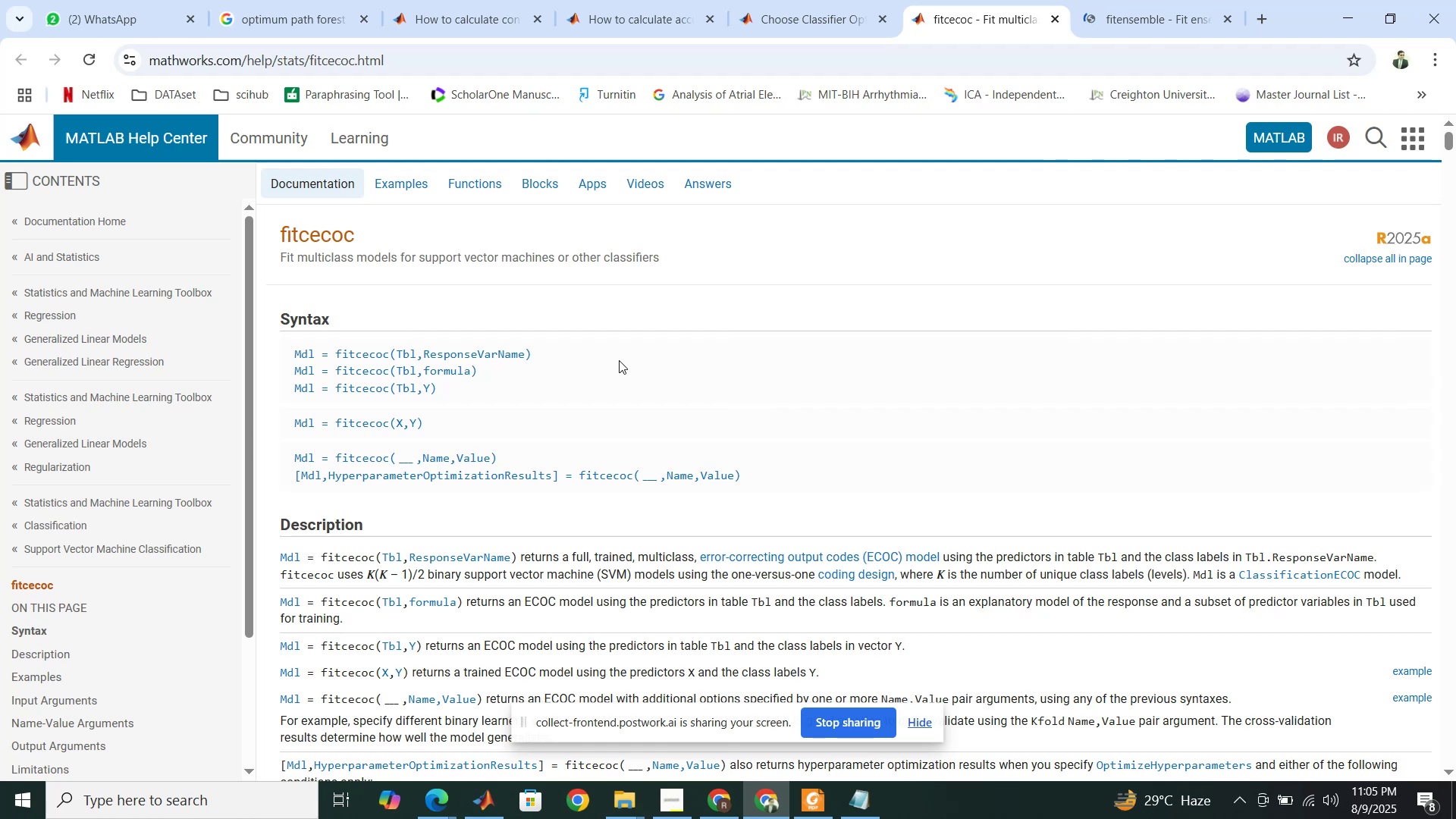 
scroll: coordinate [619, 360], scroll_direction: down, amount: 1.0
 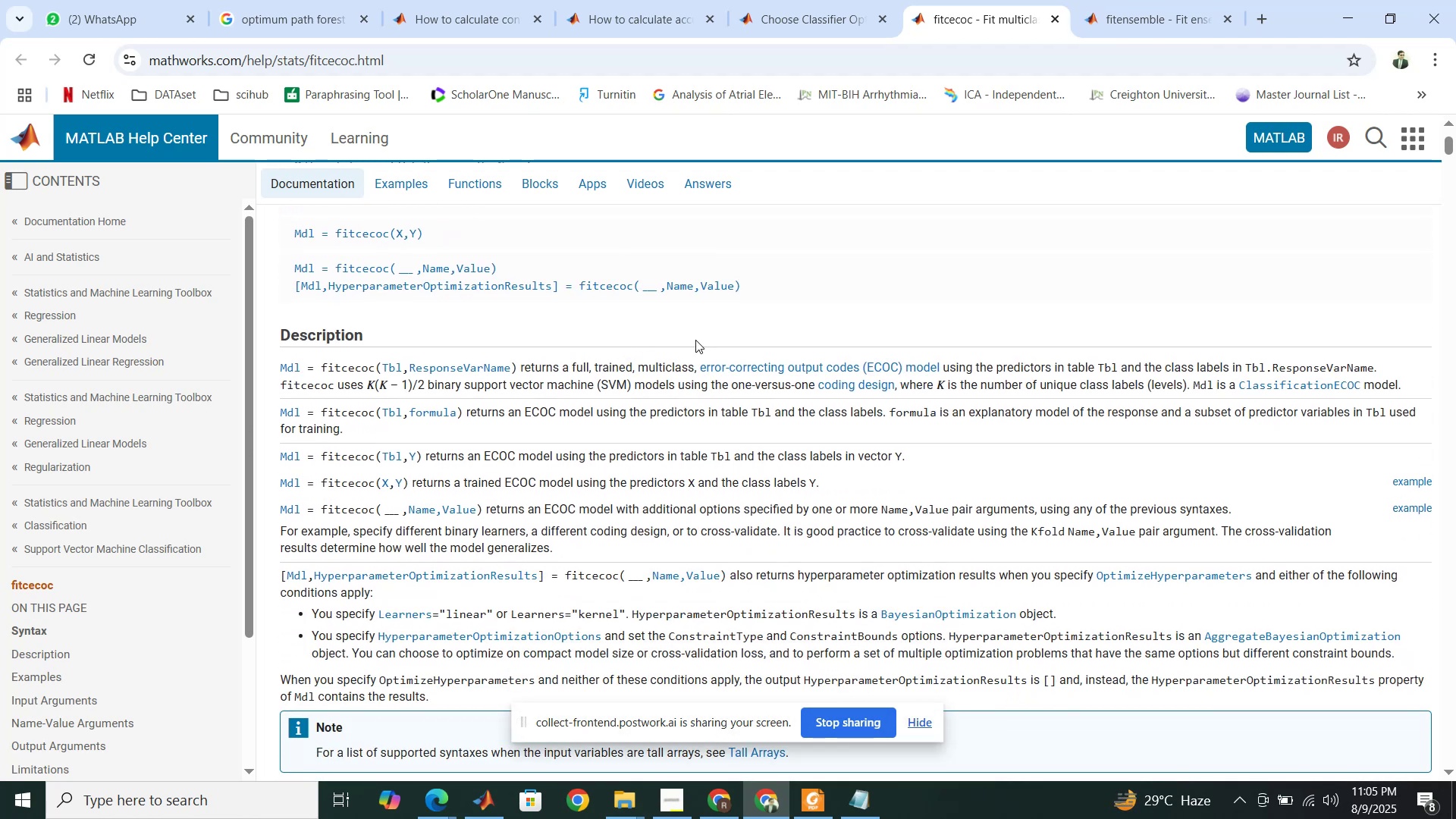 
left_click([1134, 6])
 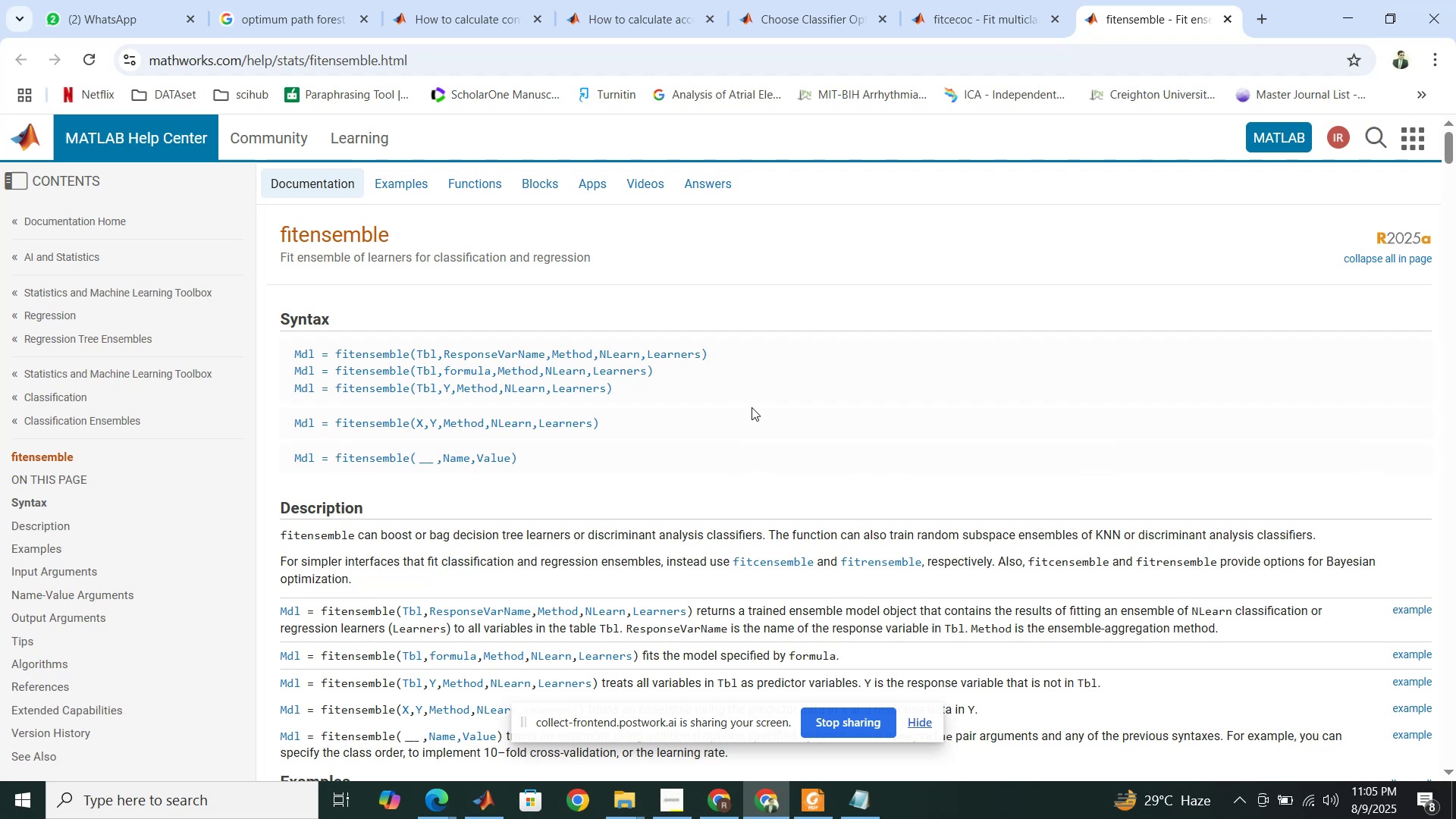 
wait(17.53)
 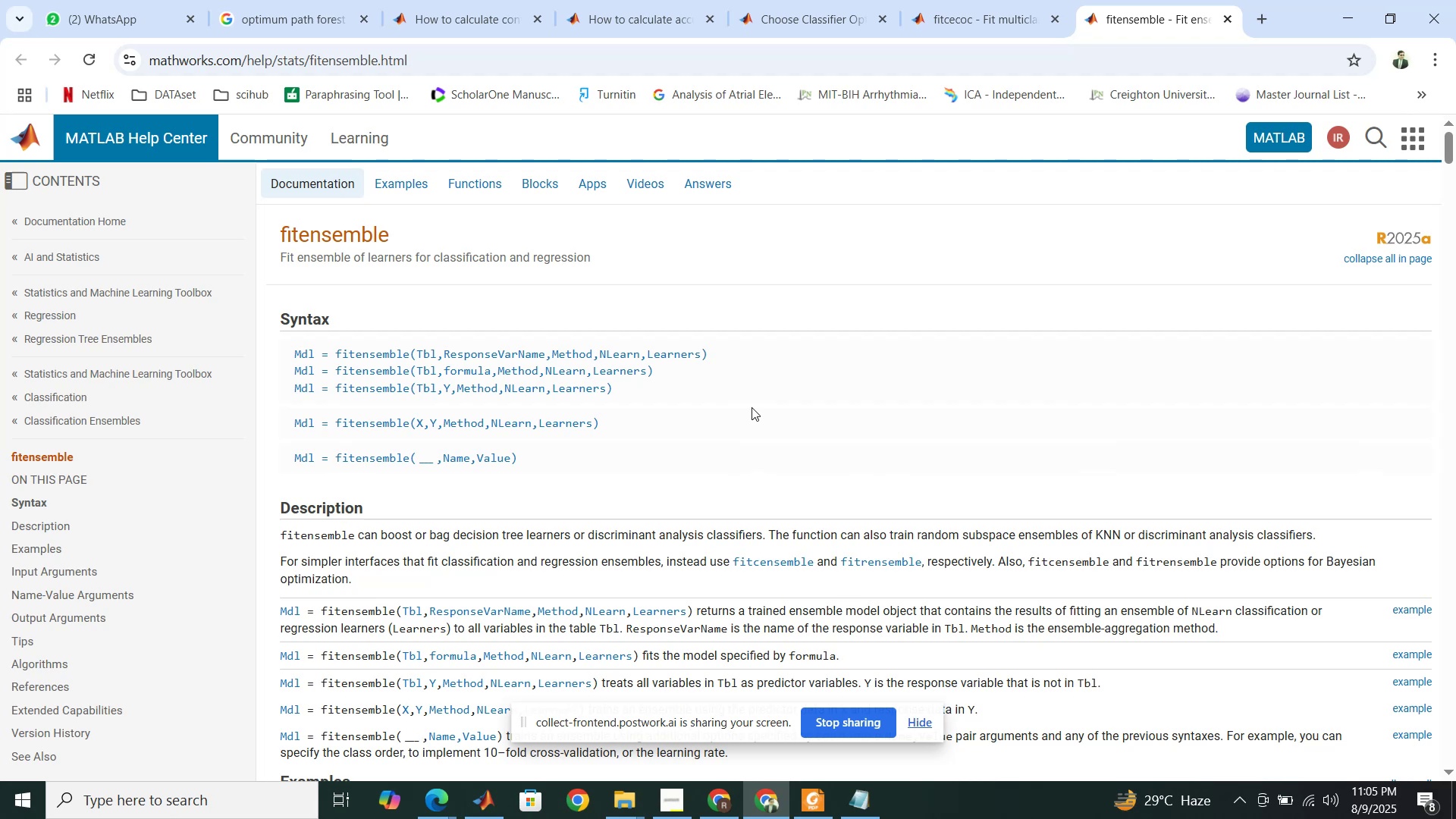 
scroll: coordinate [752, 407], scroll_direction: down, amount: 9.0
 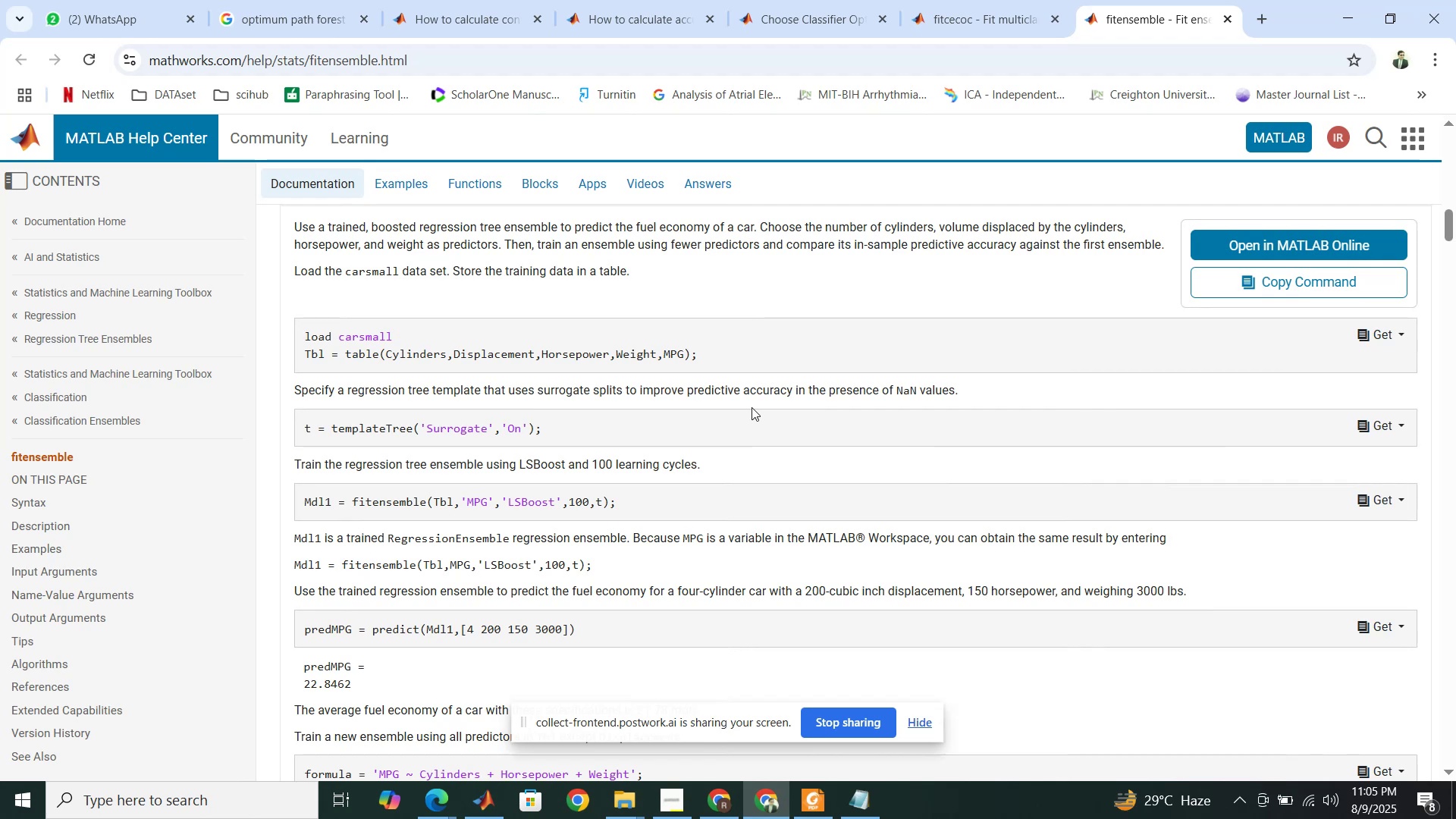 
wait(7.69)
 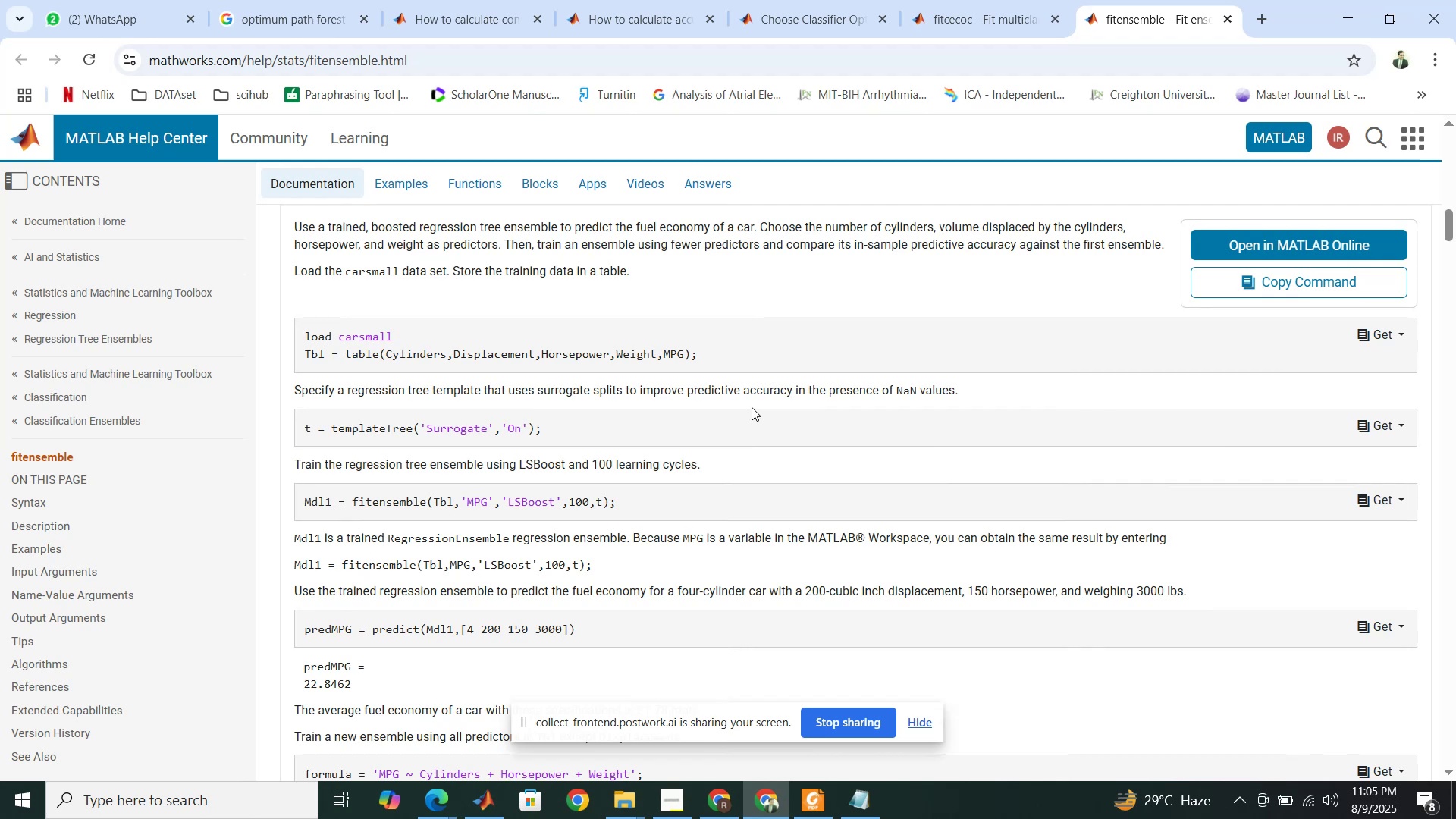 
scroll: coordinate [752, 407], scroll_direction: down, amount: 22.0
 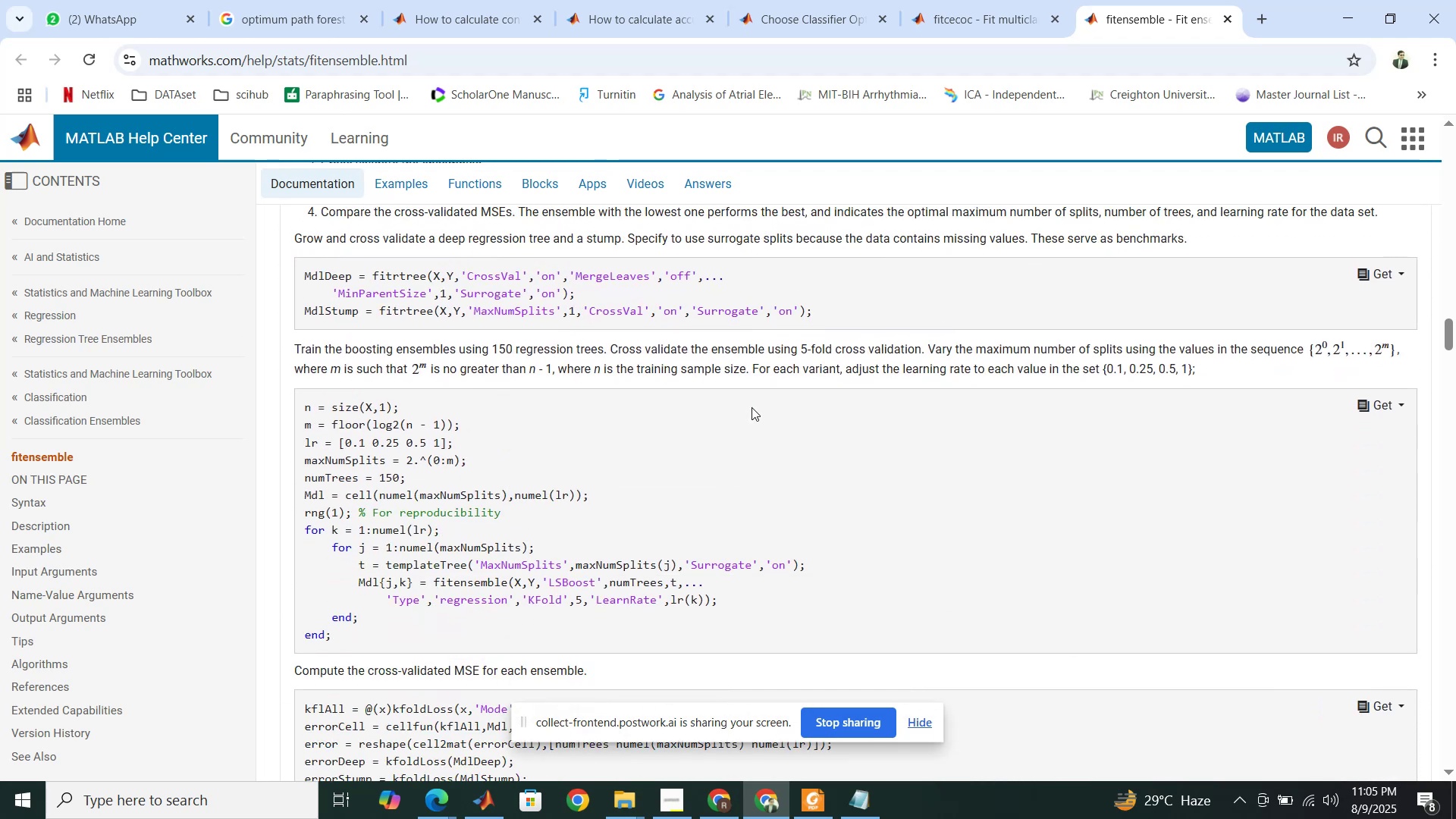 
wait(8.84)
 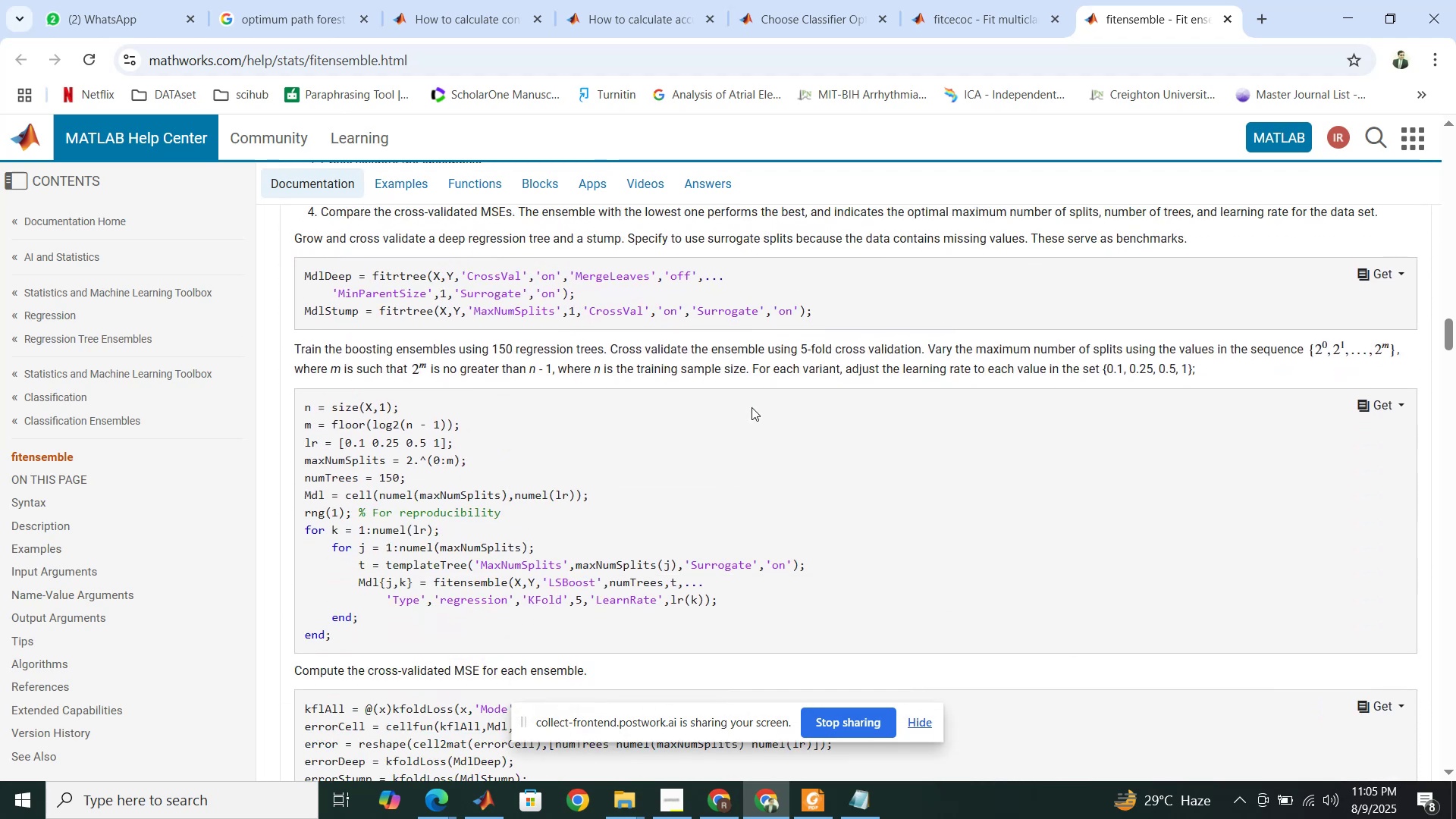 
scroll: coordinate [752, 407], scroll_direction: up, amount: 1.0
 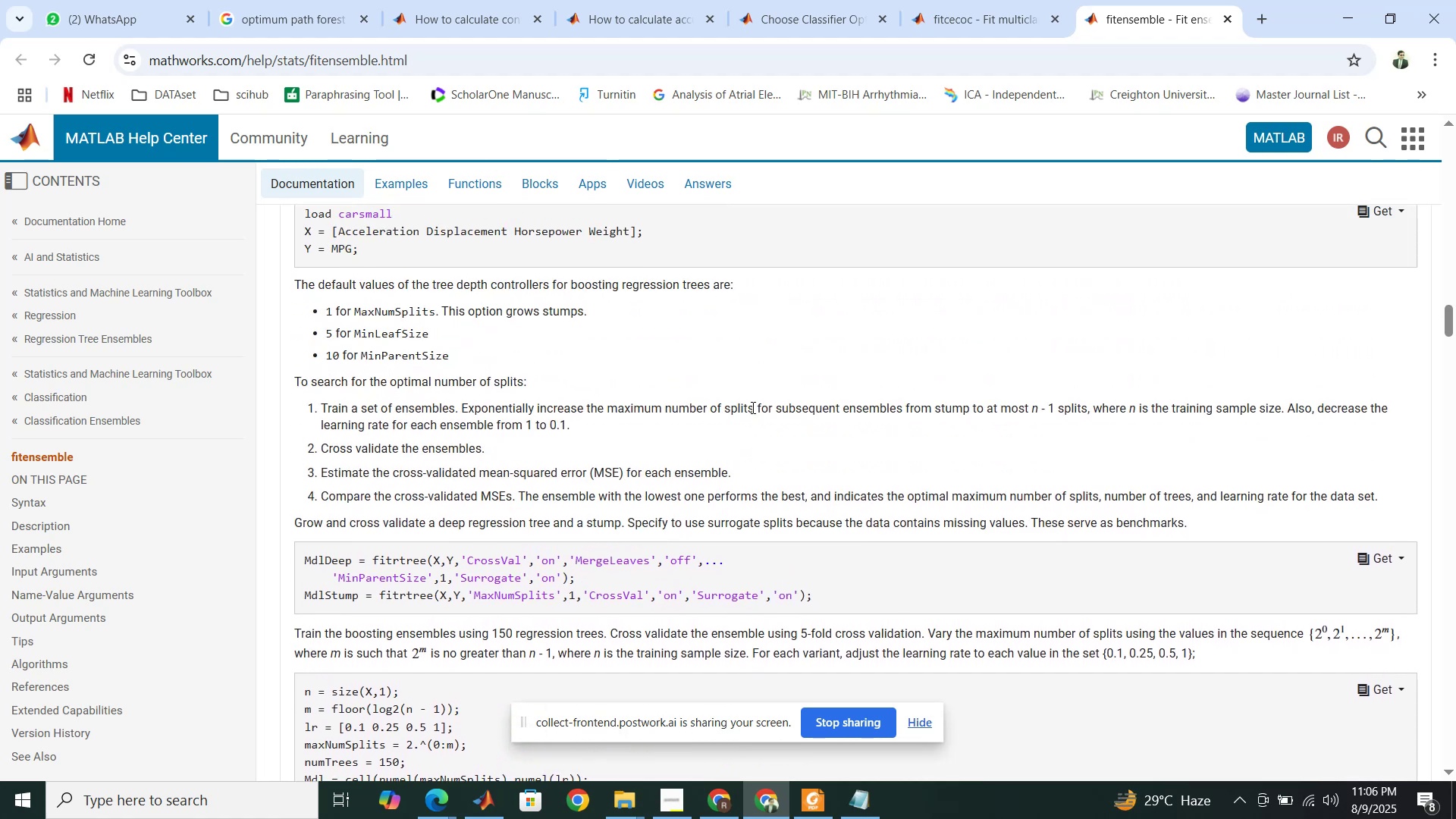 
scroll: coordinate [752, 407], scroll_direction: down, amount: 4.0
 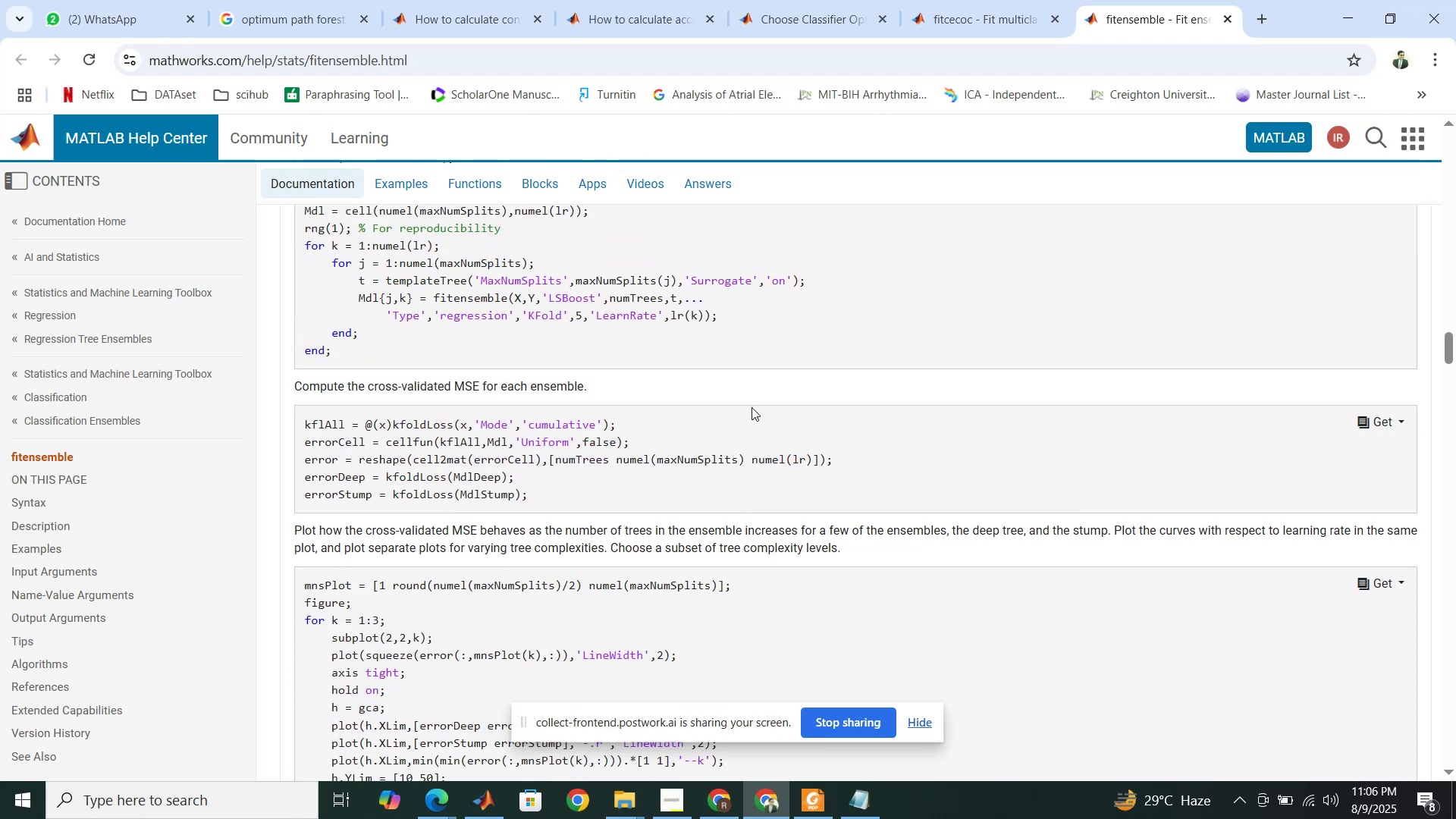 
wait(5.59)
 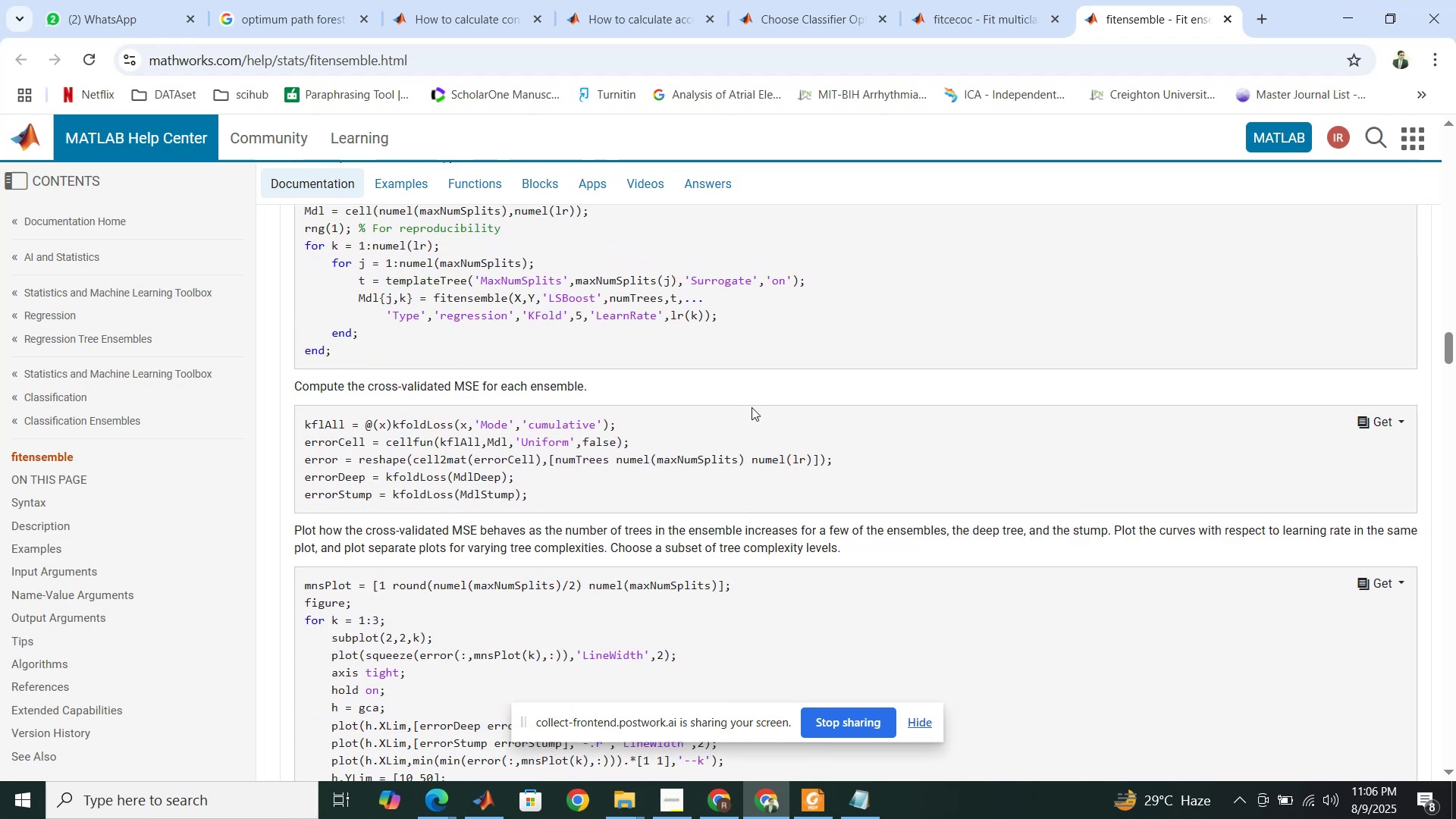 
scroll: coordinate [752, 407], scroll_direction: up, amount: 1.0
 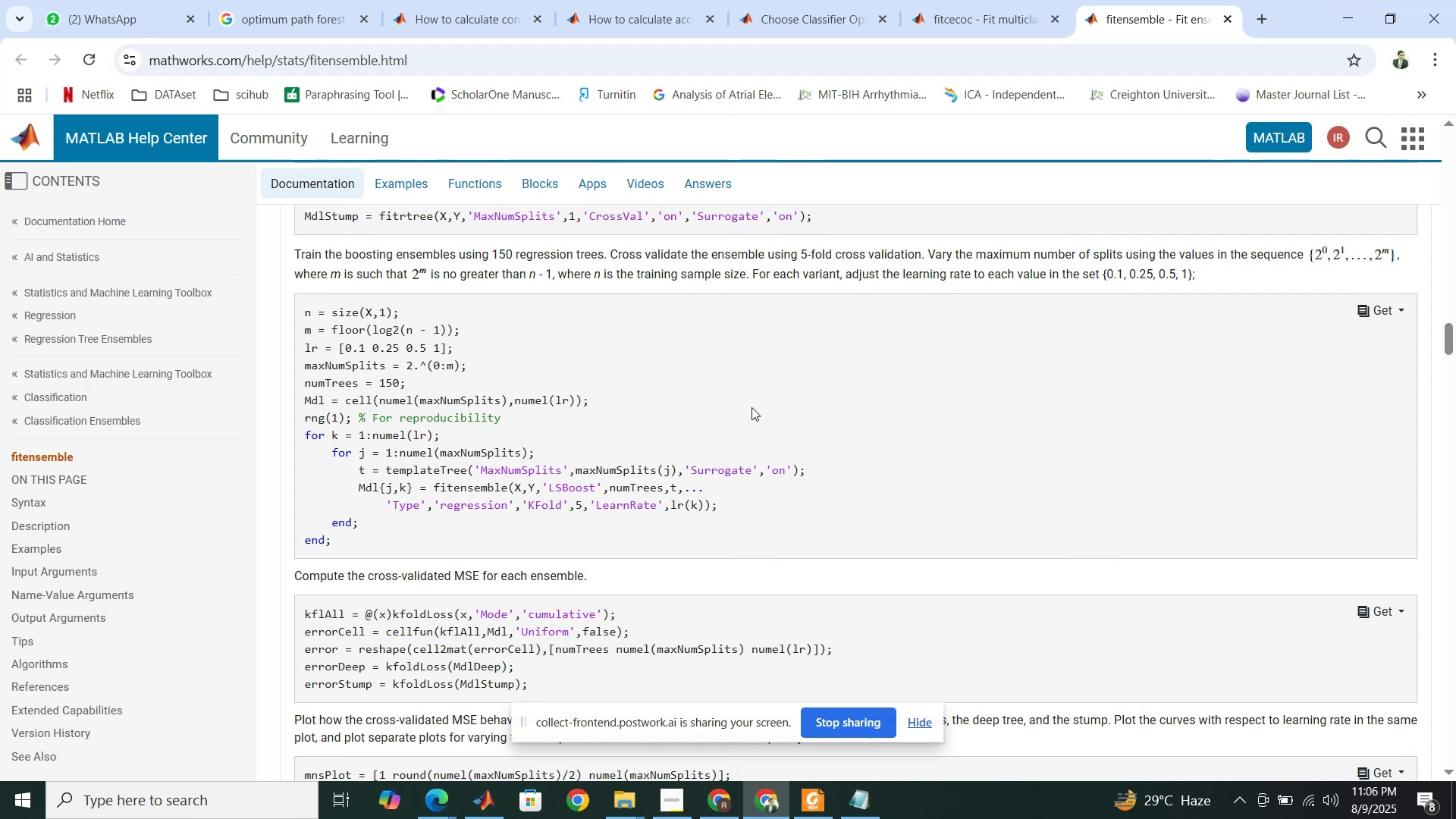 
scroll: coordinate [752, 407], scroll_direction: none, amount: 0.0
 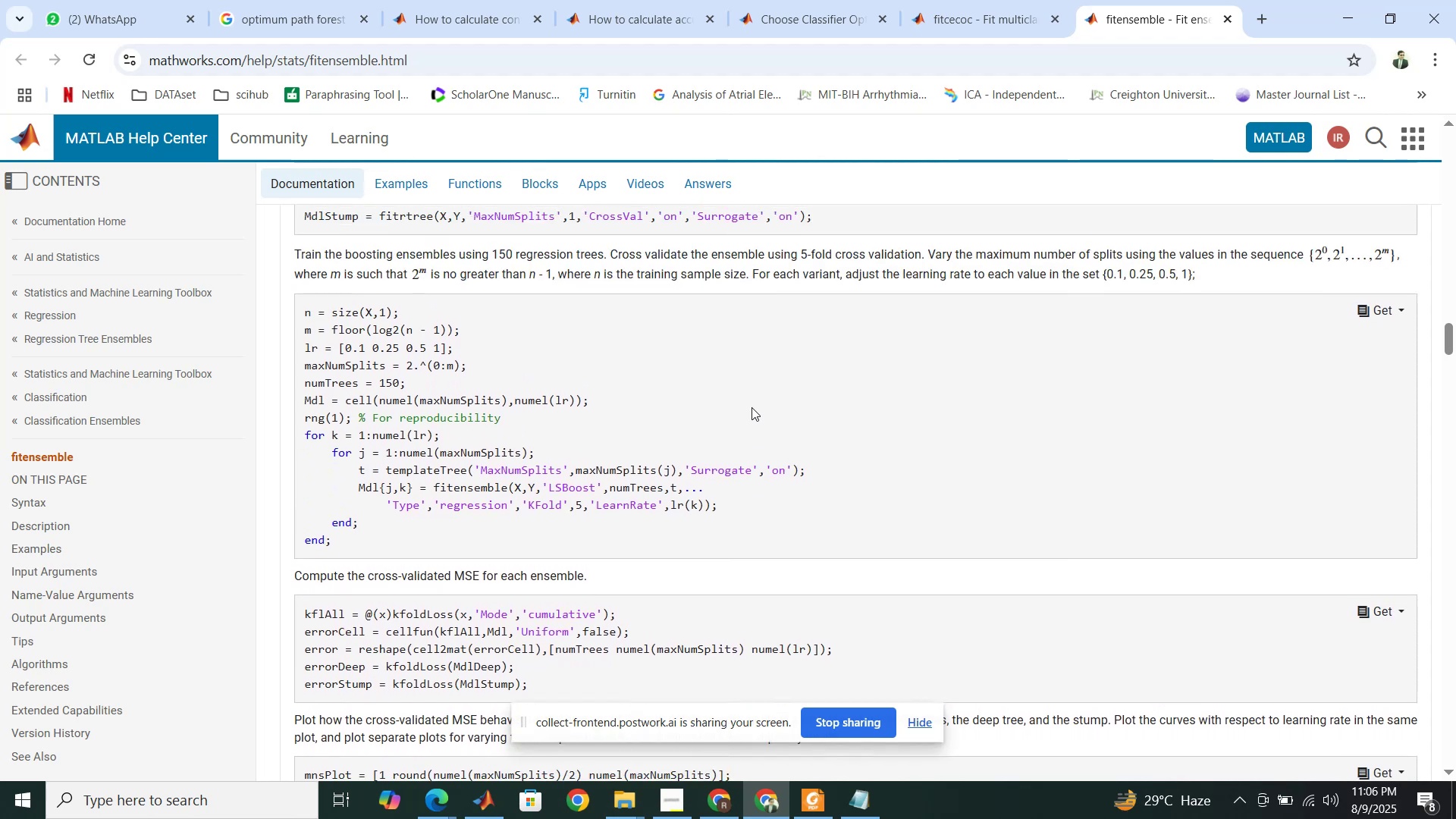 
scroll: coordinate [752, 407], scroll_direction: down, amount: 4.0
 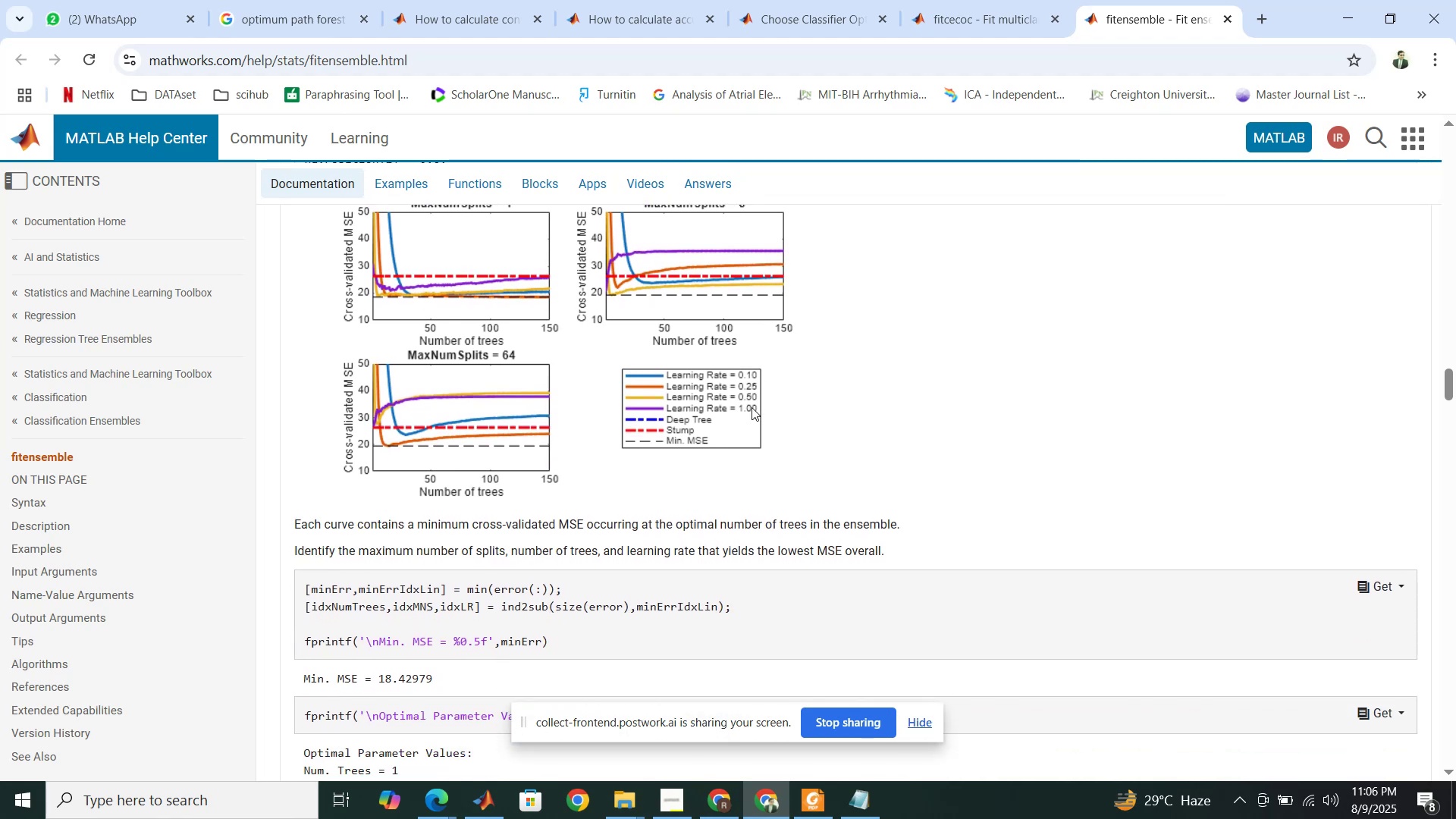 
scroll: coordinate [752, 407], scroll_direction: up, amount: 3.0
 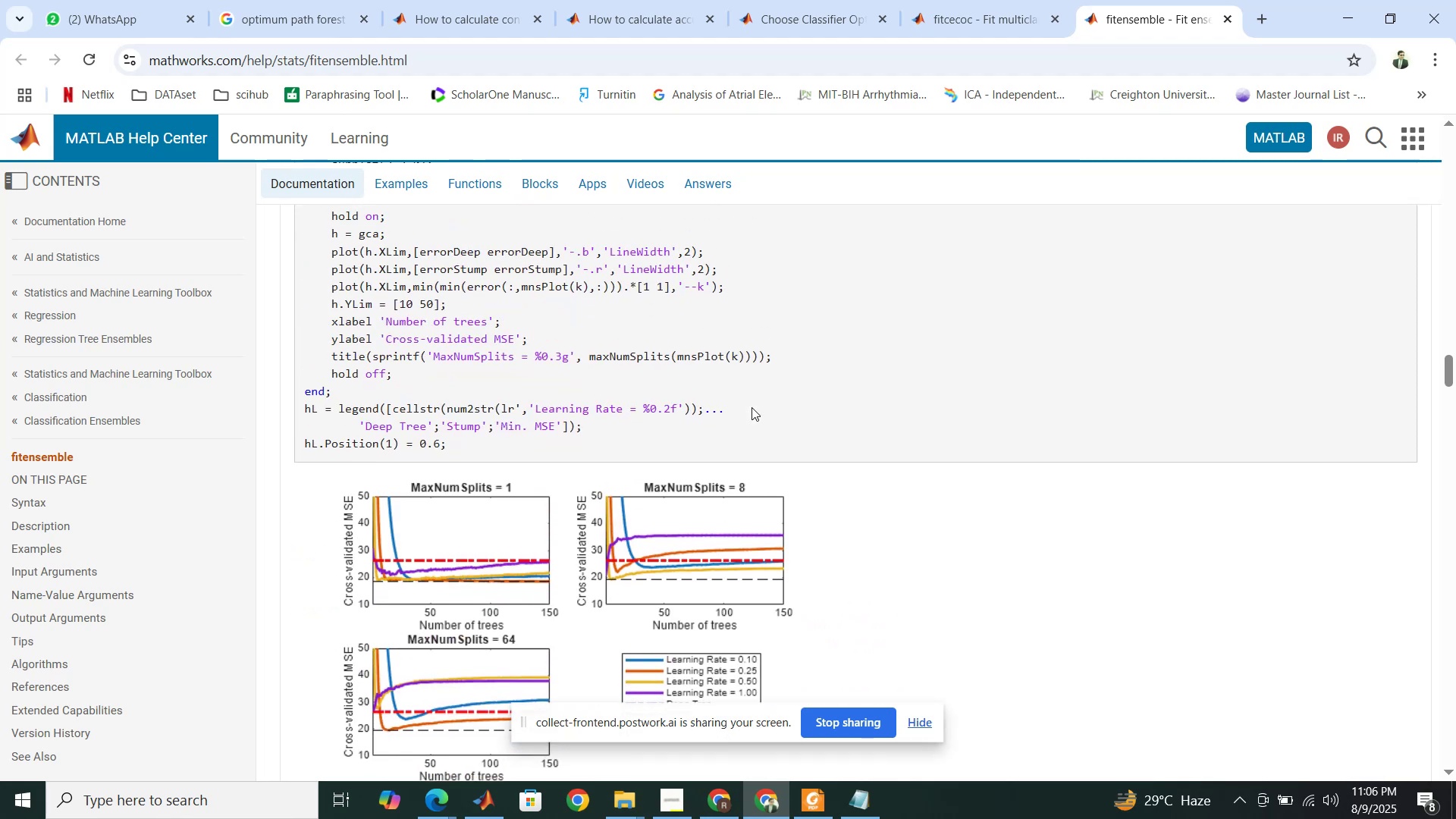 
scroll: coordinate [653, 416], scroll_direction: down, amount: 5.0
 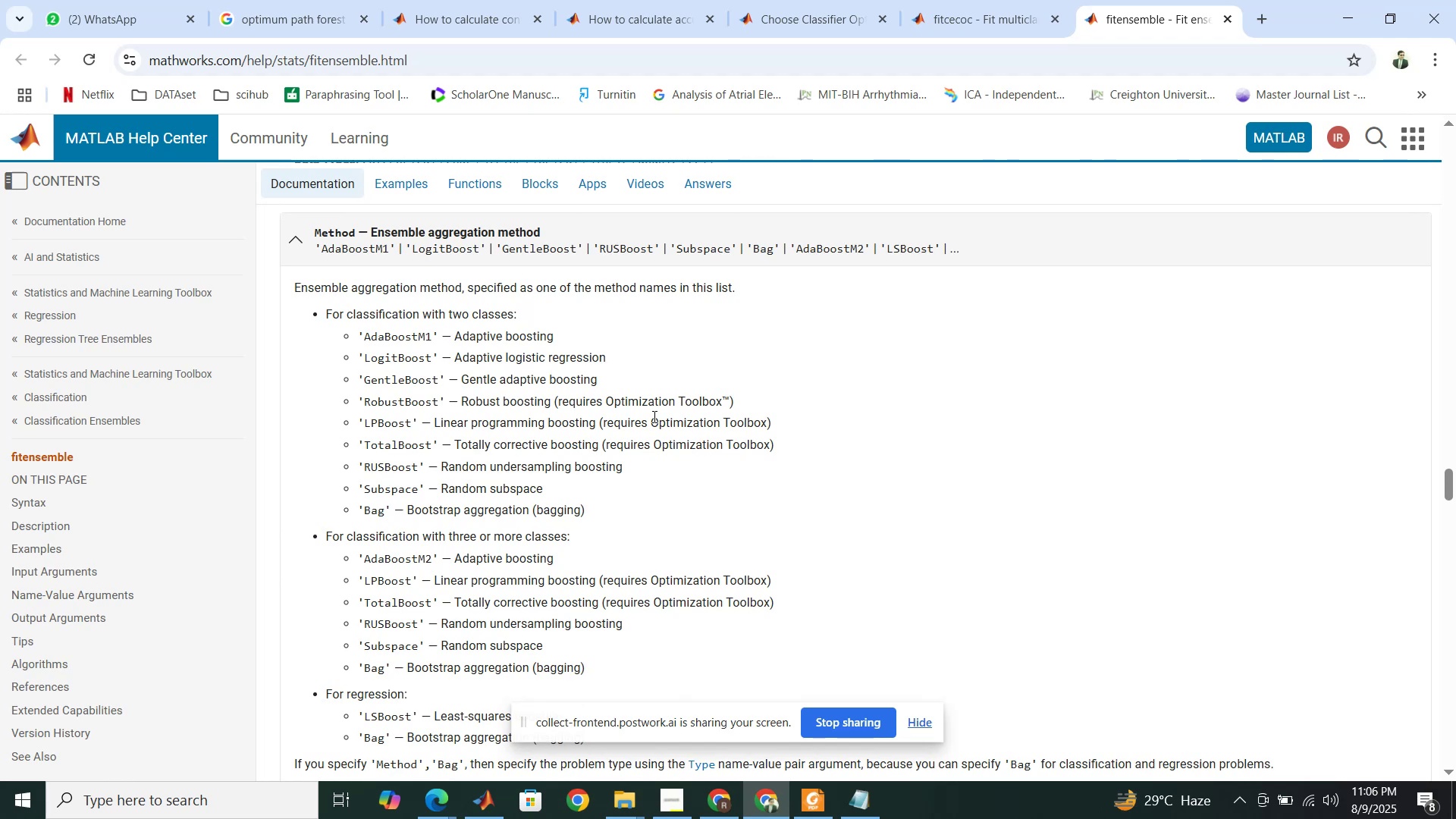 
wait(14.14)
 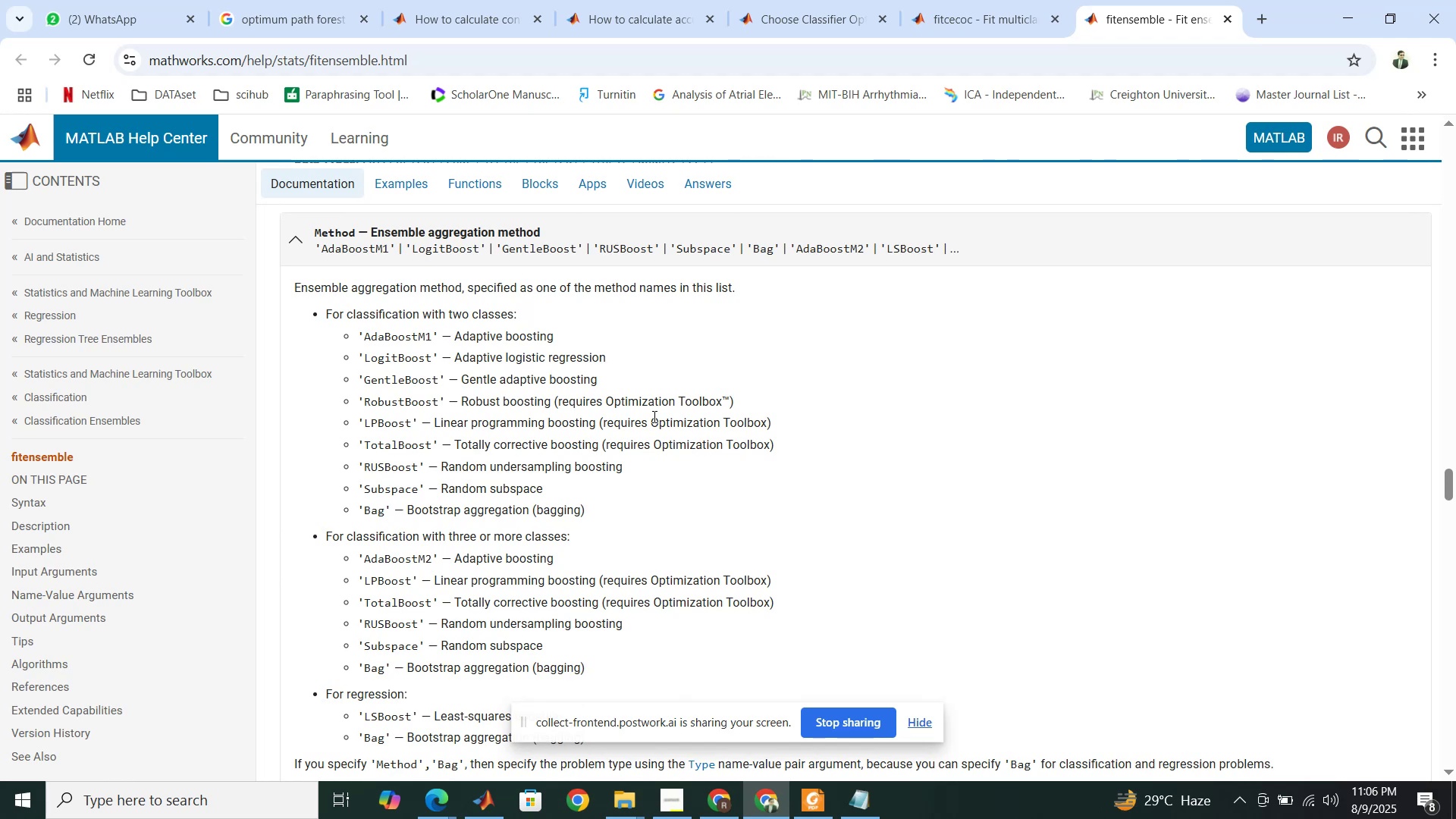 
scroll: coordinate [653, 416], scroll_direction: down, amount: 1.0
 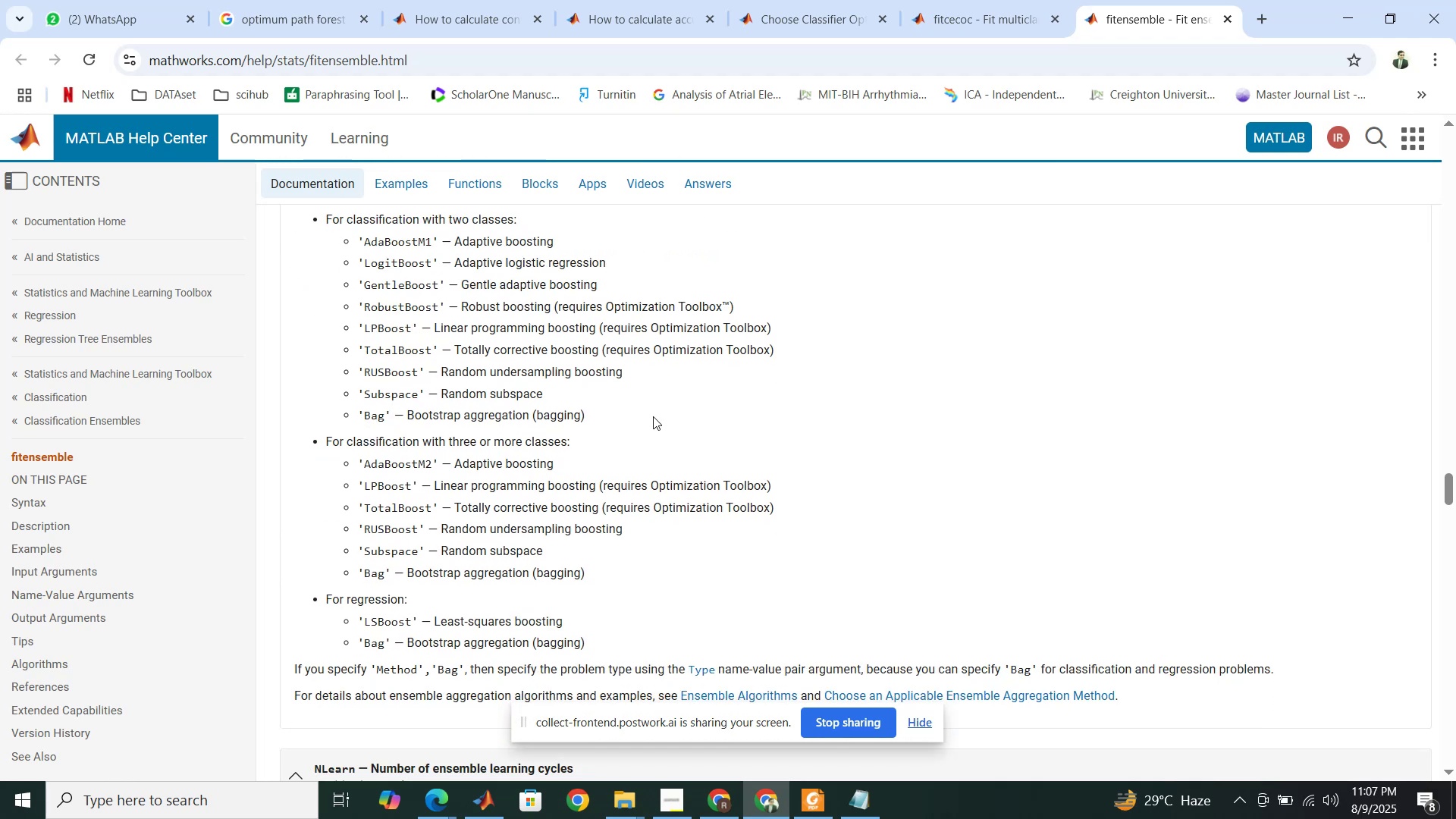 
wait(10.34)
 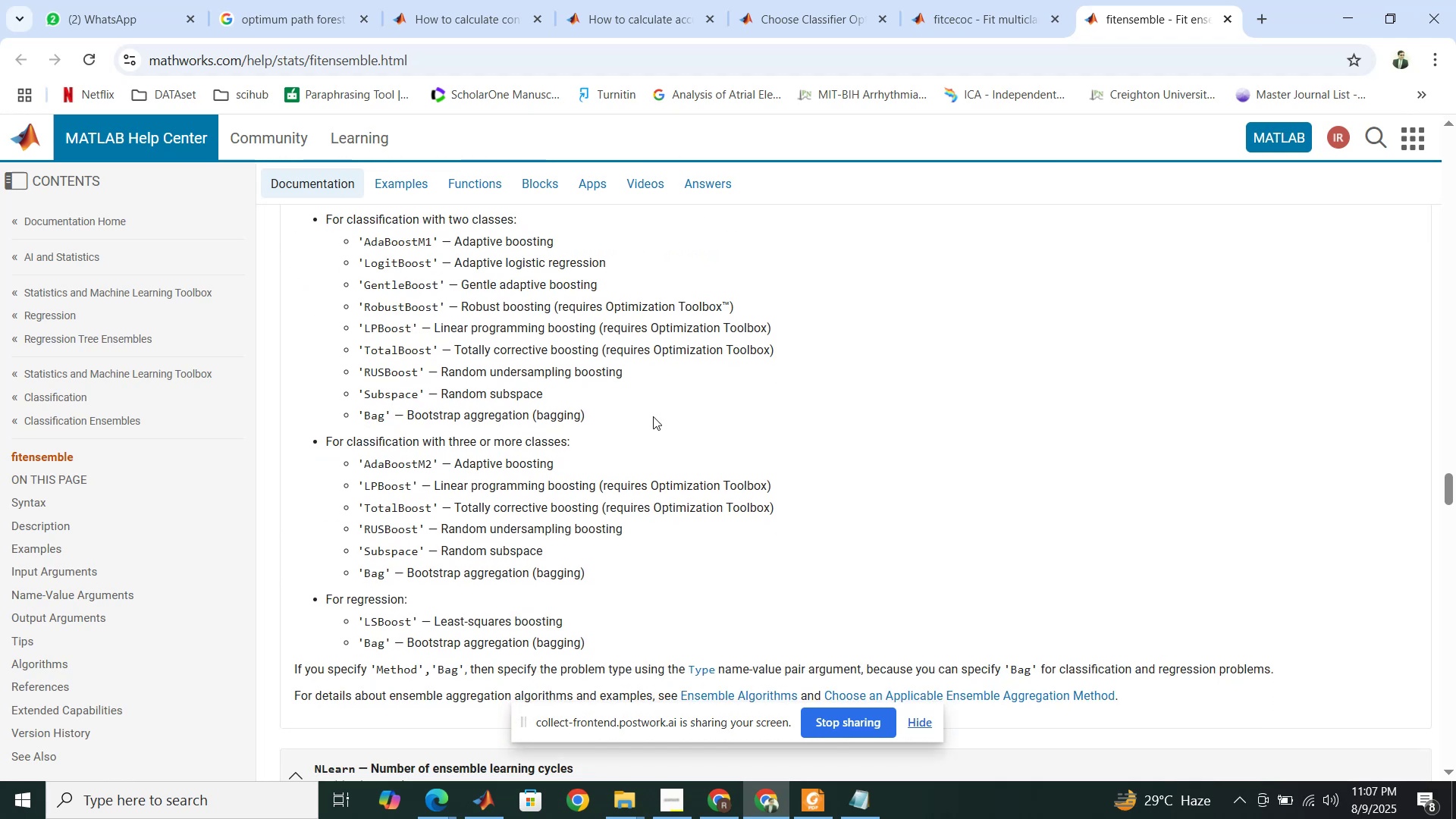 
scroll: coordinate [635, 454], scroll_direction: down, amount: 2.0
 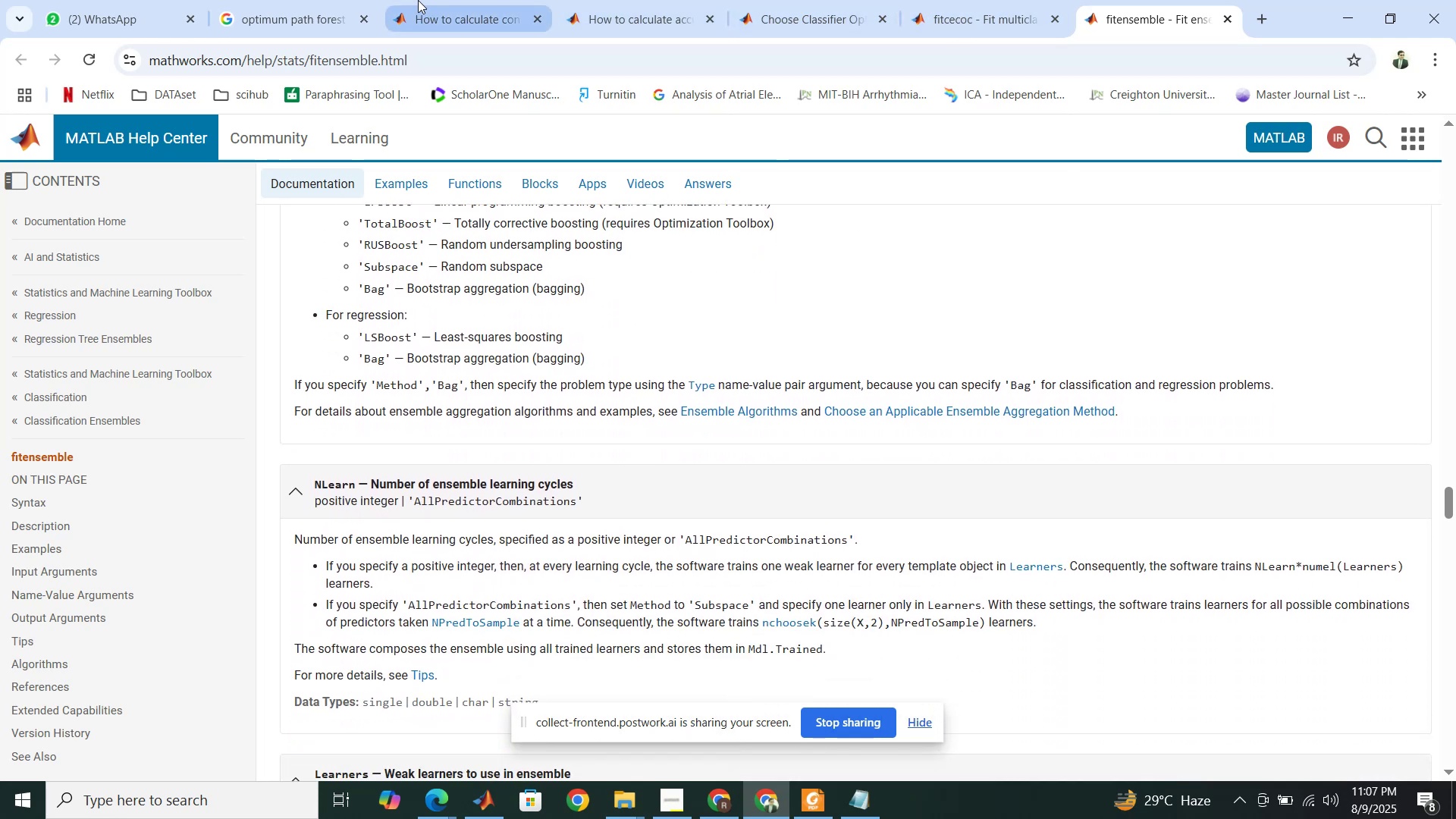 
left_click([453, 7])
 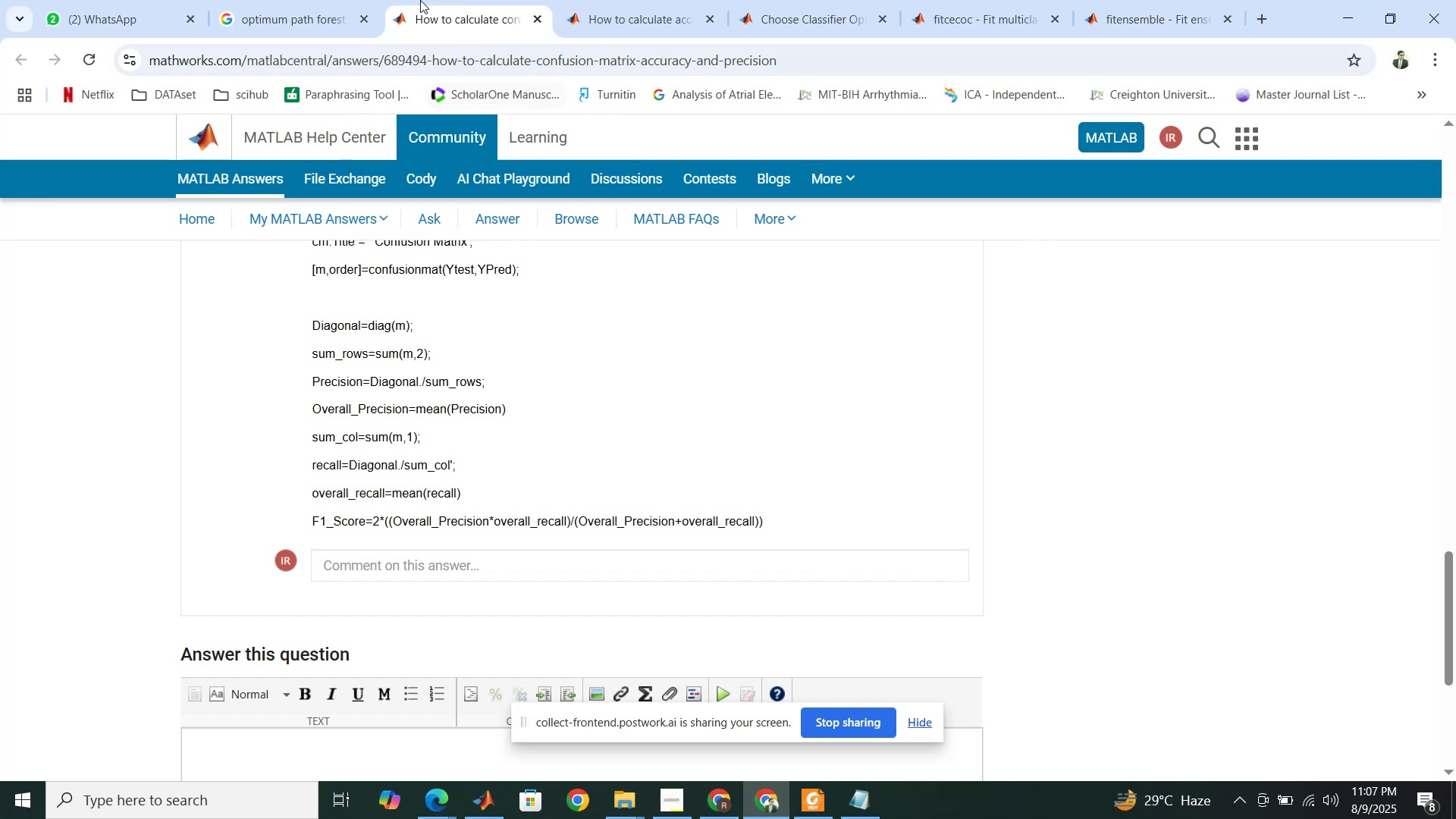 
left_click([326, 0])
 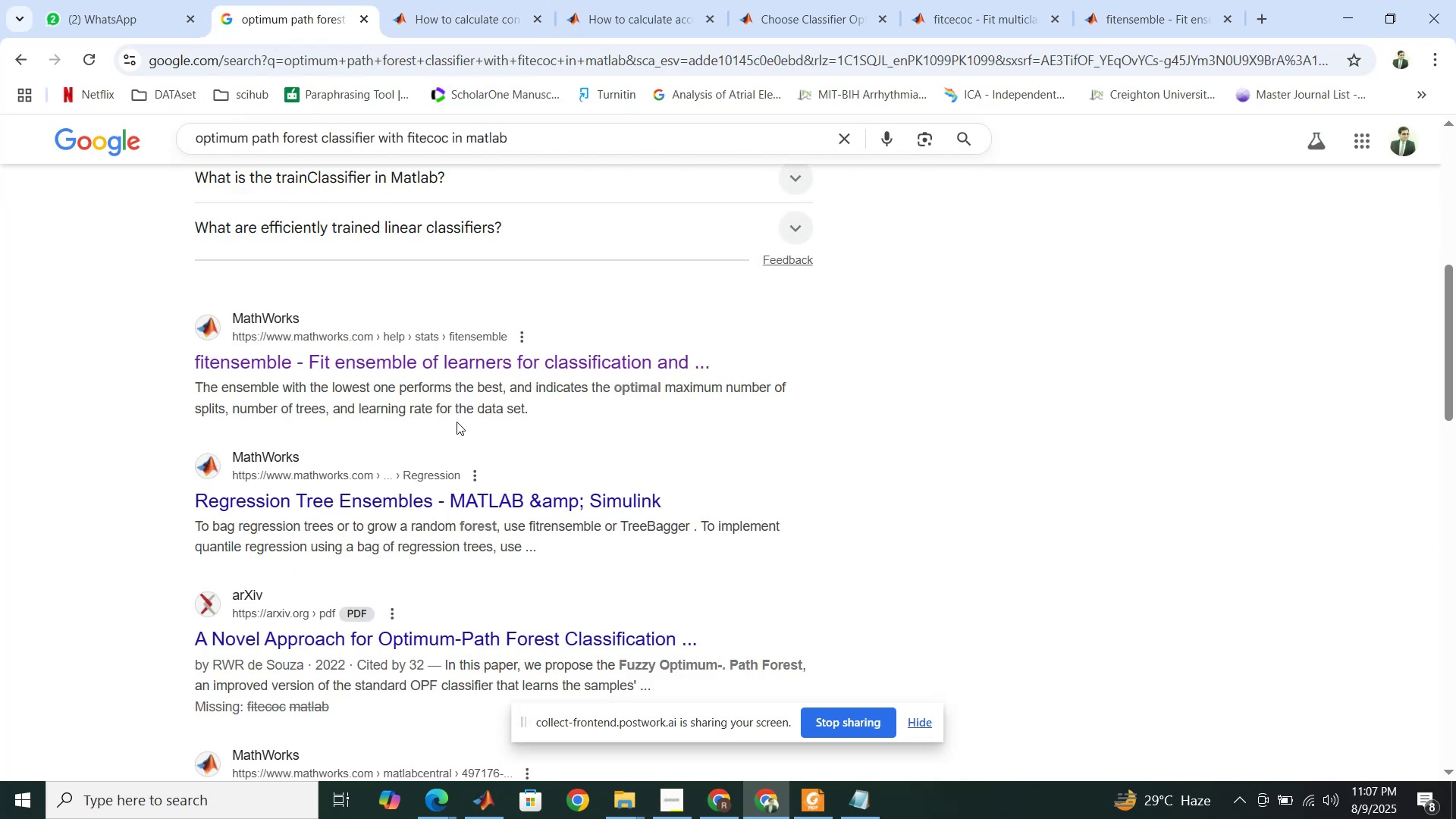 
scroll: coordinate [475, 453], scroll_direction: down, amount: 4.0
 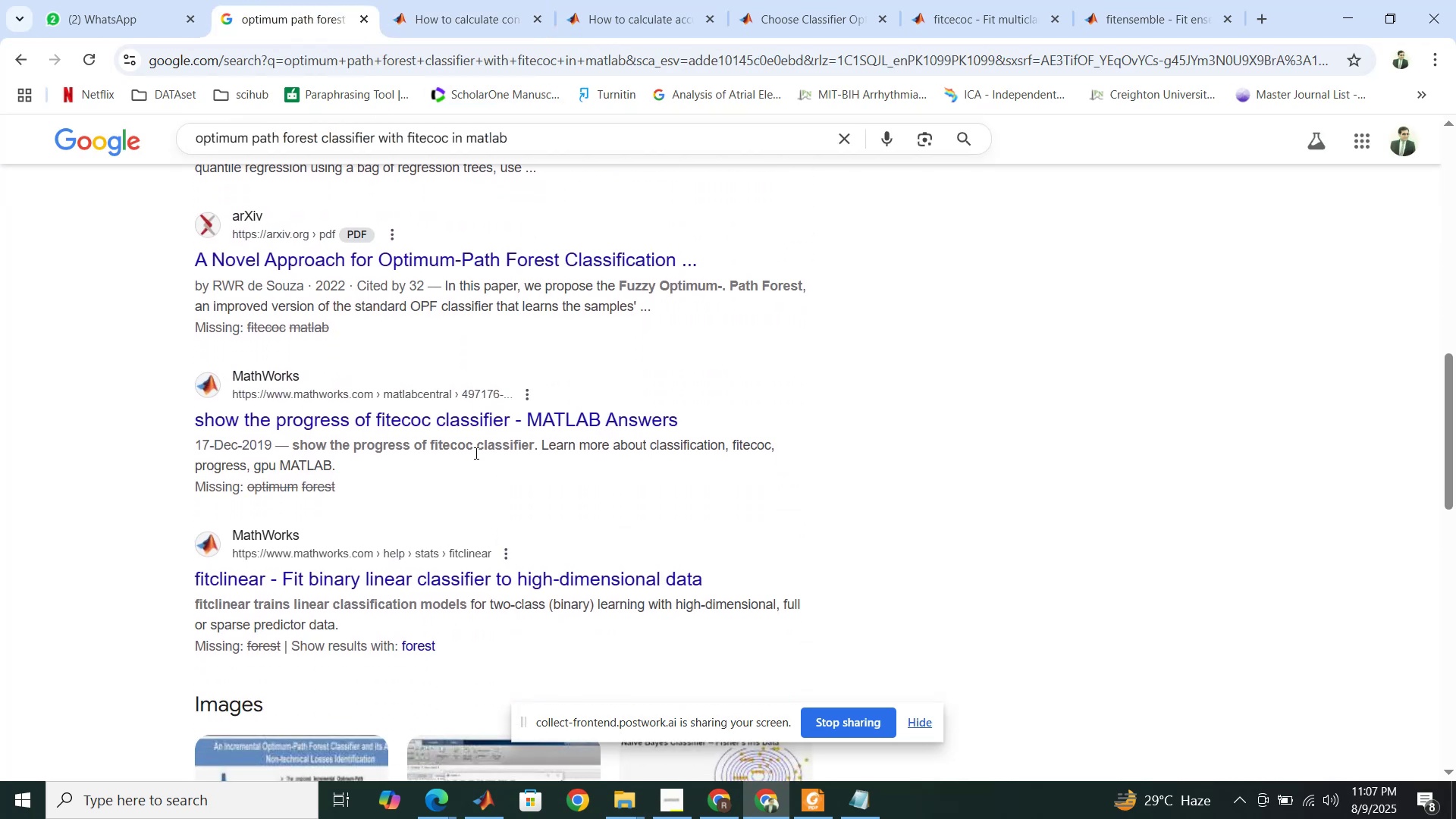 
wait(11.39)
 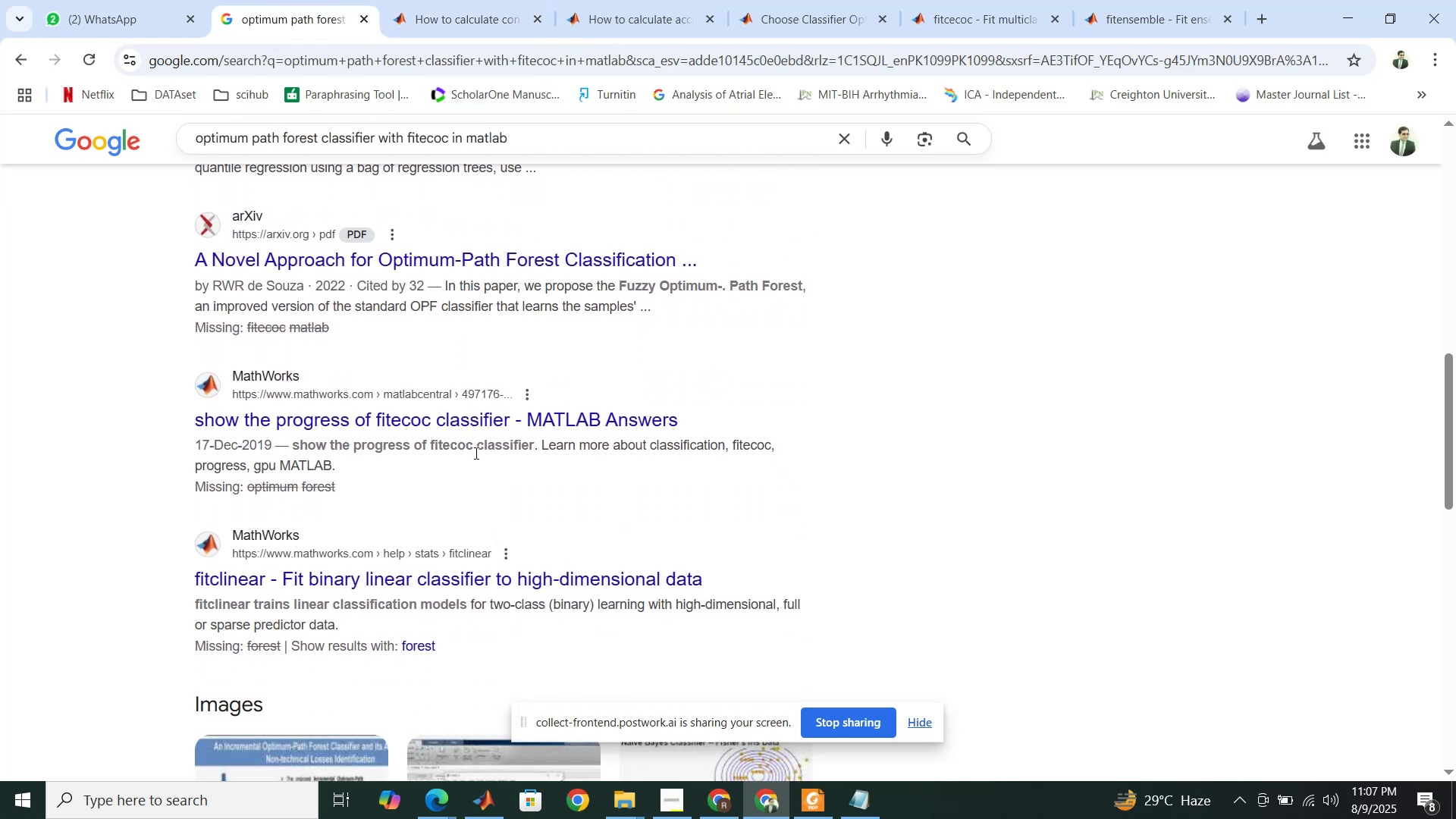 
right_click([529, 428])
 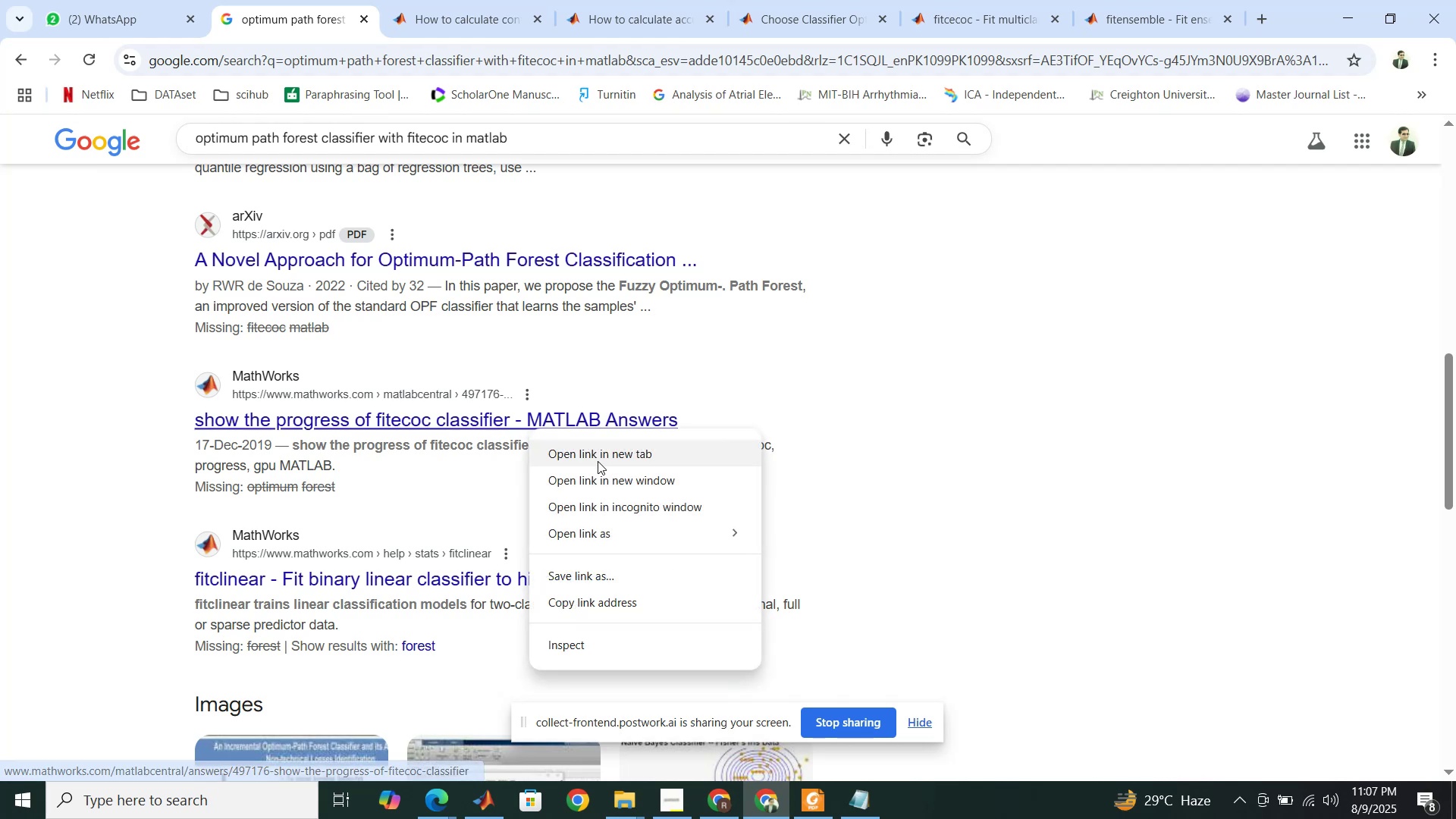 
left_click([598, 461])
 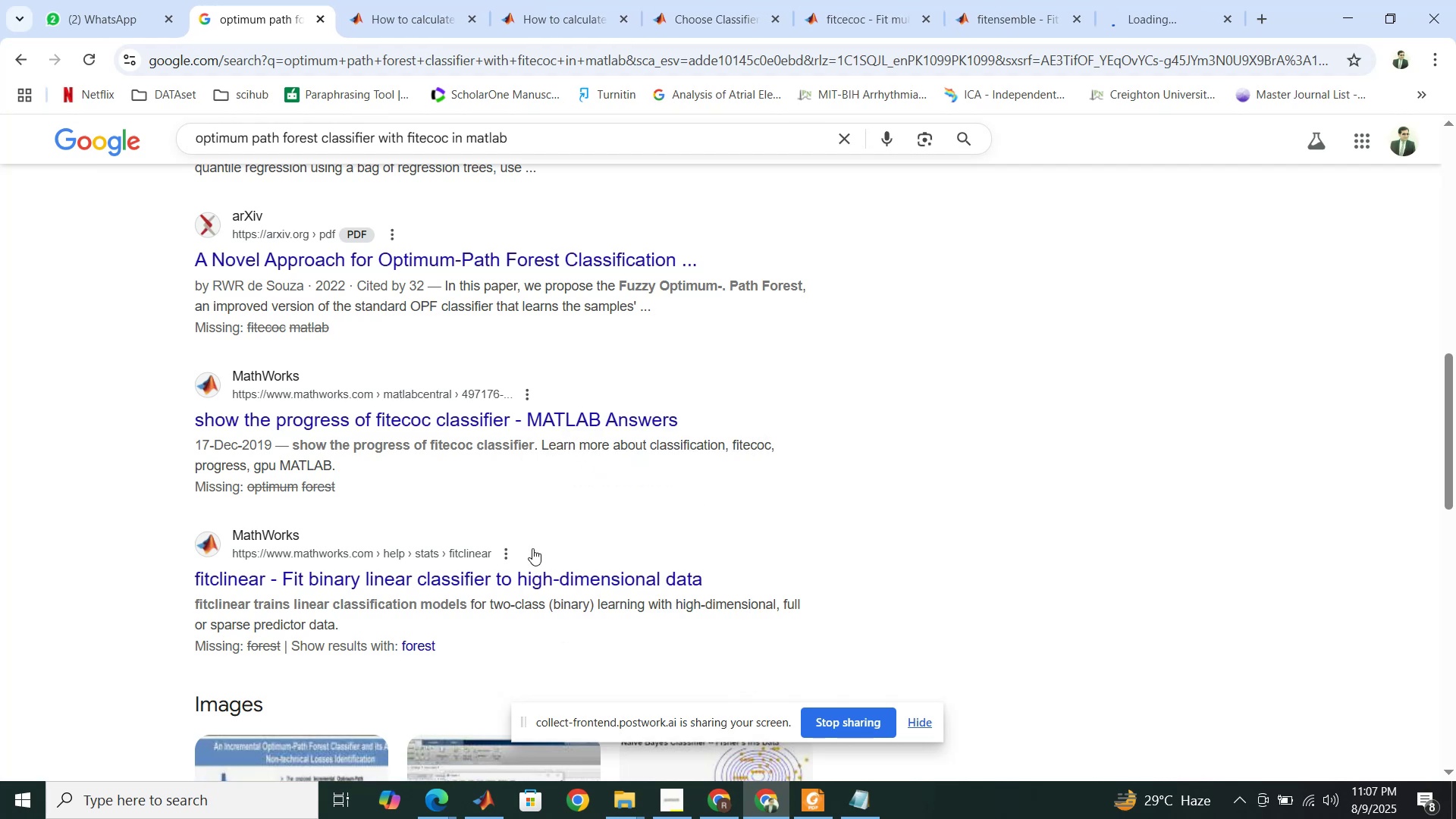 
right_click([532, 579])
 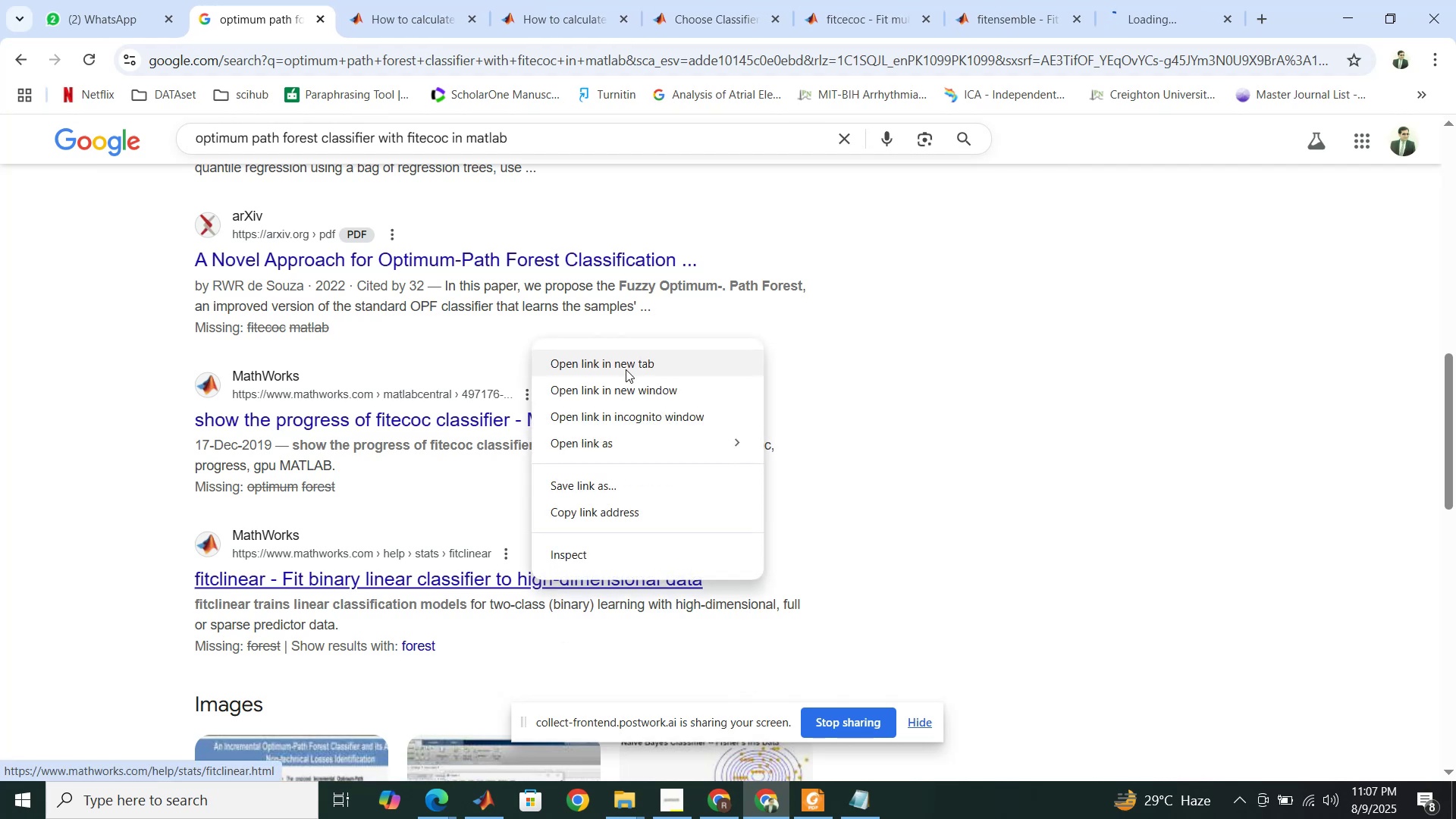 
left_click([626, 369])
 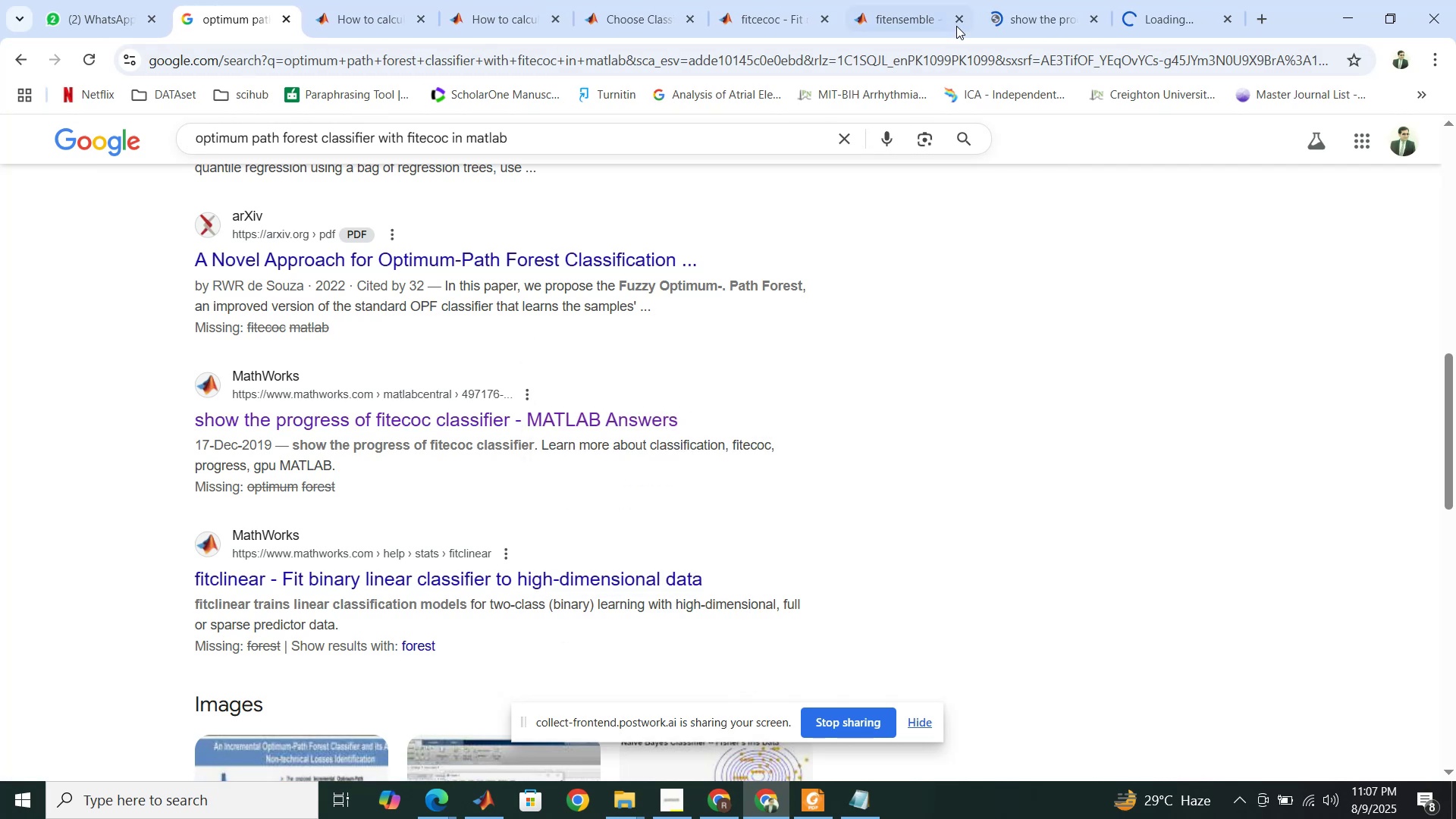 
left_click([1013, 0])
 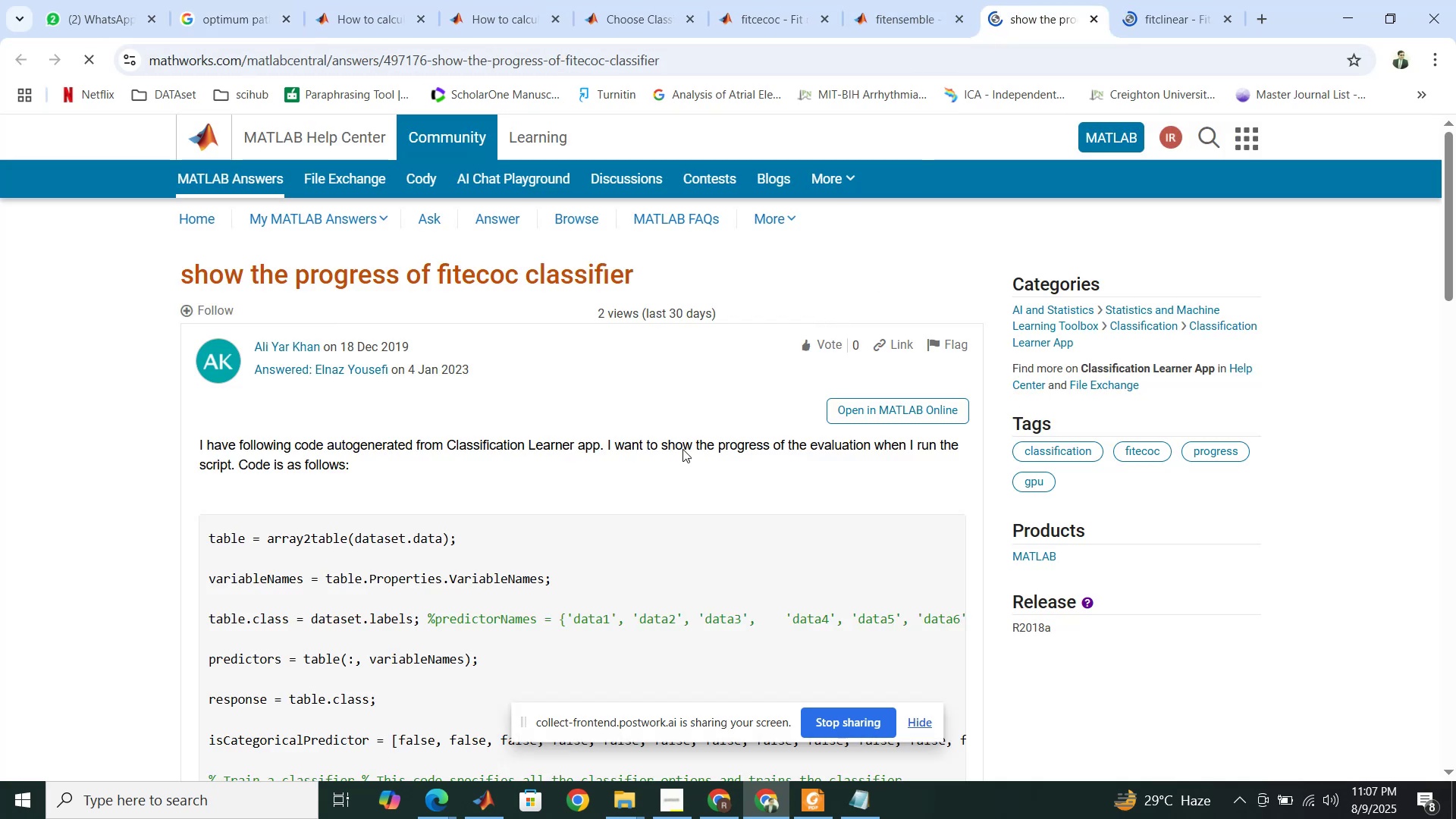 
scroll: coordinate [676, 451], scroll_direction: down, amount: 6.0
 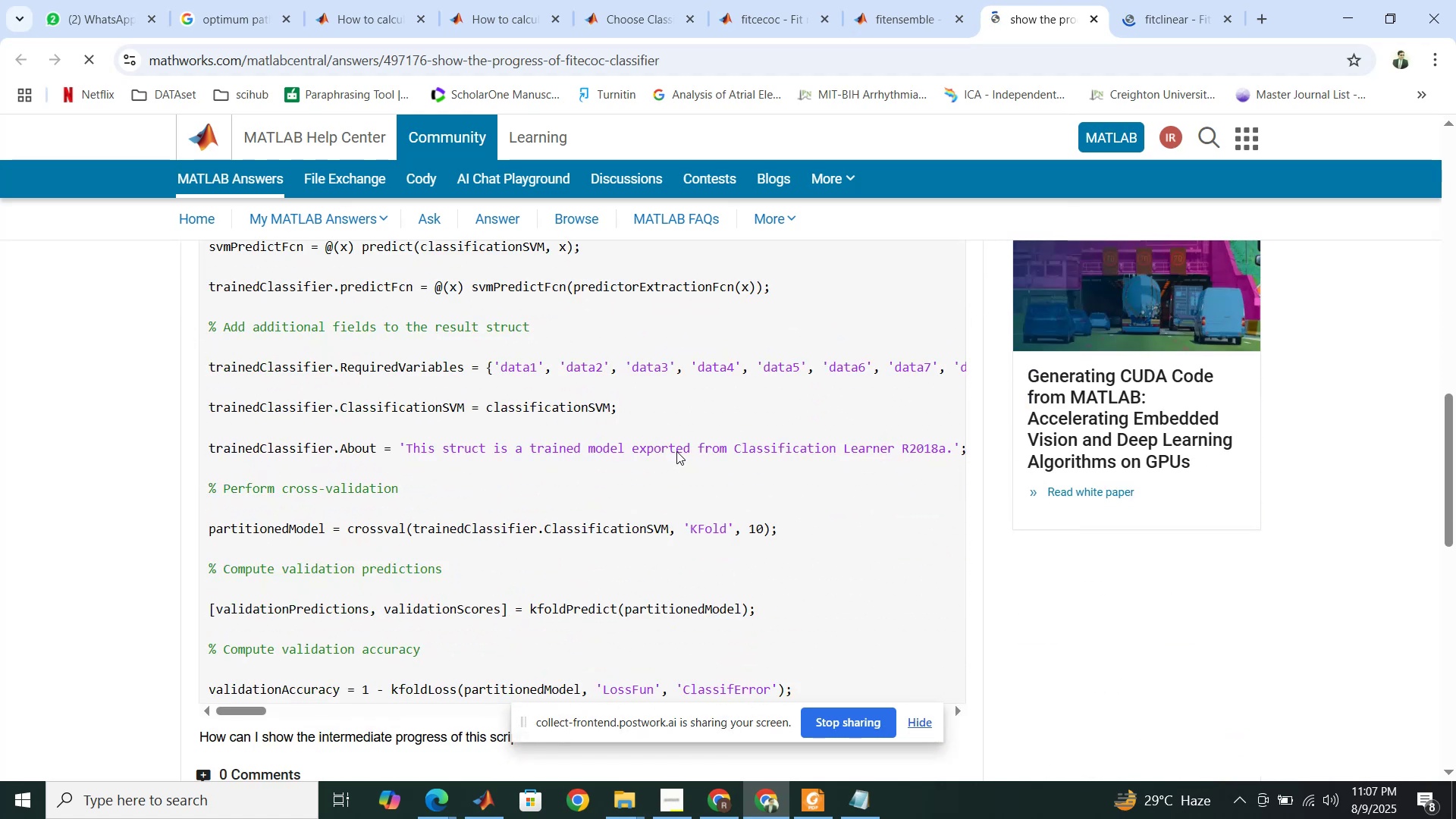 
scroll: coordinate [676, 451], scroll_direction: up, amount: 3.0
 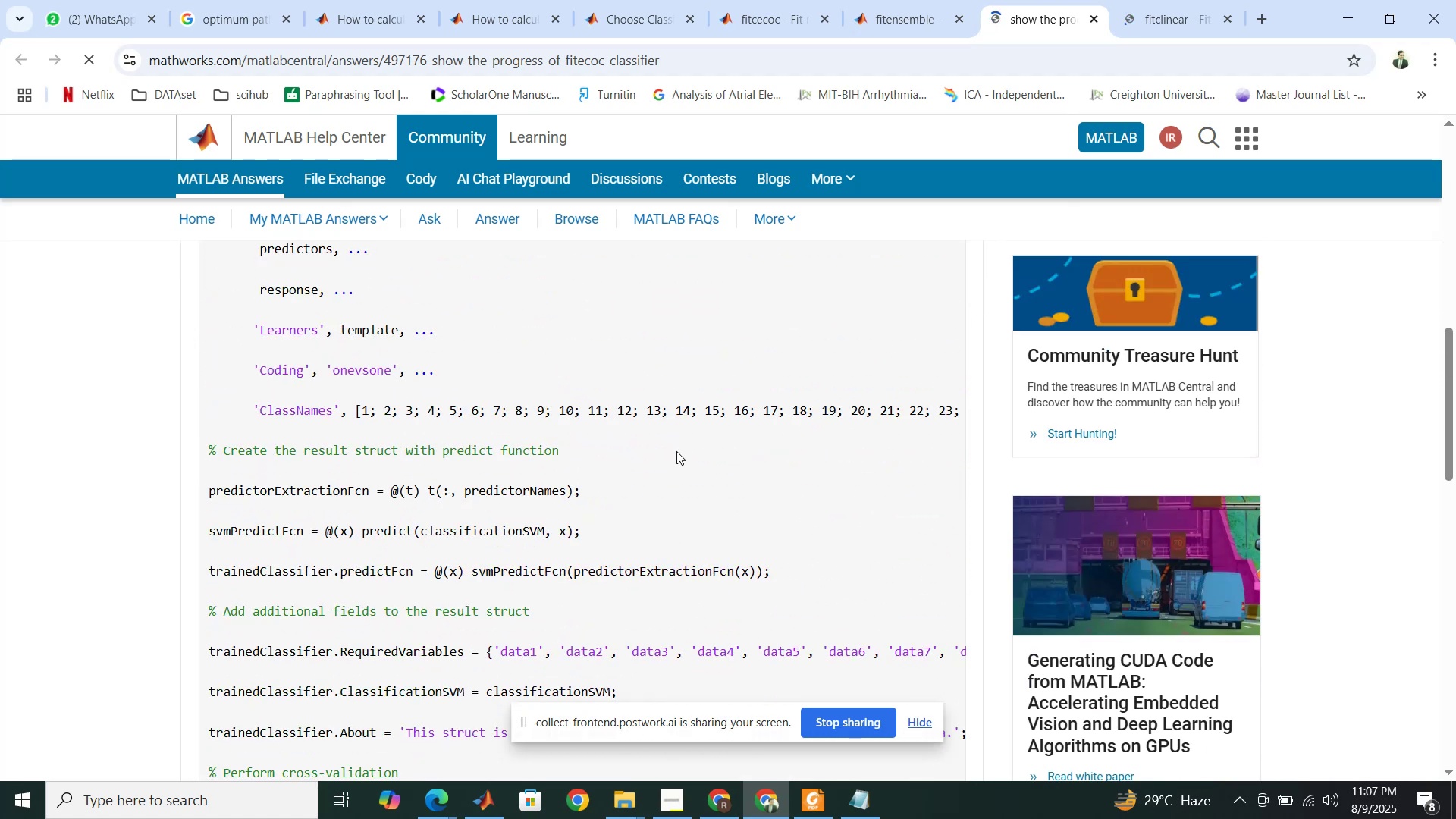 
scroll: coordinate [676, 451], scroll_direction: down, amount: 9.0
 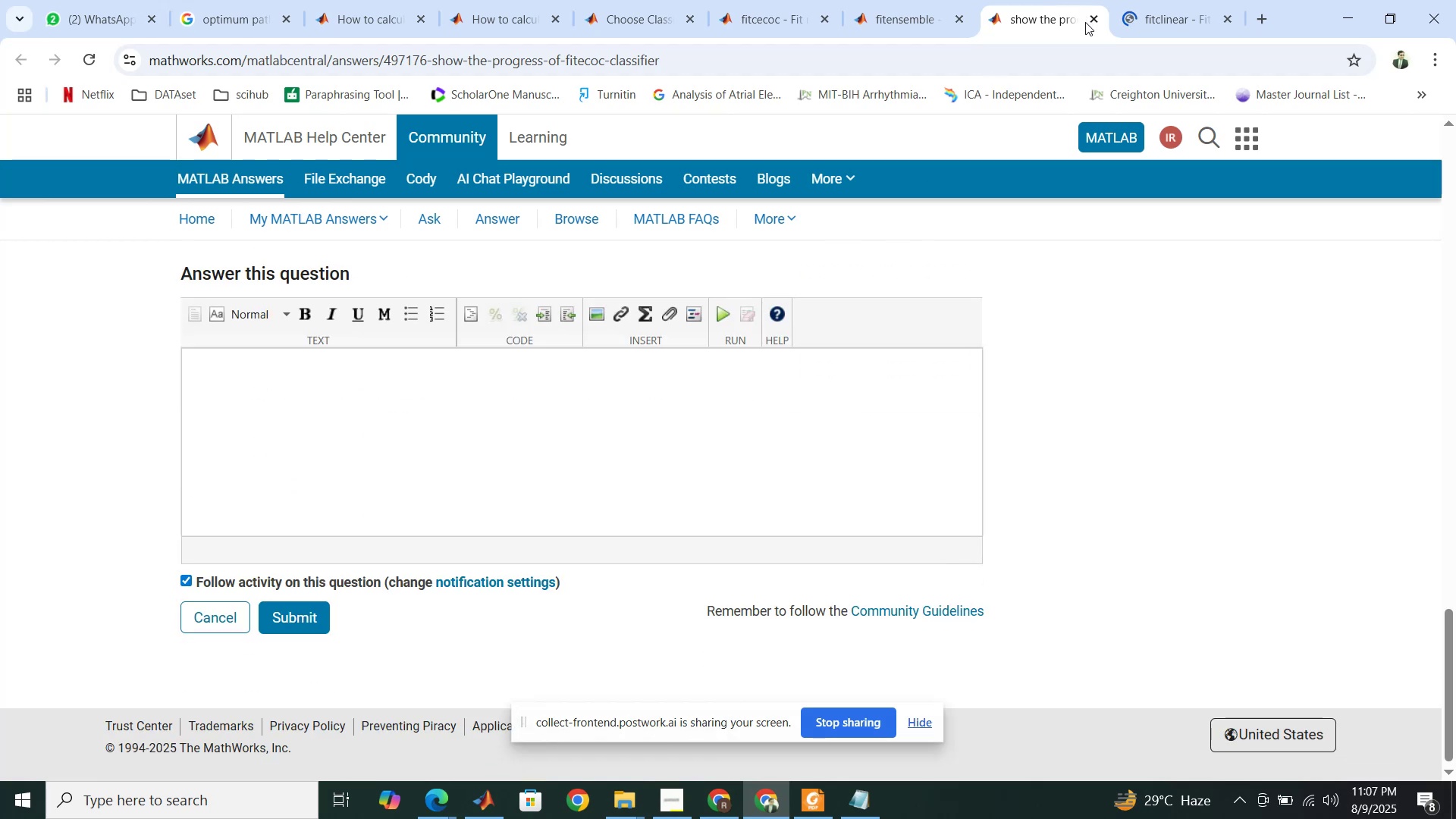 
left_click([1090, 24])
 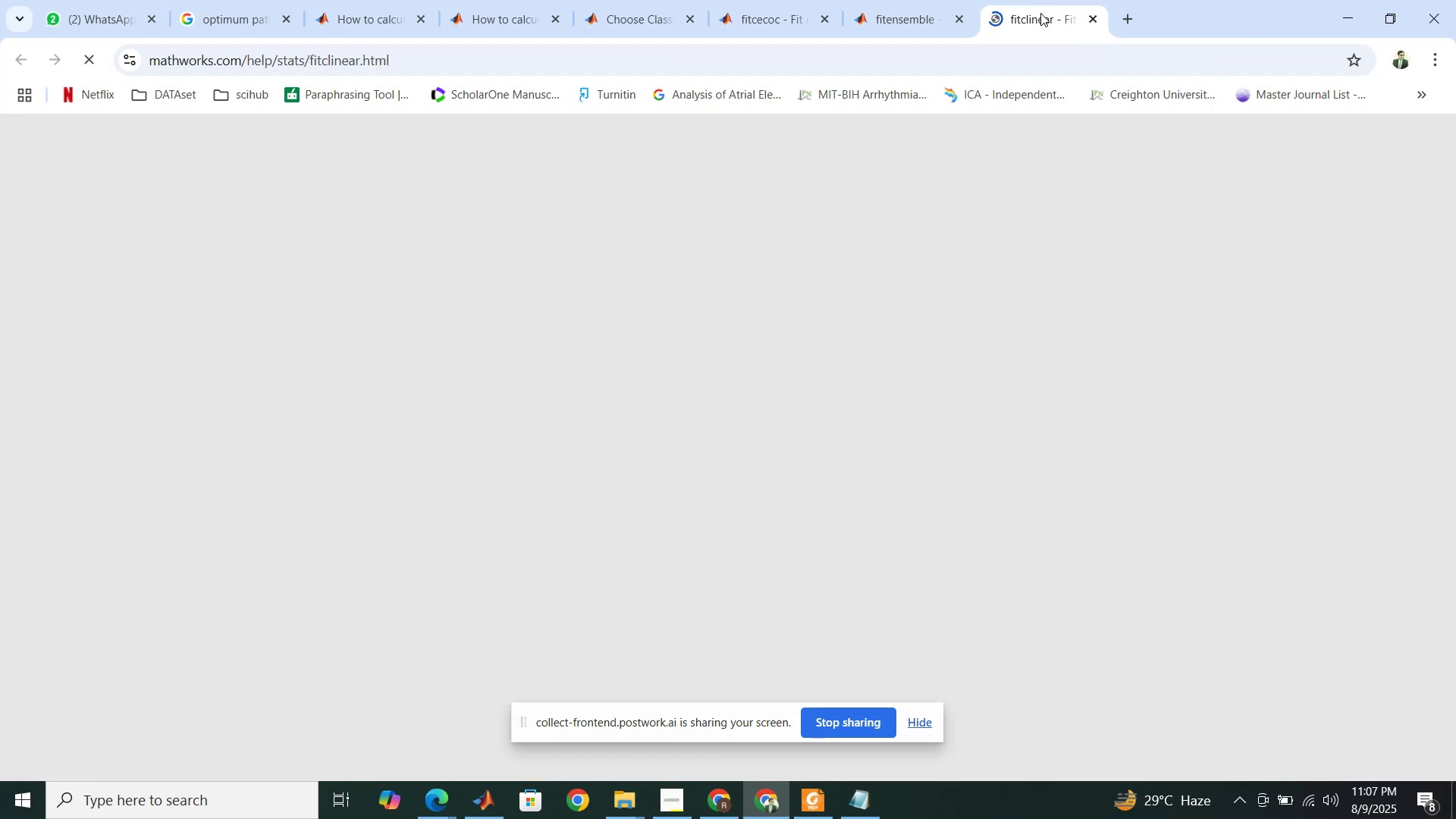 
left_click([1040, 13])
 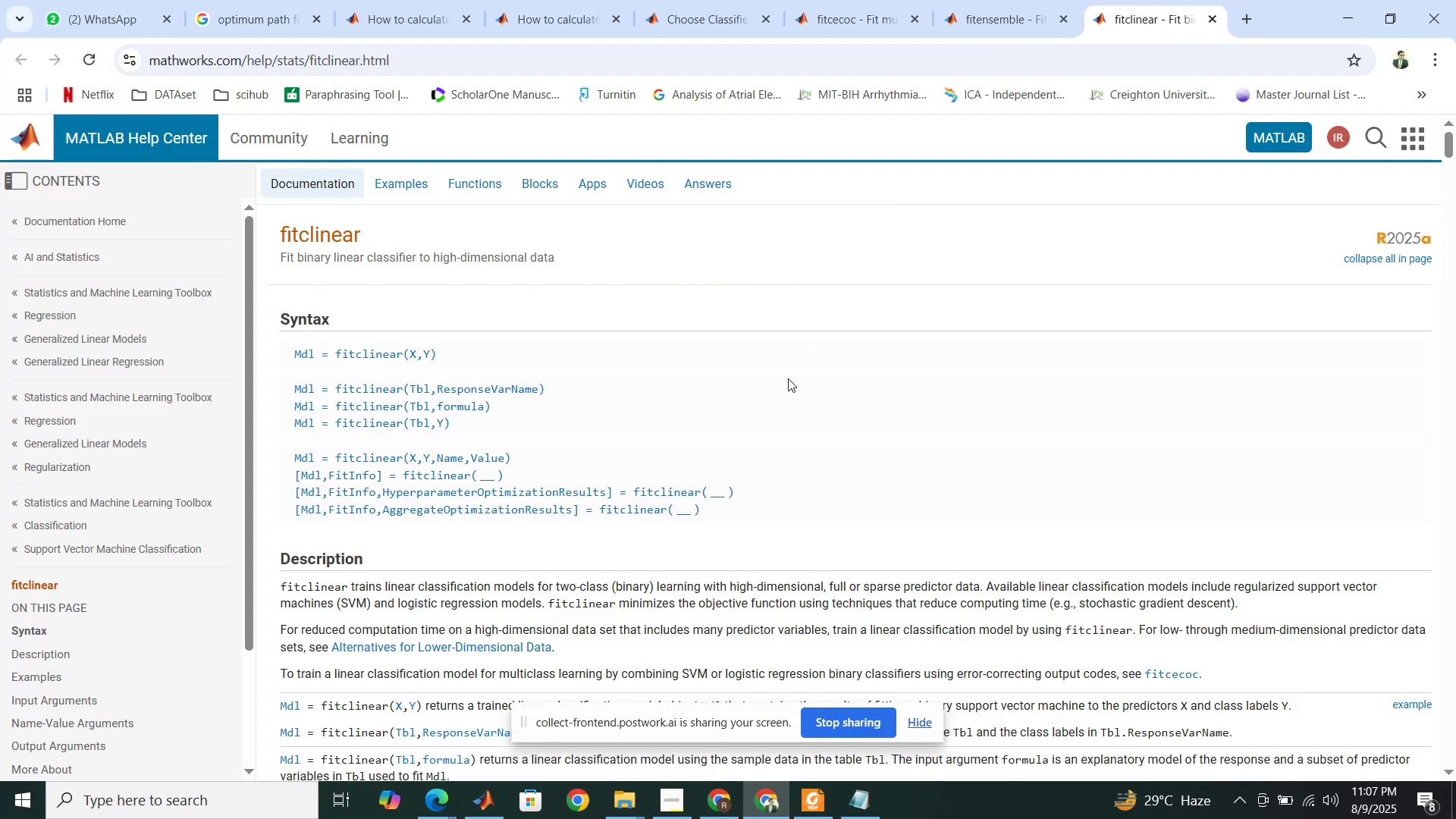 
scroll: coordinate [788, 378], scroll_direction: down, amount: 2.0
 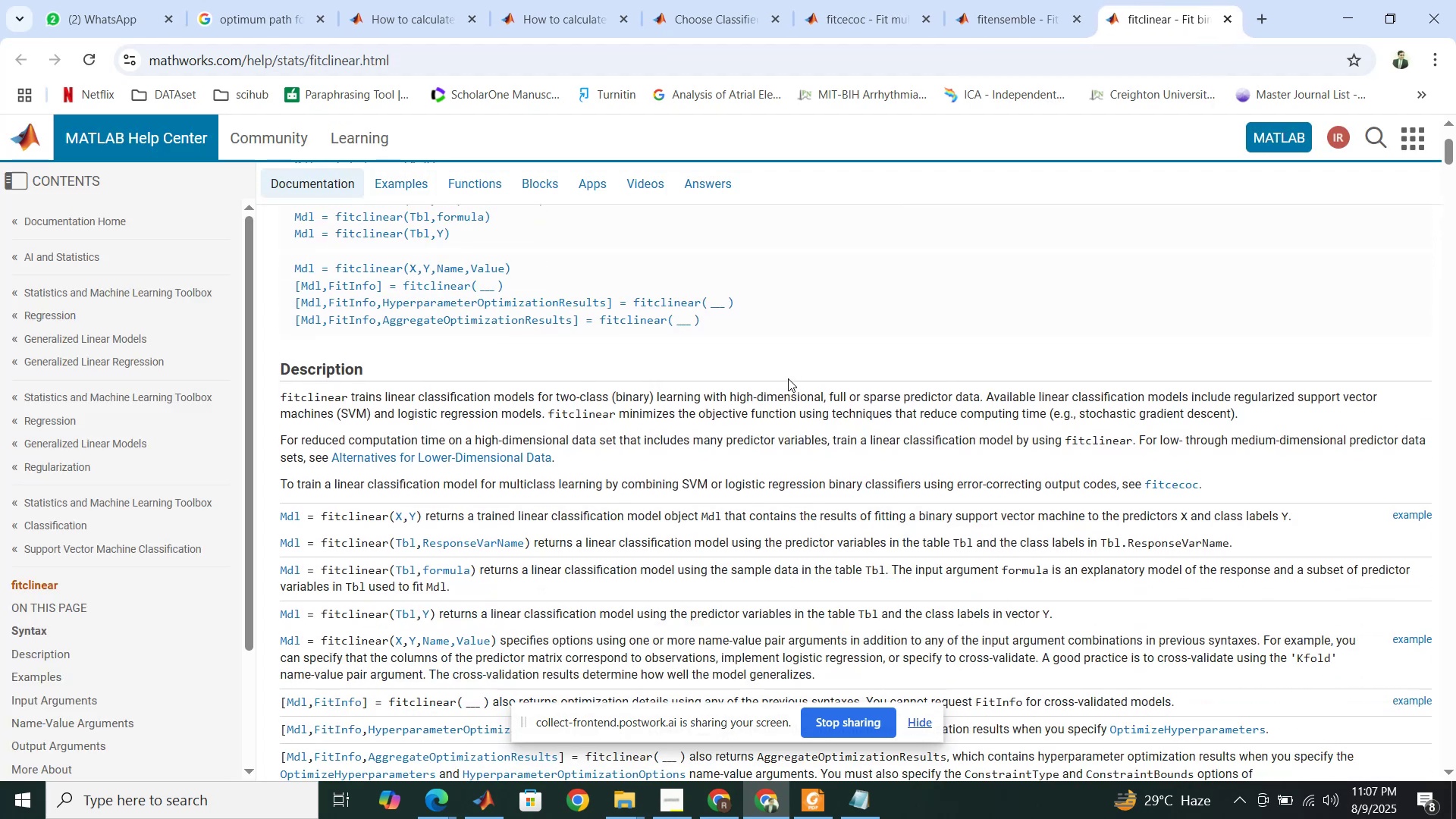 
wait(9.46)
 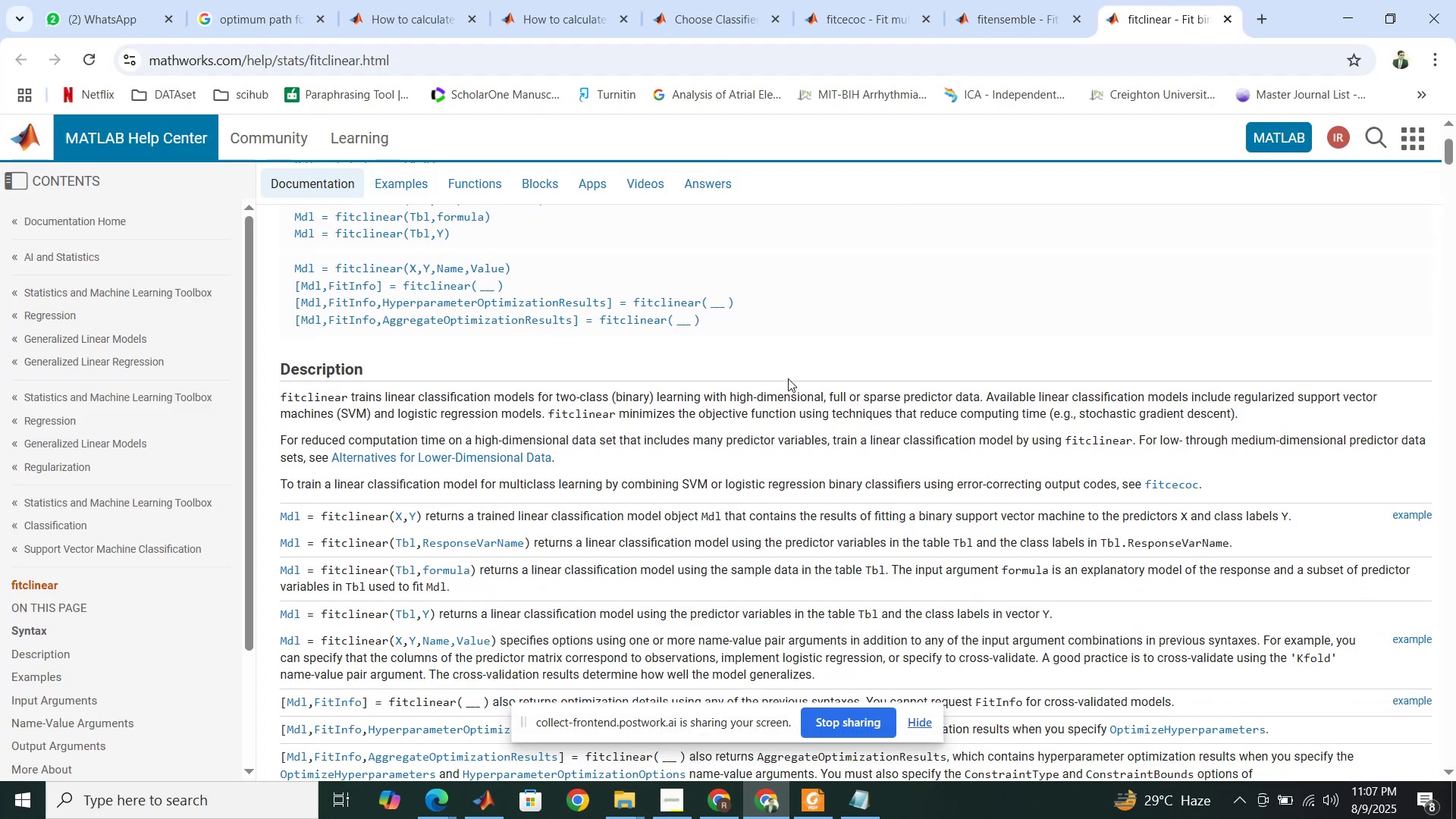 
scroll: coordinate [833, 394], scroll_direction: down, amount: 7.0
 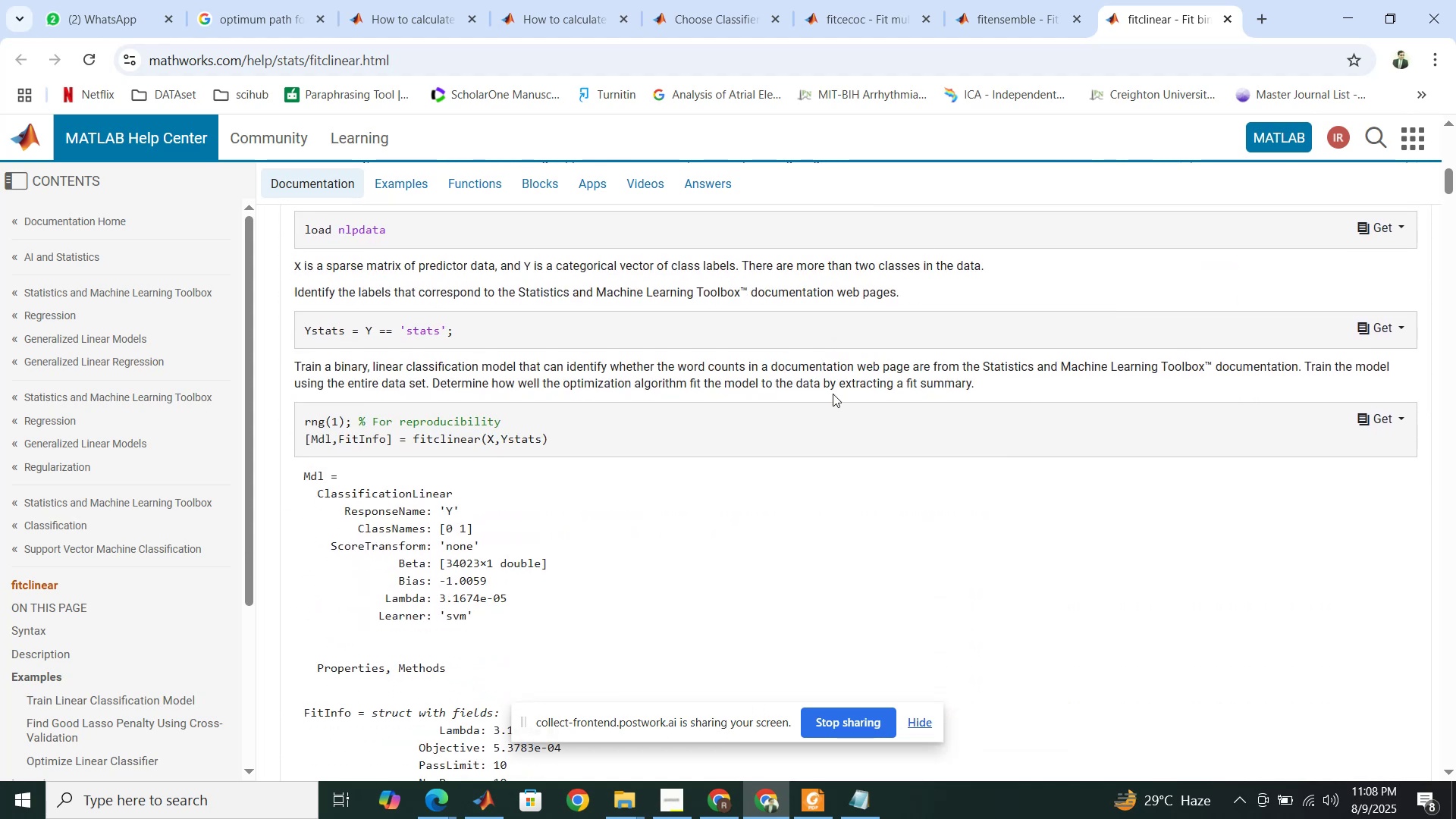 
scroll: coordinate [833, 394], scroll_direction: up, amount: 13.0
 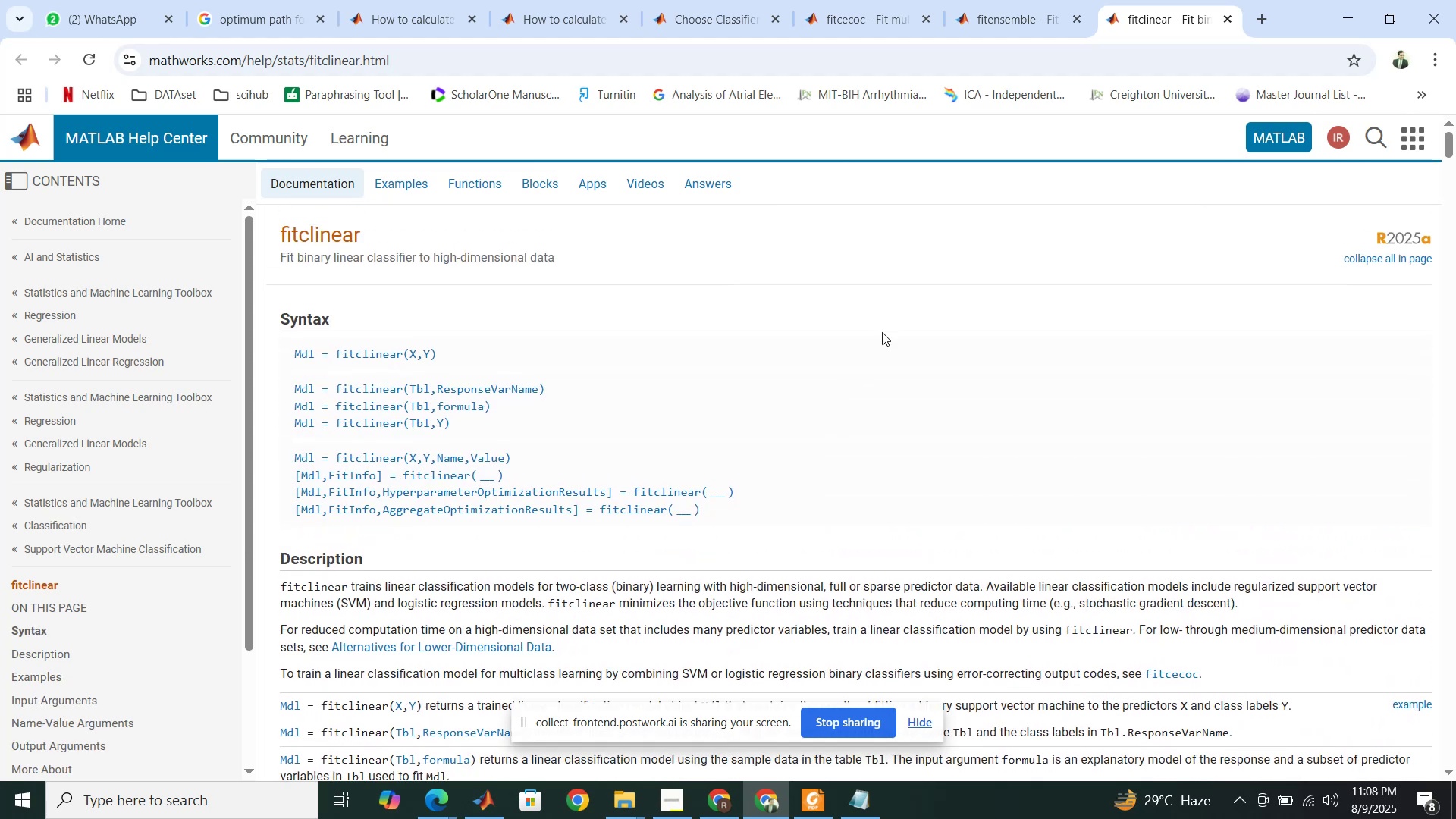 
left_click([986, 0])
 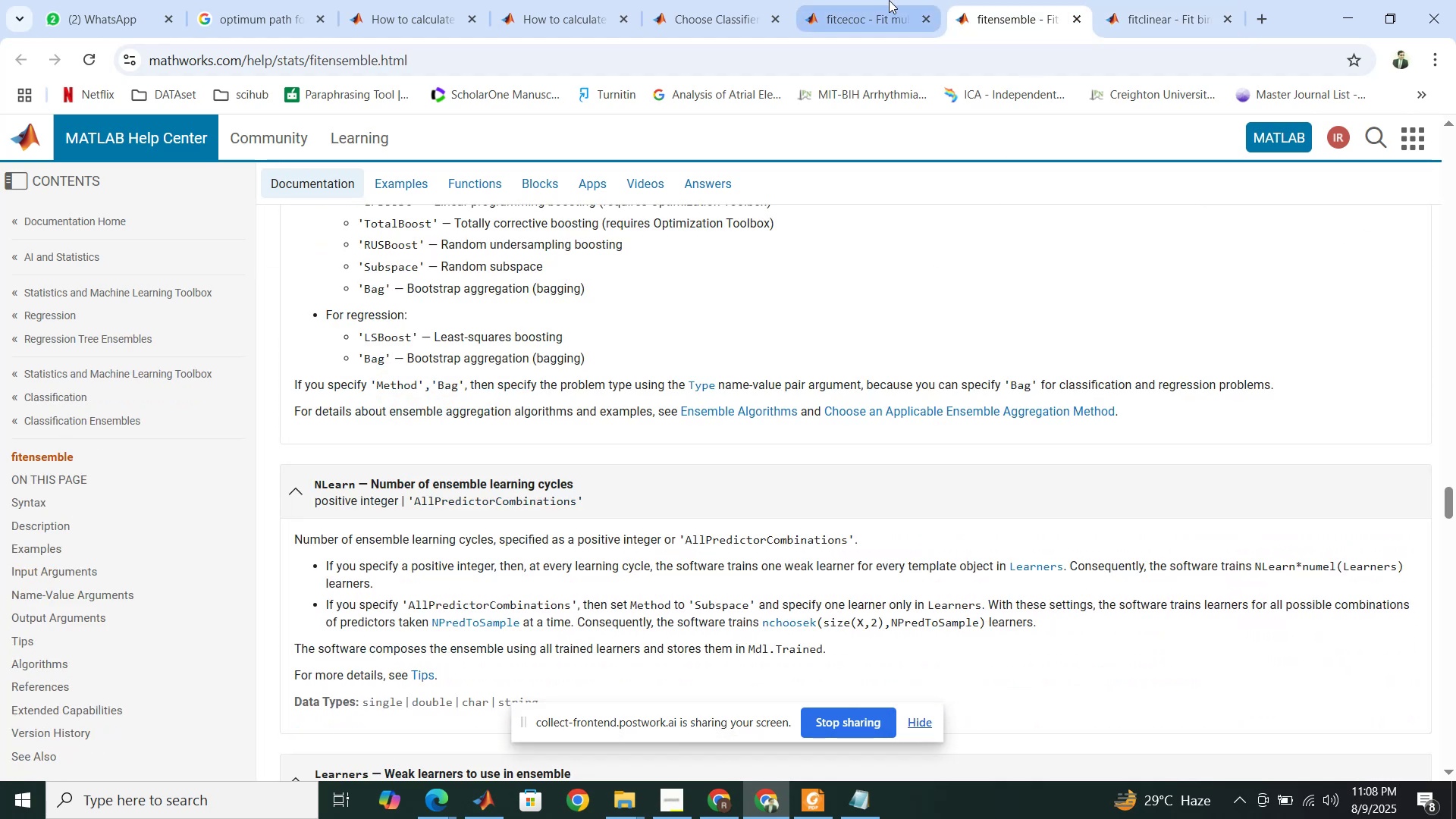 
left_click([889, 0])
 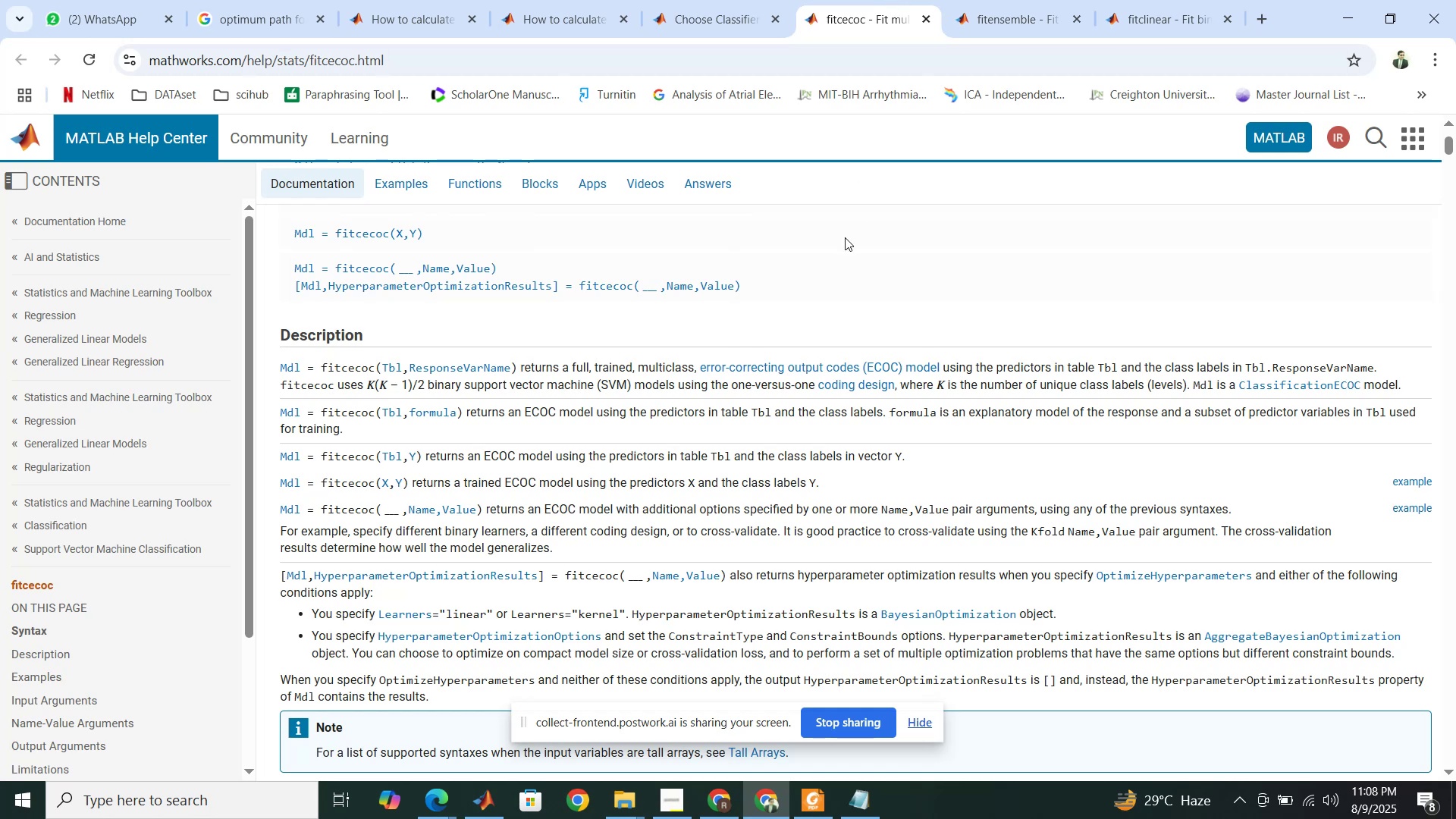 
scroll: coordinate [852, 231], scroll_direction: up, amount: 11.0
 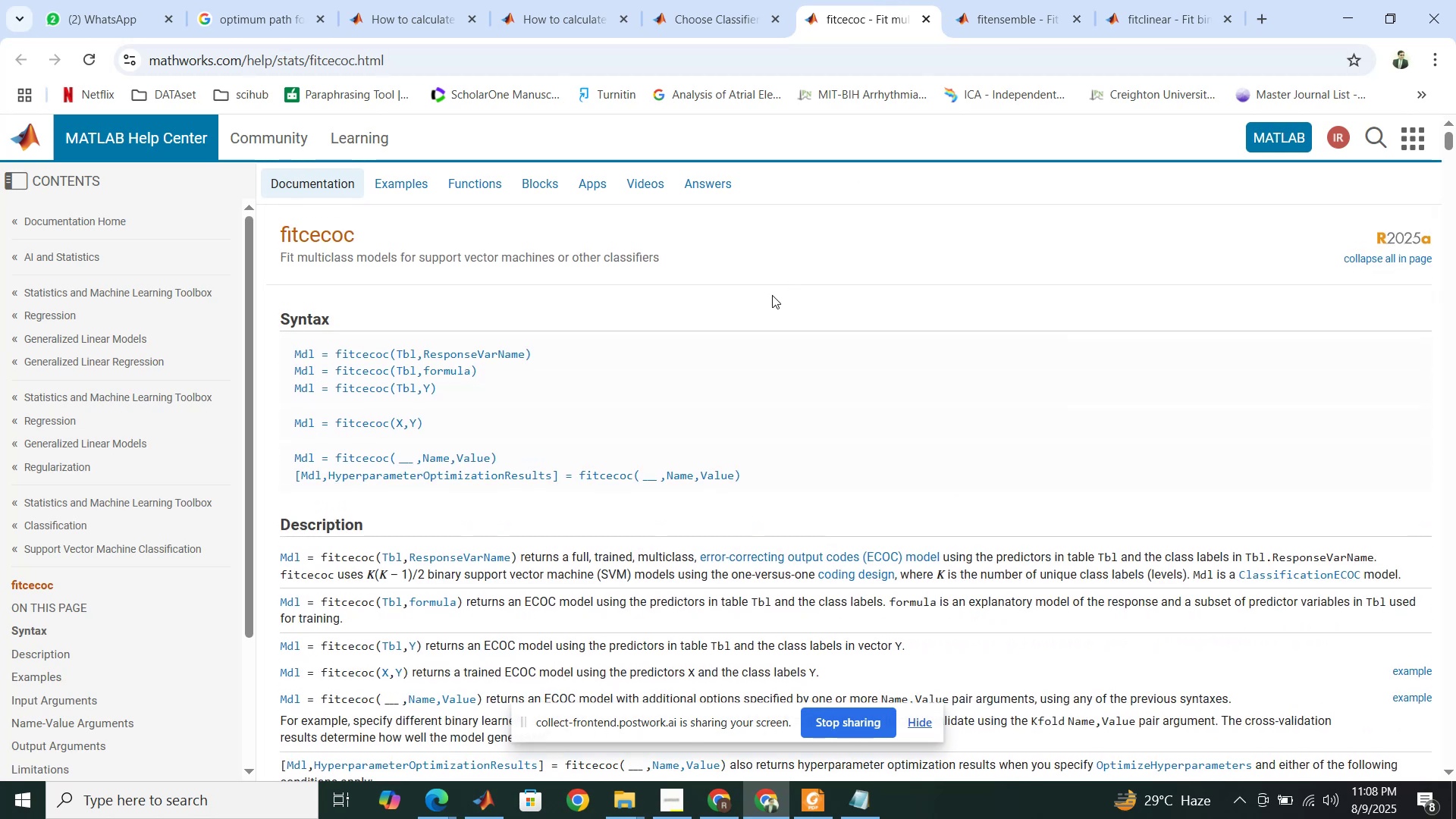 
wait(10.51)
 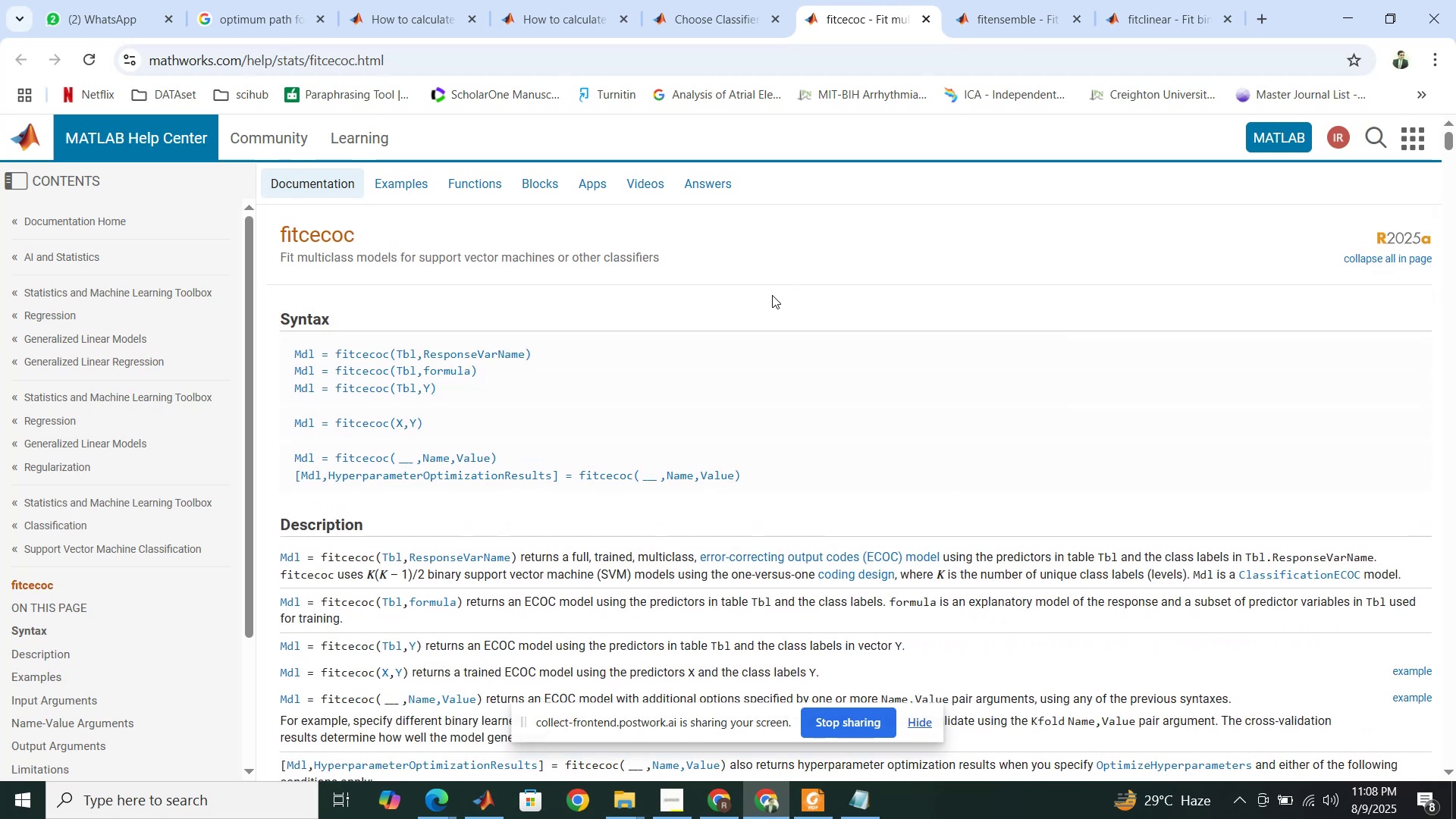 
scroll: coordinate [732, 344], scroll_direction: down, amount: 4.0
 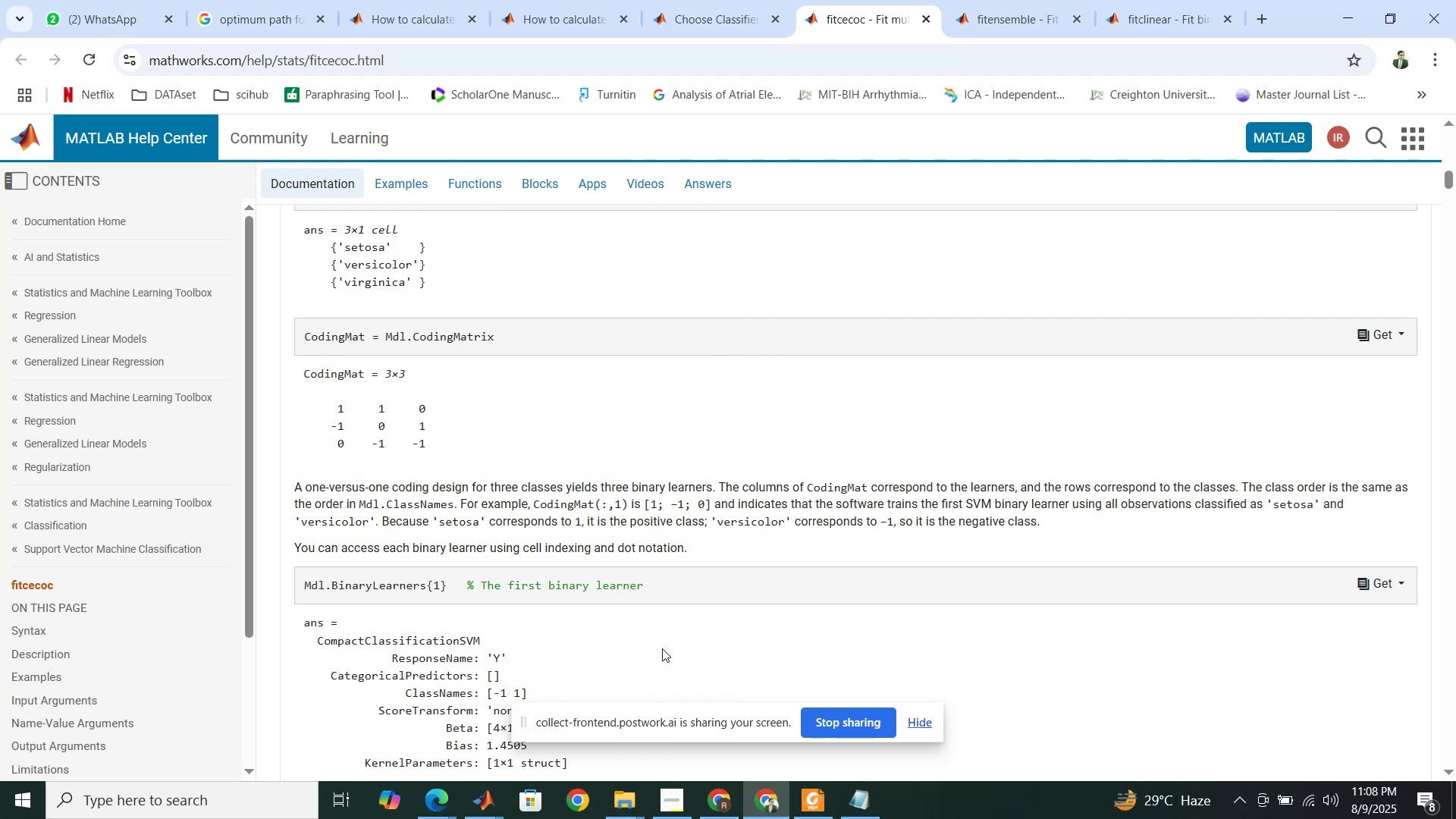 
left_click([475, 800])
 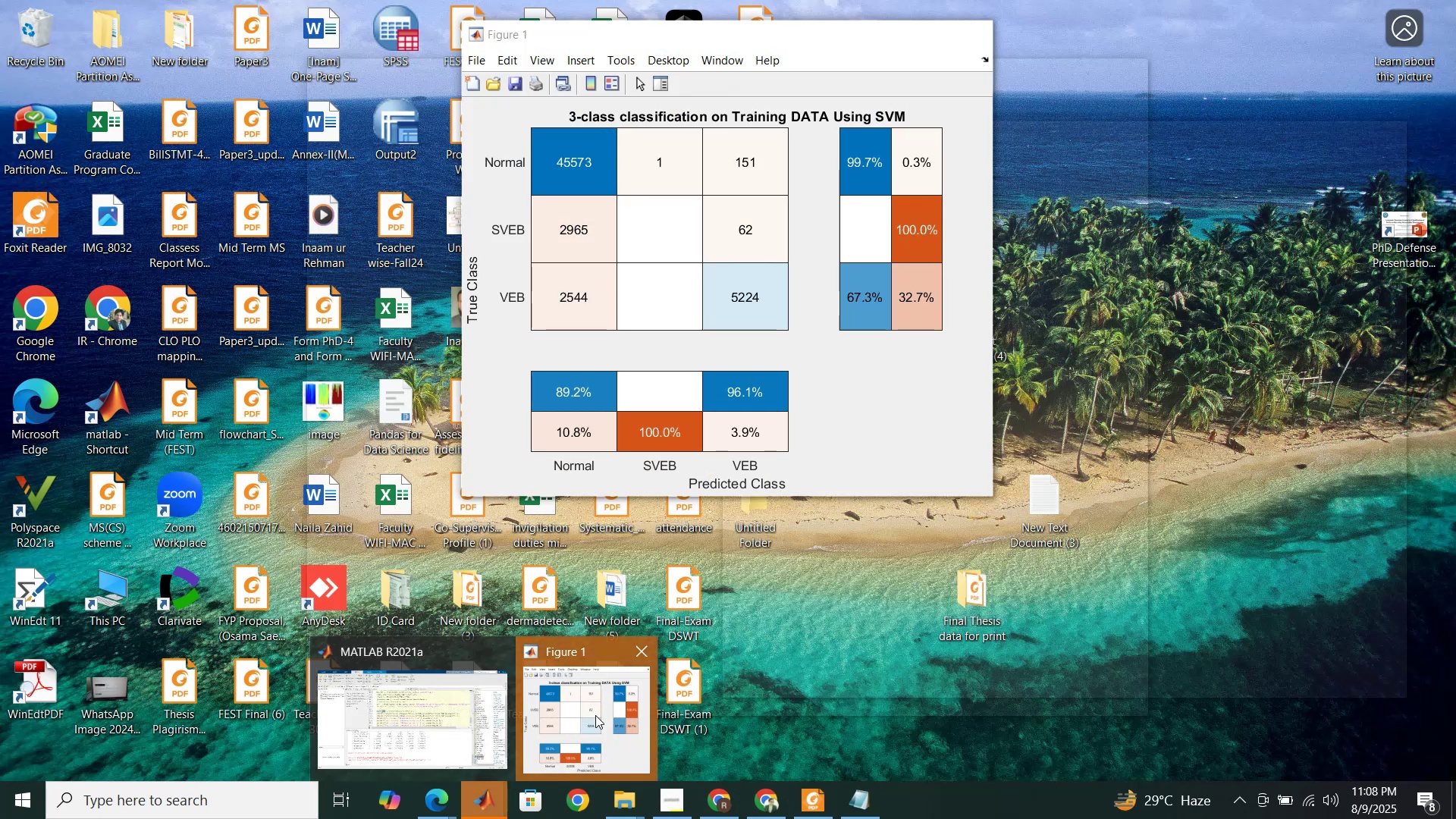 
wait(8.96)
 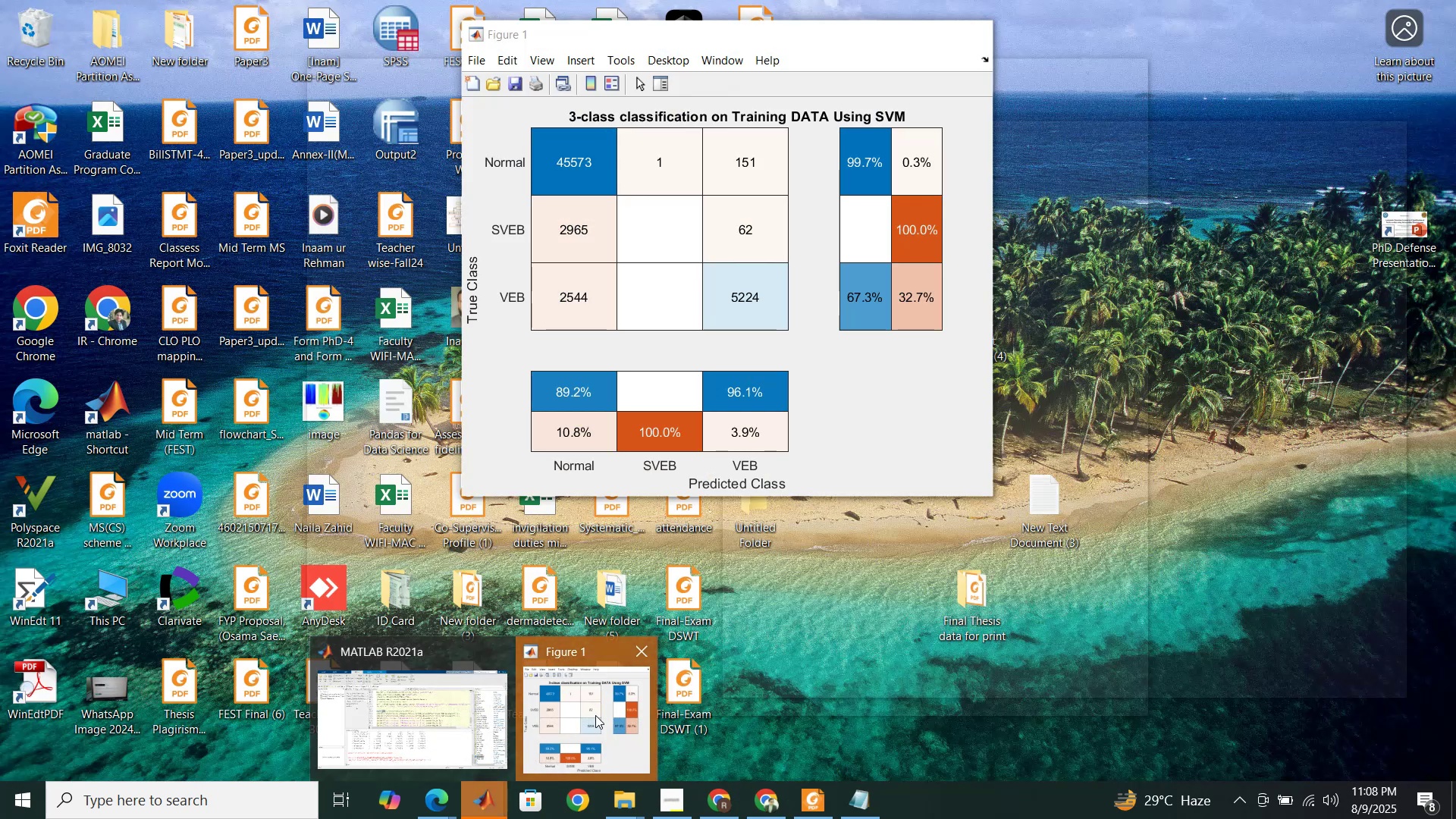 
left_click([494, 710])
 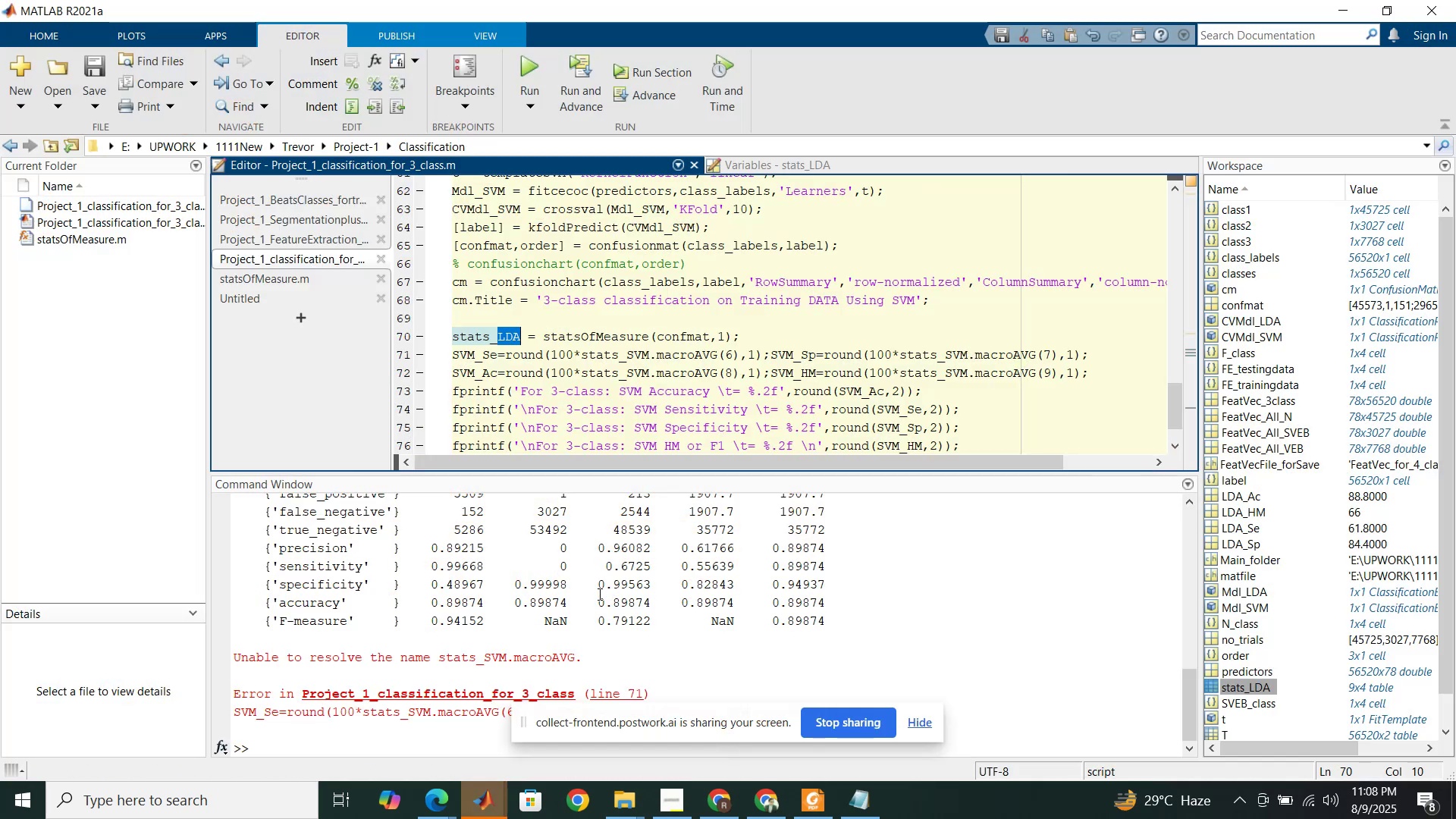 
left_click([516, 314])
 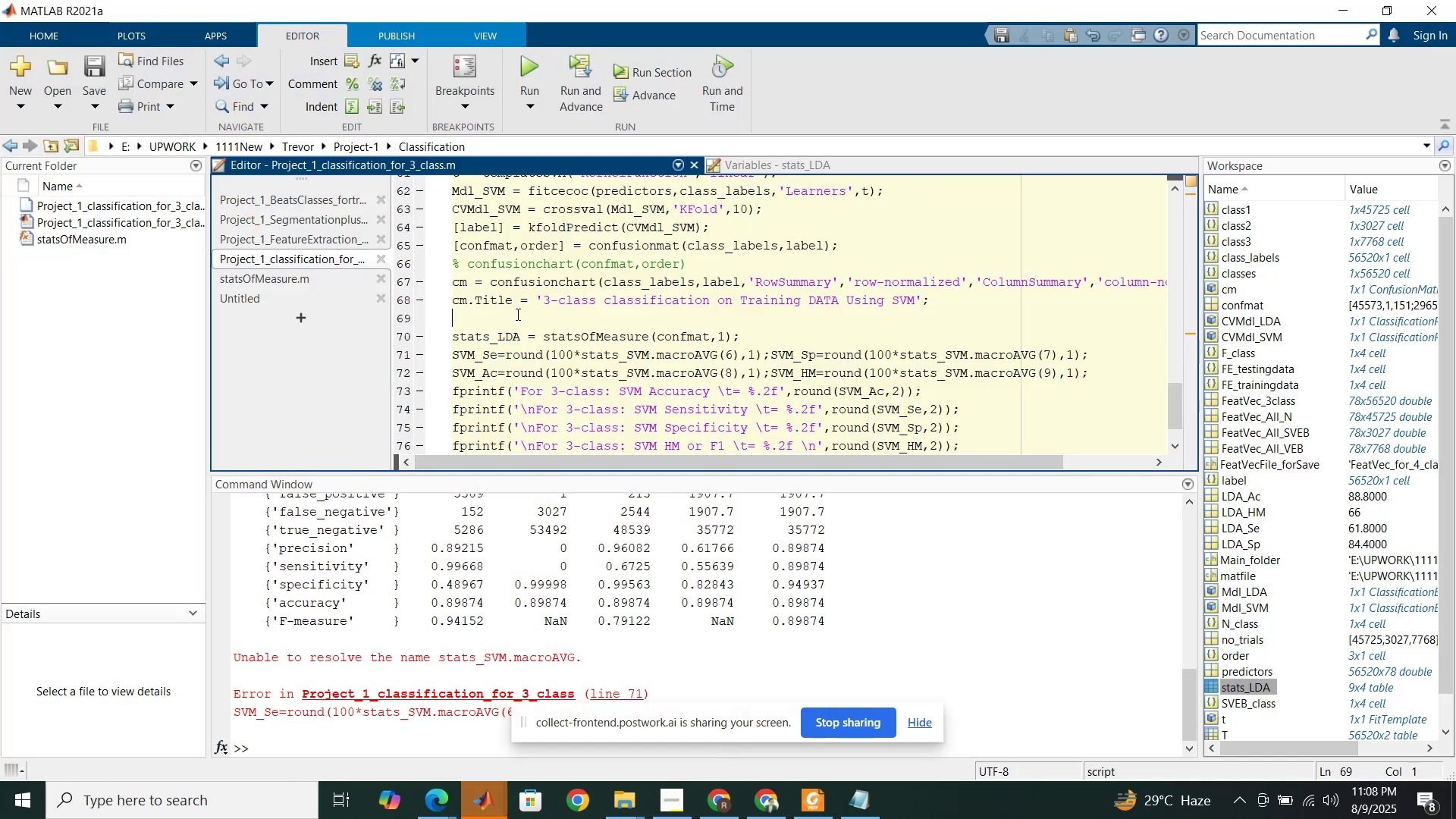 
type(%%)
 